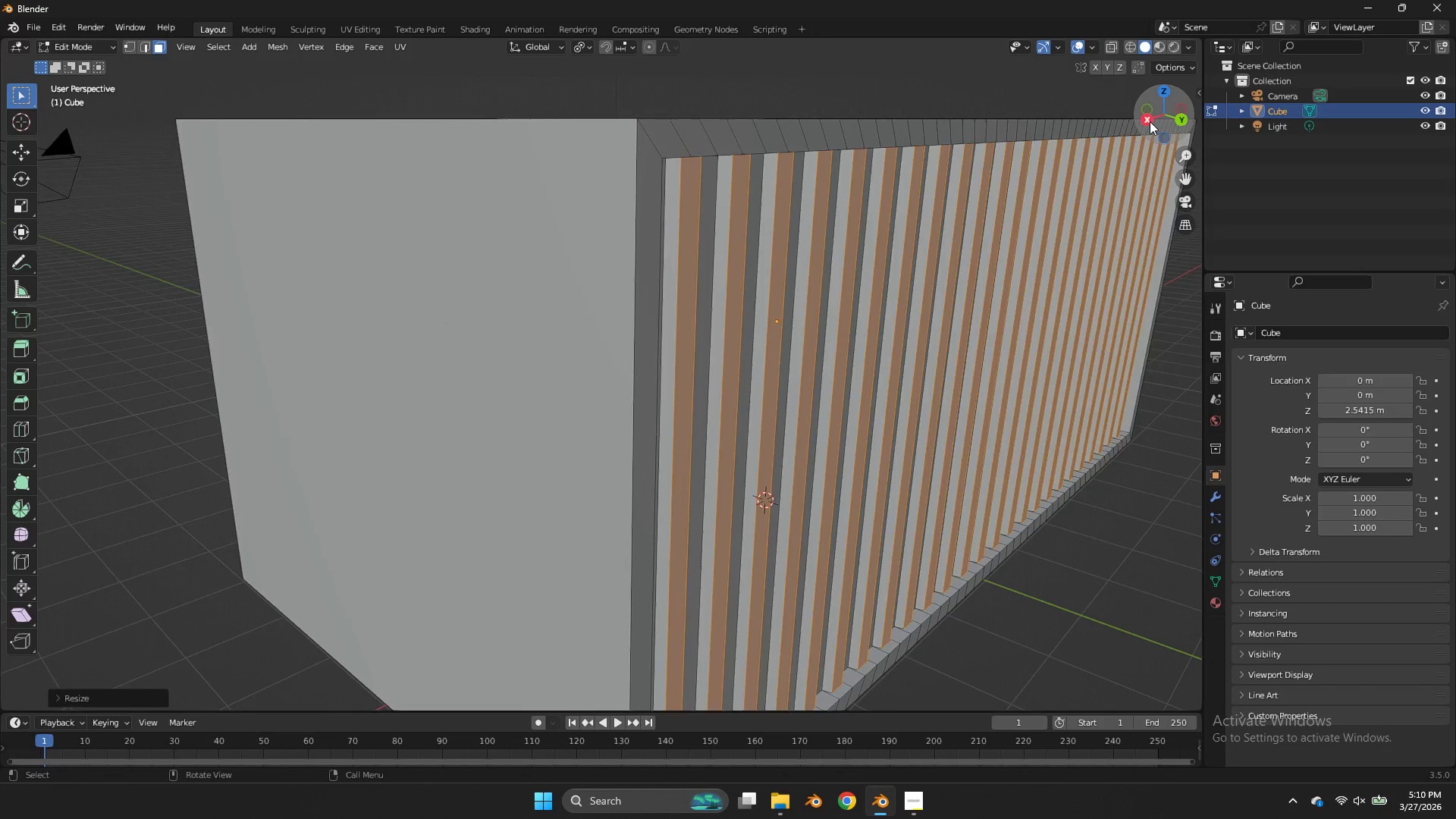 
left_click([1150, 121])
 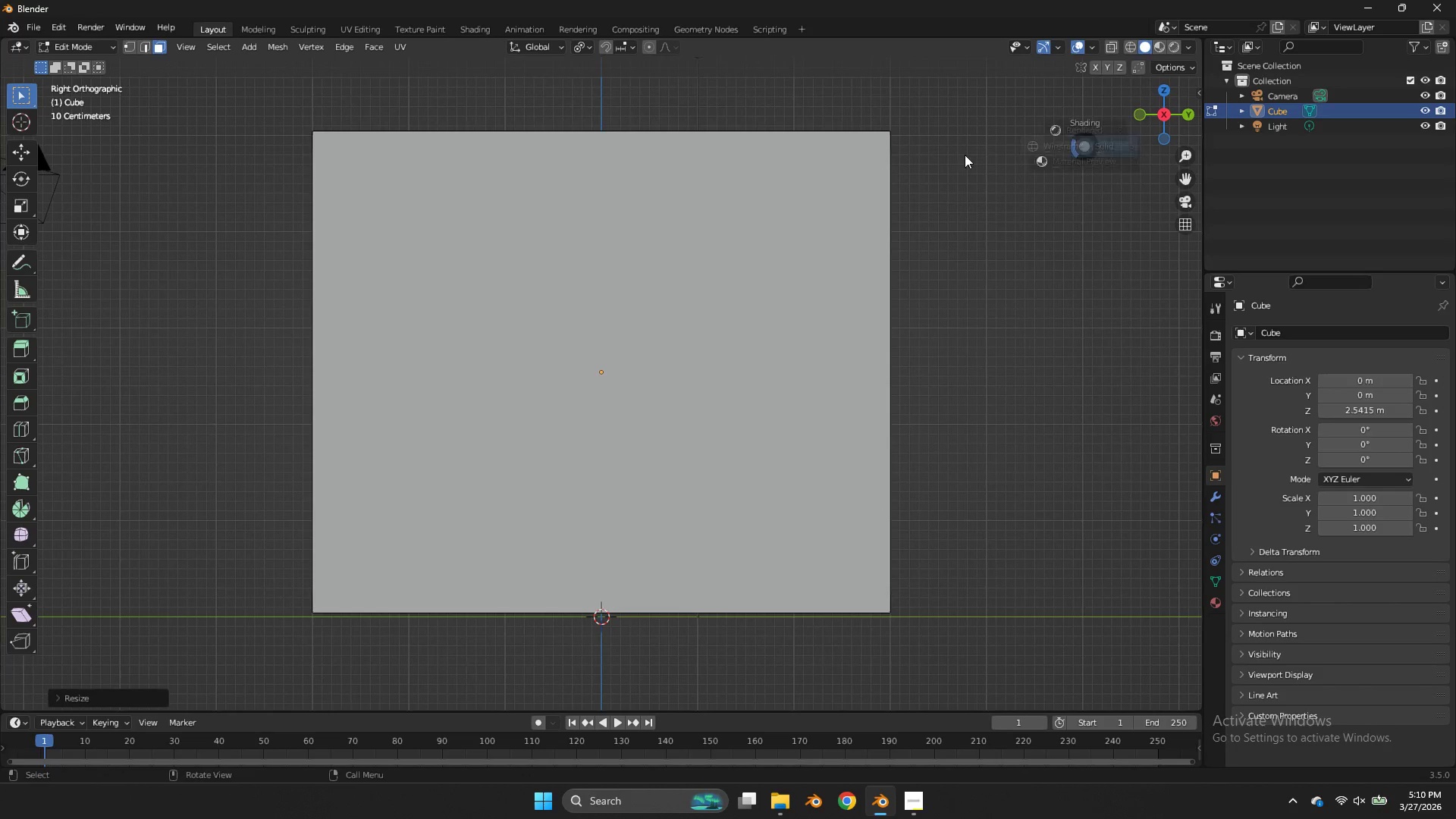 
key(Z)
 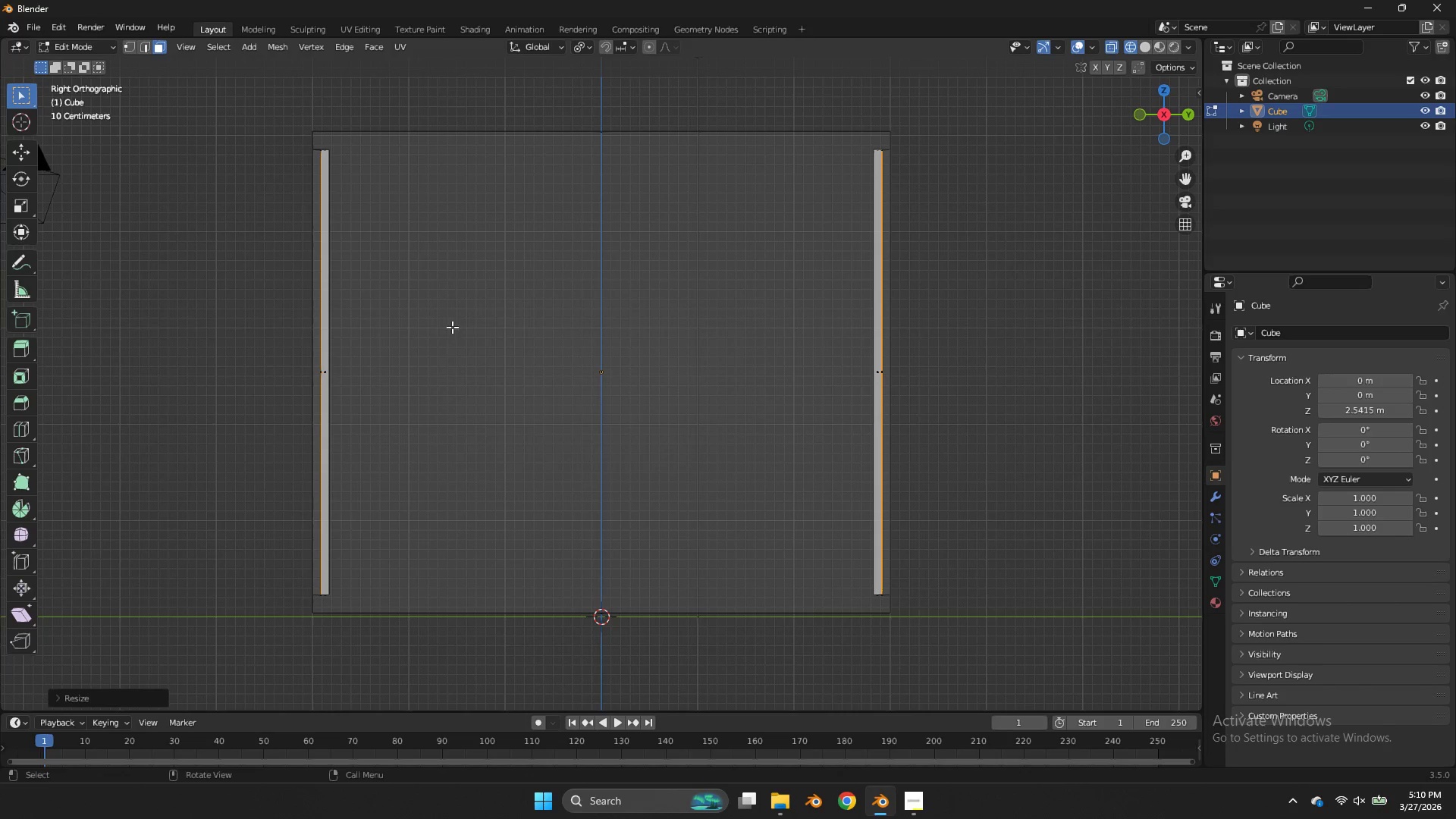 
left_click_drag(start_coordinate=[1164, 122], to_coordinate=[35, 130])
 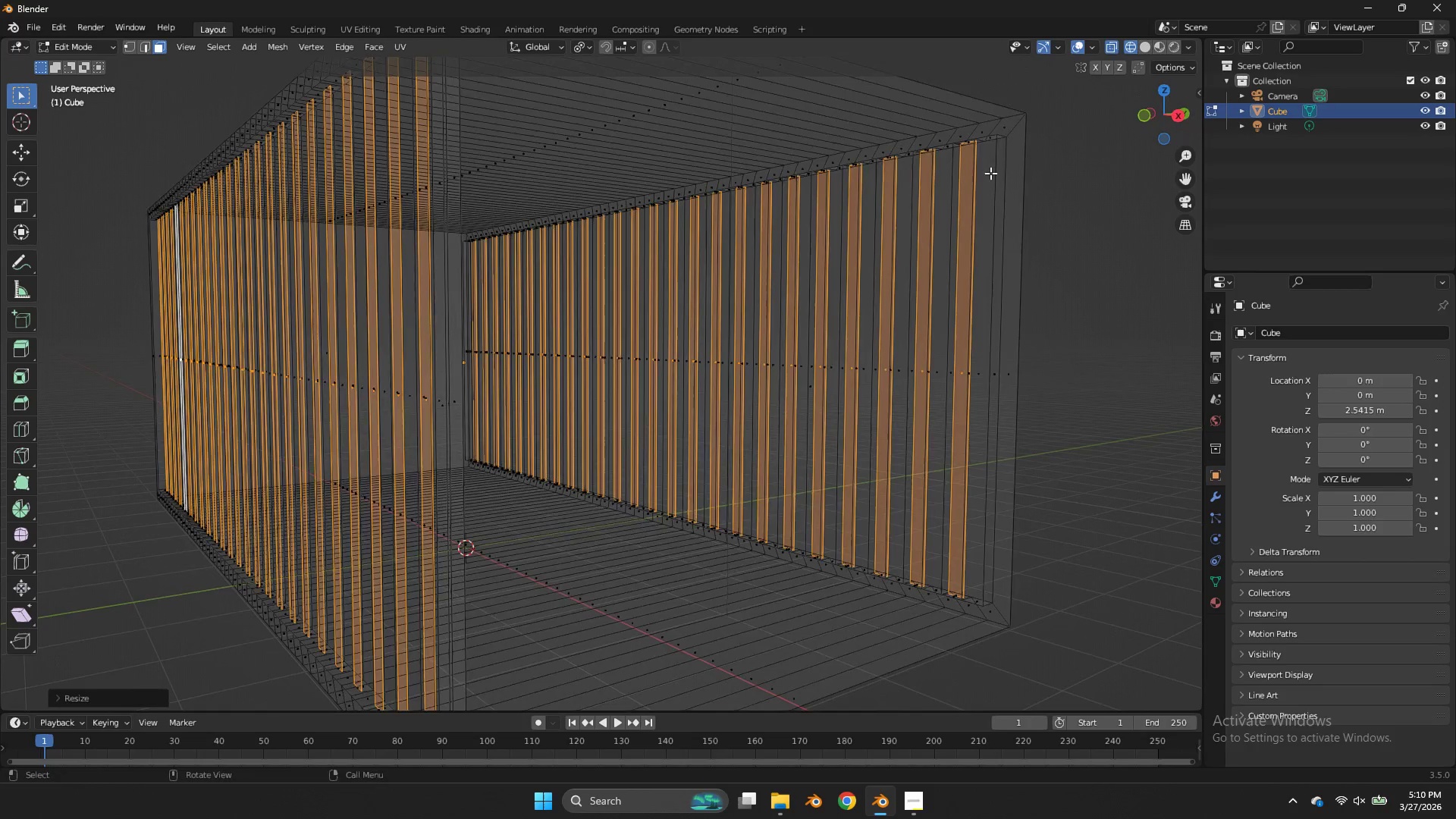 
key(Z)
 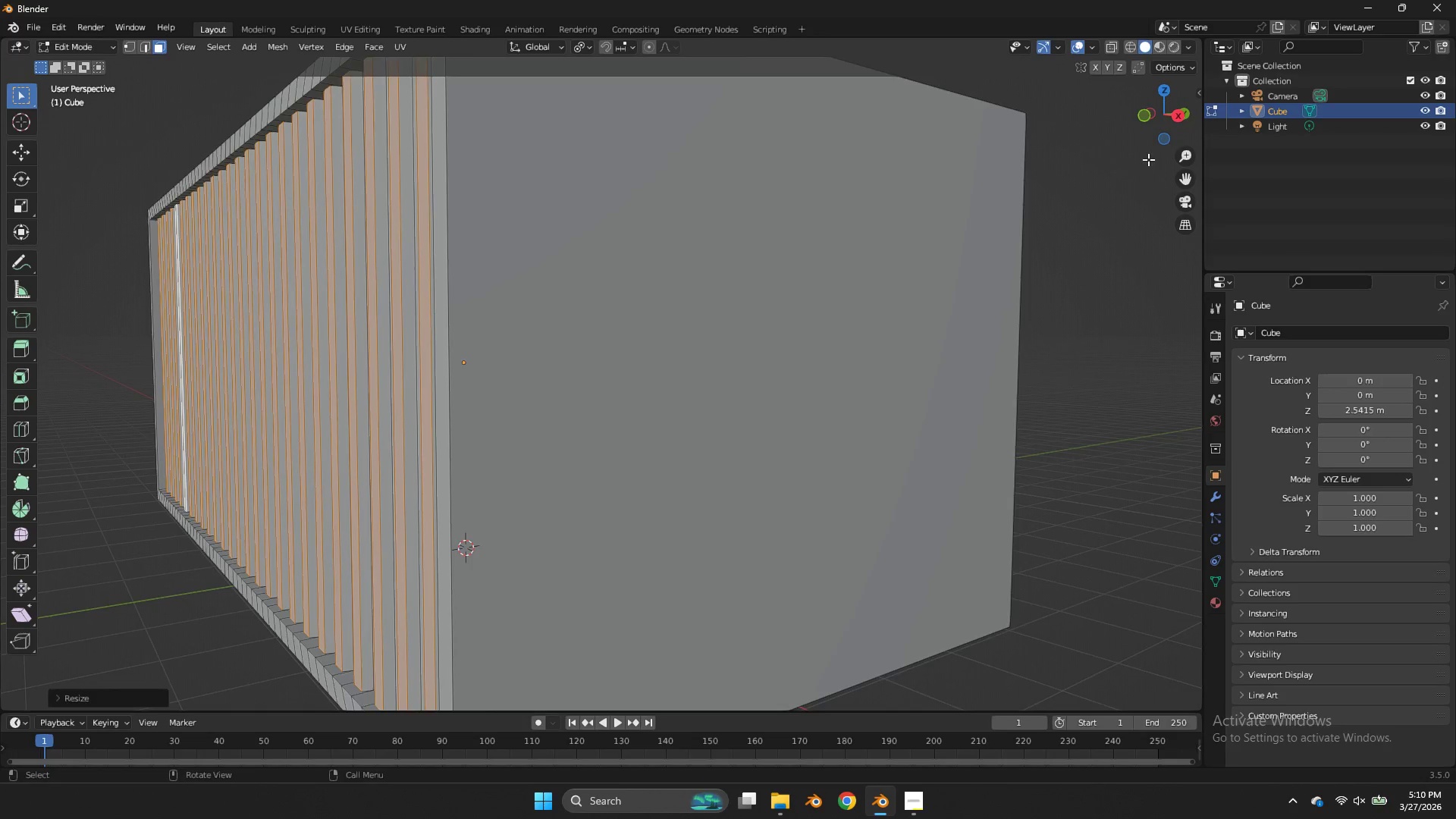 
scroll: coordinate [1148, 159], scroll_direction: down, amount: 1.0
 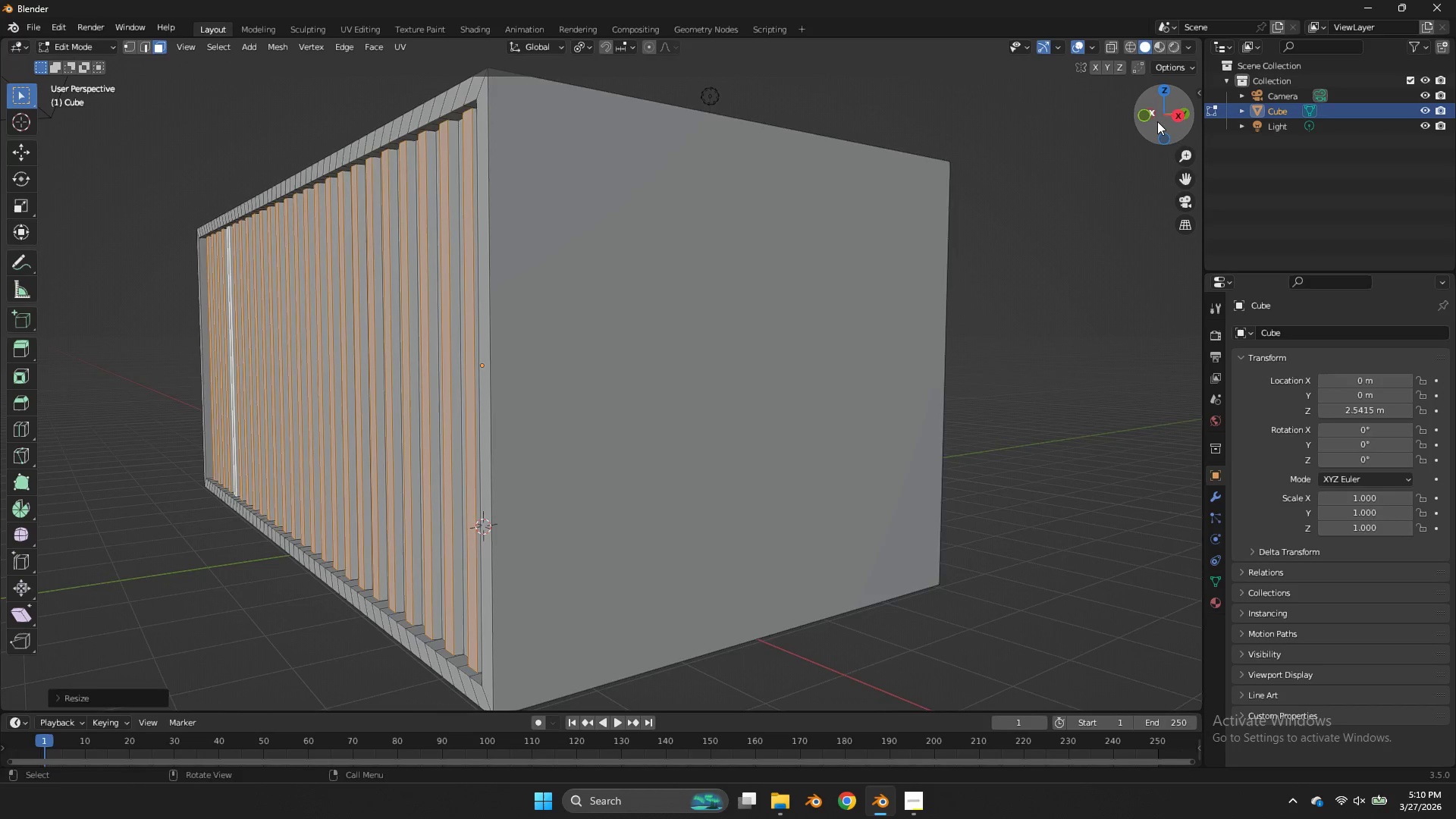 
left_click_drag(start_coordinate=[1157, 121], to_coordinate=[69, 187])
 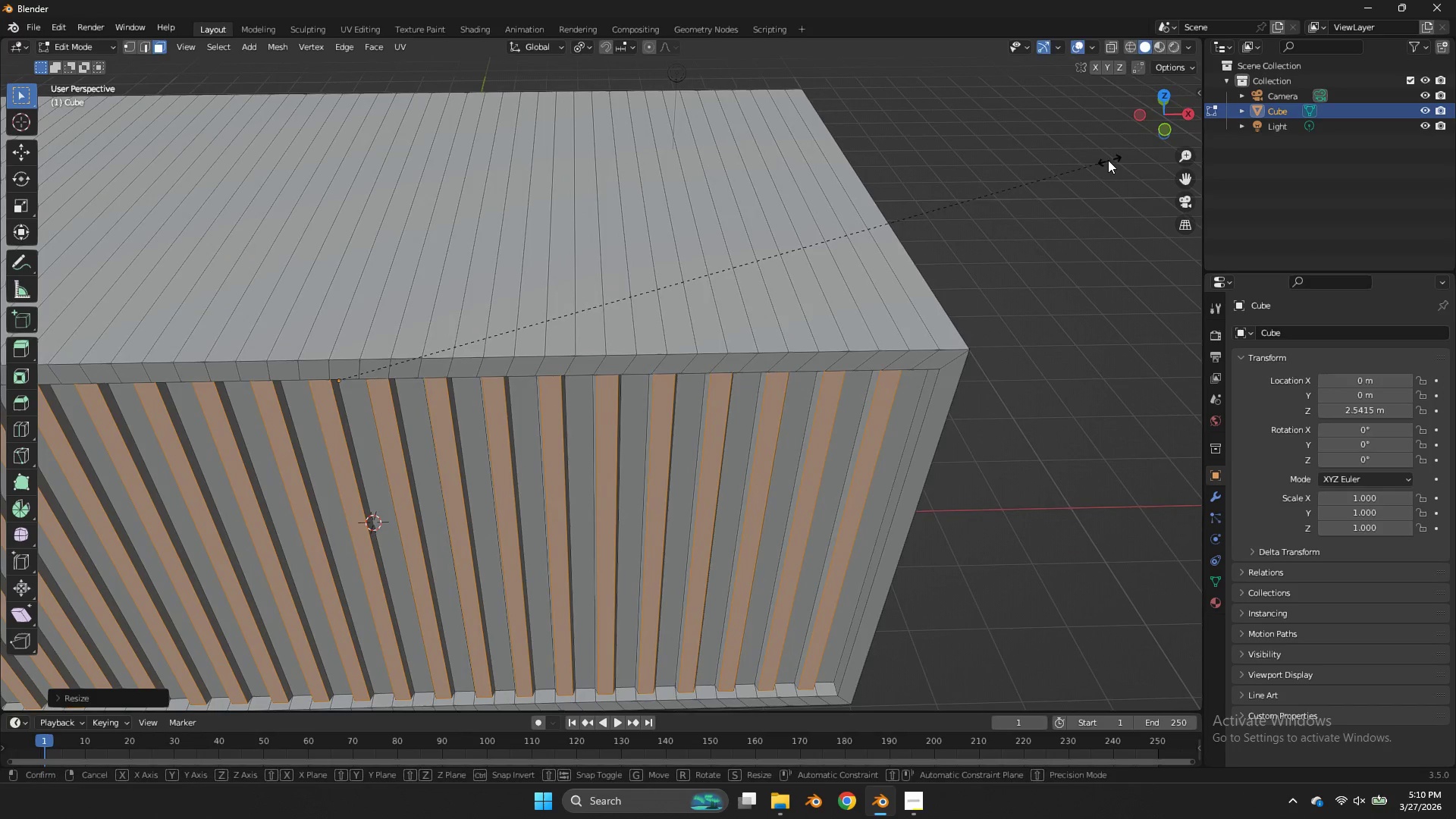 
type(sx)
 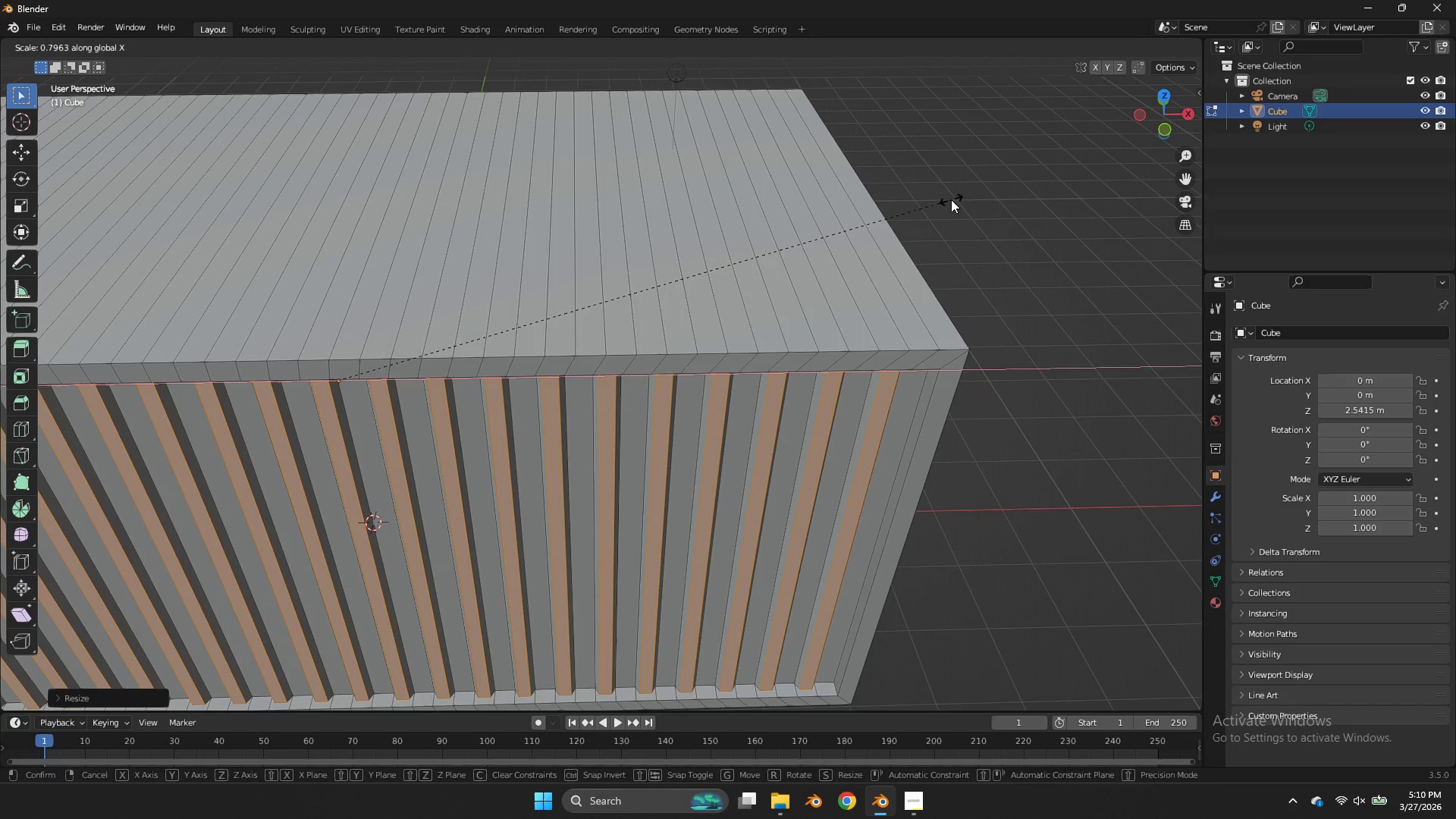 
left_click([951, 199])
 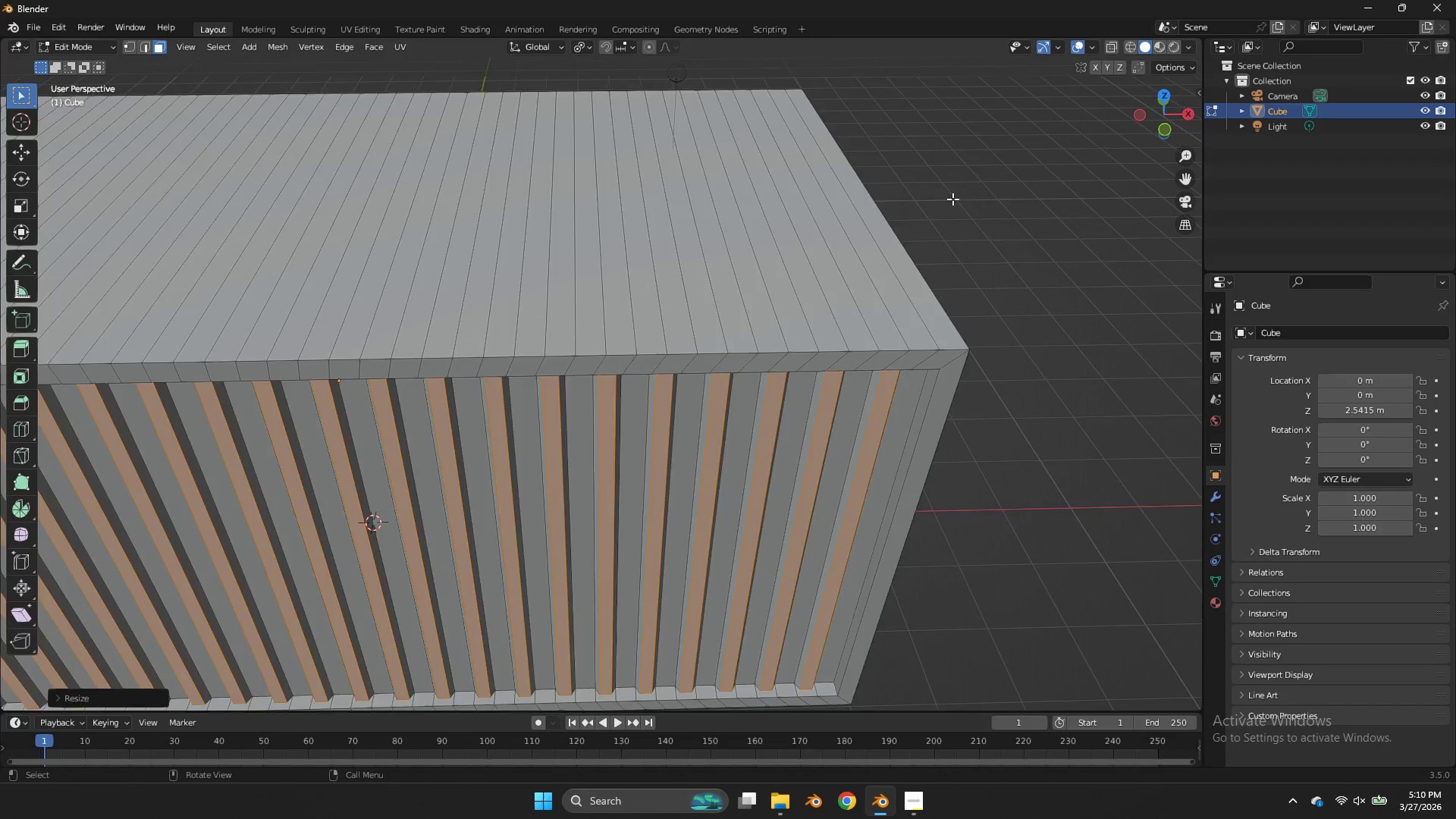 
key(Tab)
 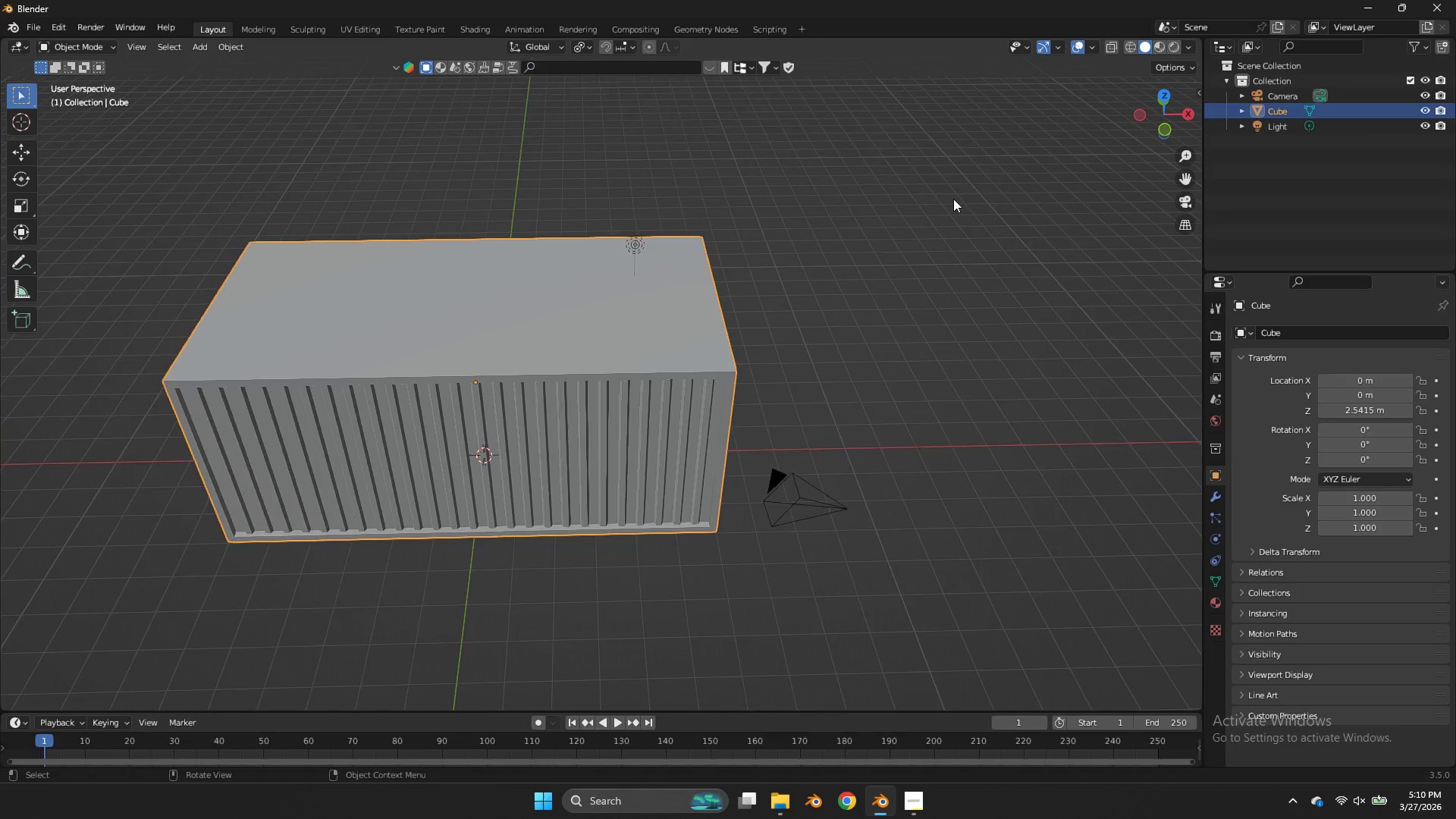 
scroll: coordinate [953, 199], scroll_direction: down, amount: 4.0
 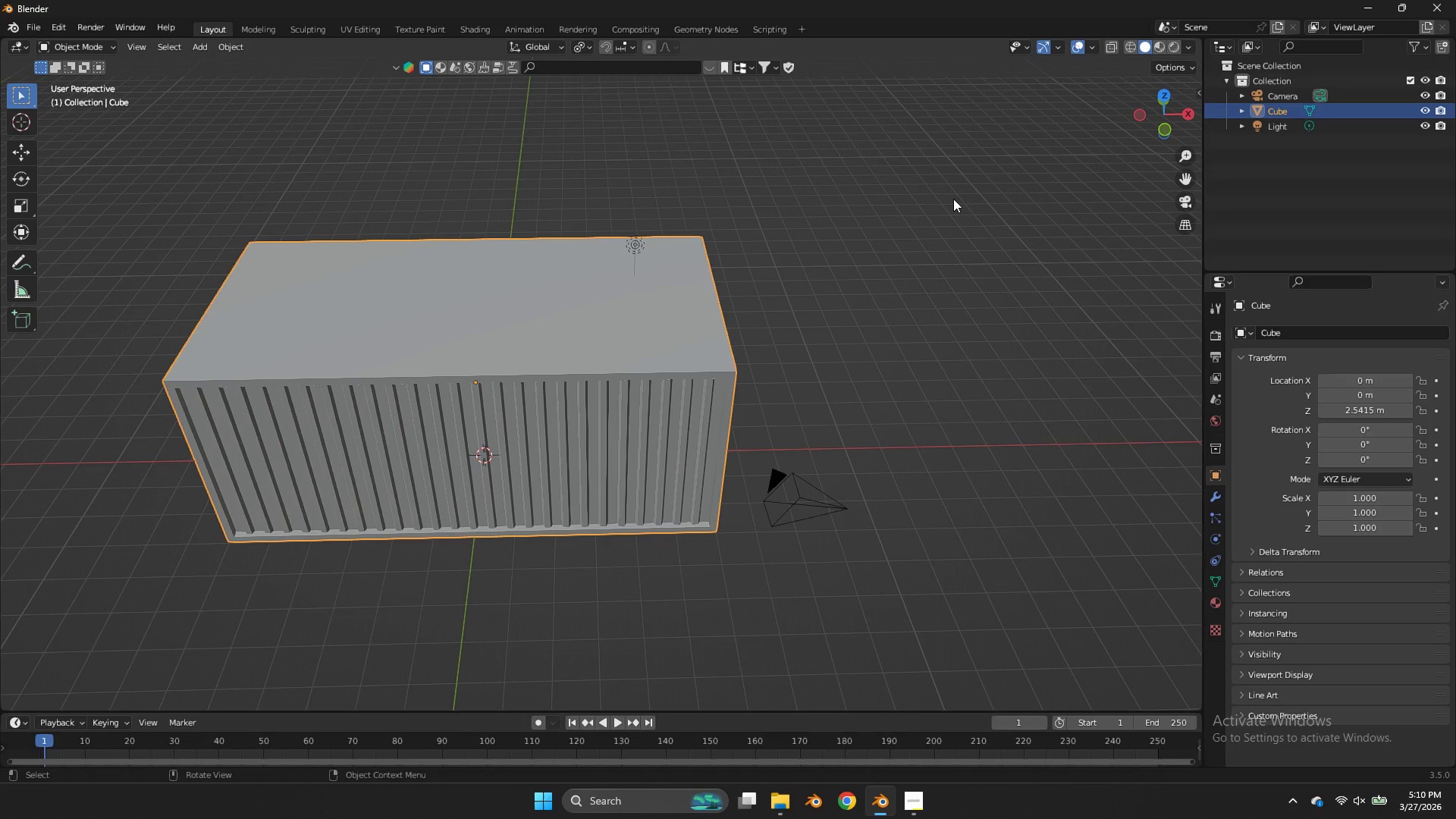 
scroll: coordinate [953, 199], scroll_direction: up, amount: 2.0
 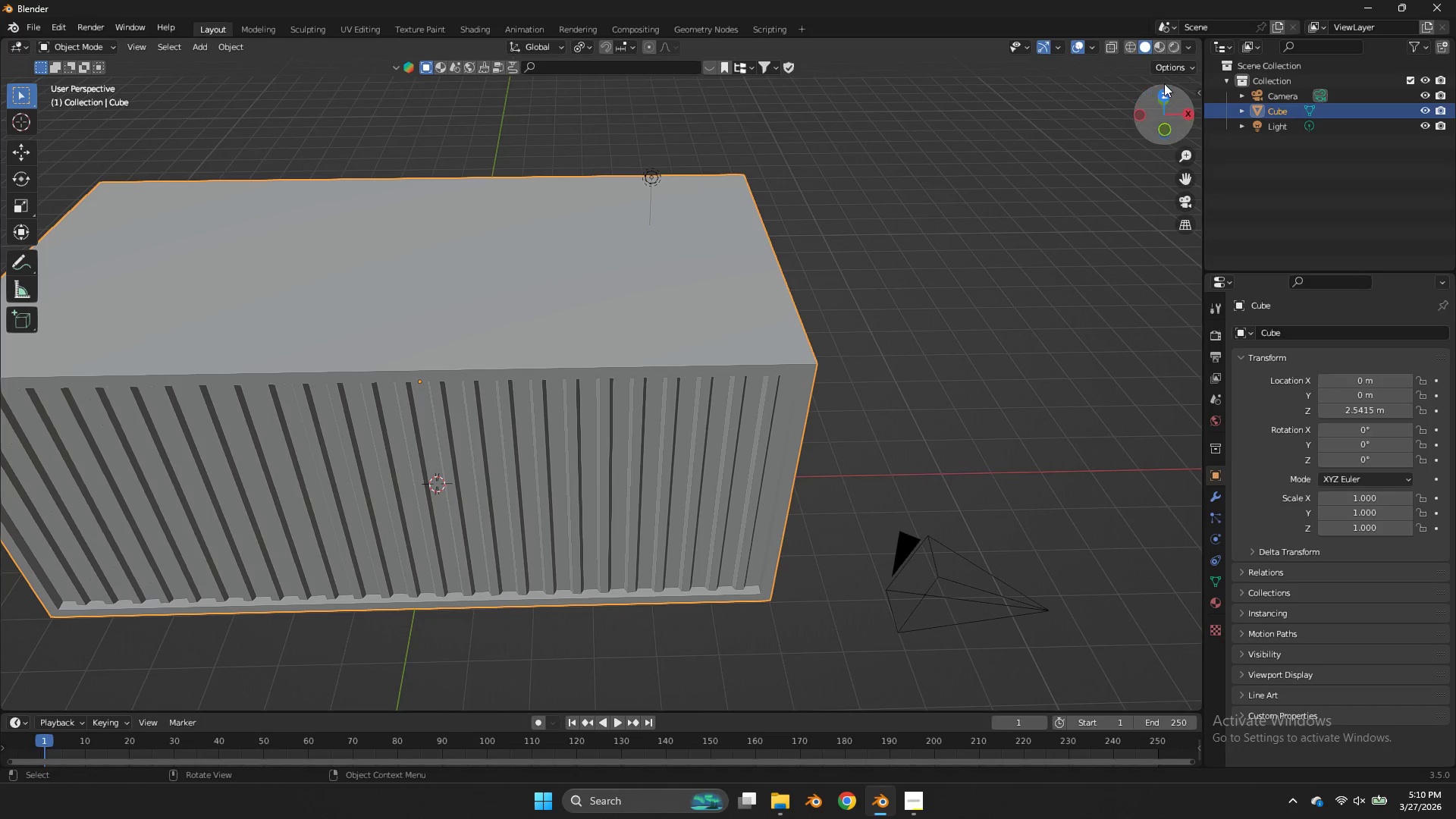 
left_click_drag(start_coordinate=[1152, 102], to_coordinate=[2, 81])
 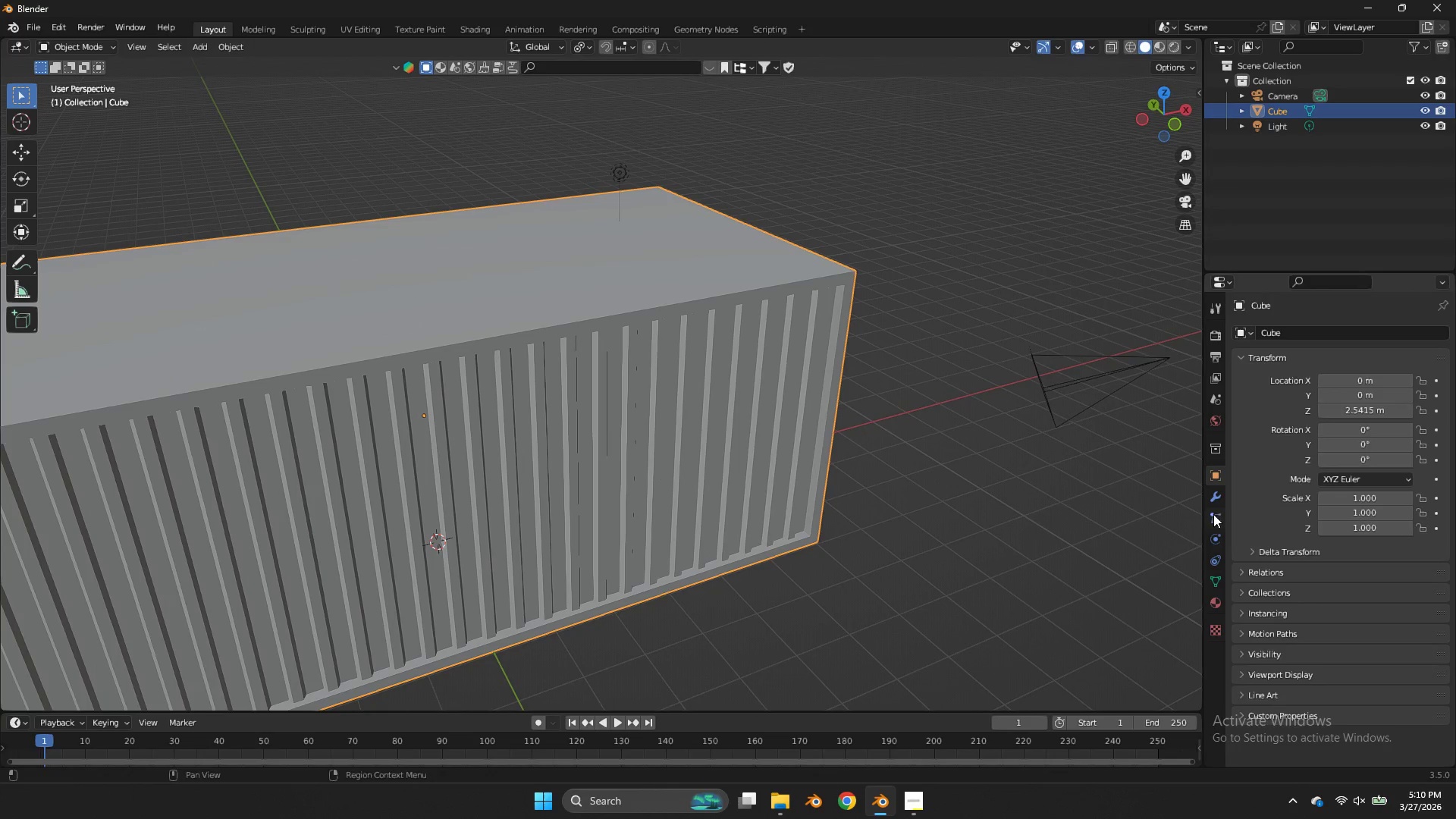 
left_click([1210, 503])
 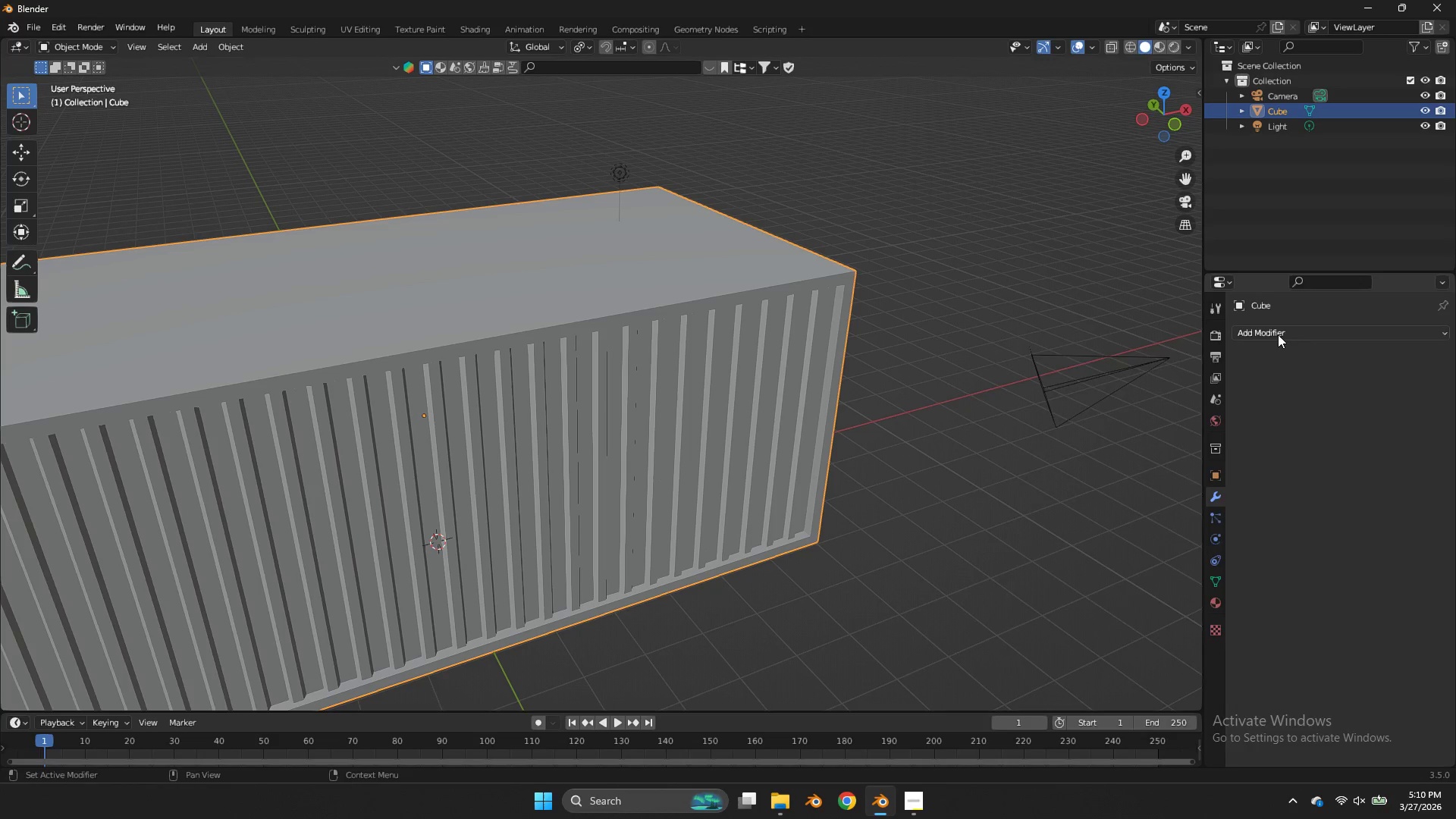 
left_click([1278, 332])
 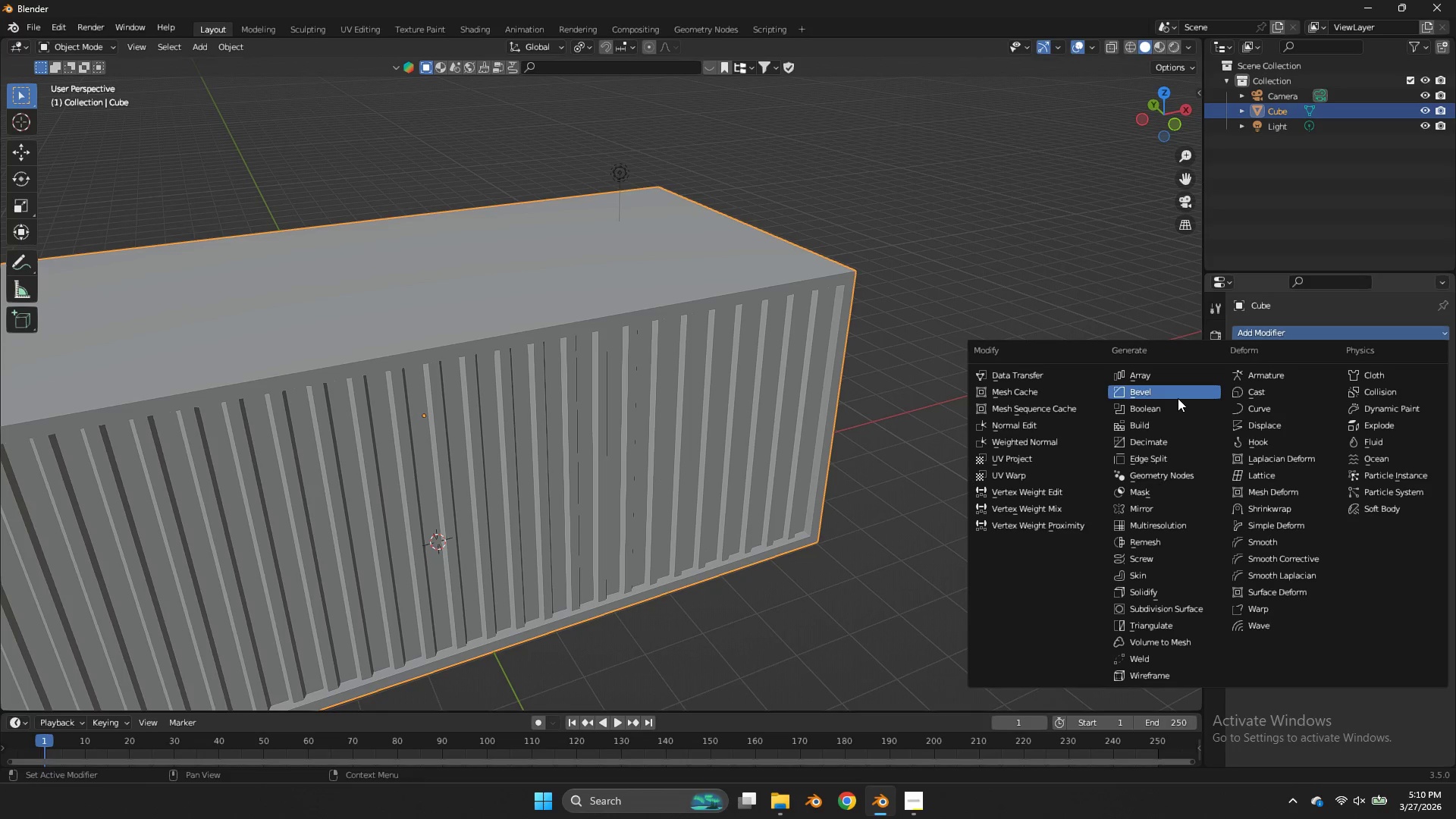 
left_click([1178, 398])
 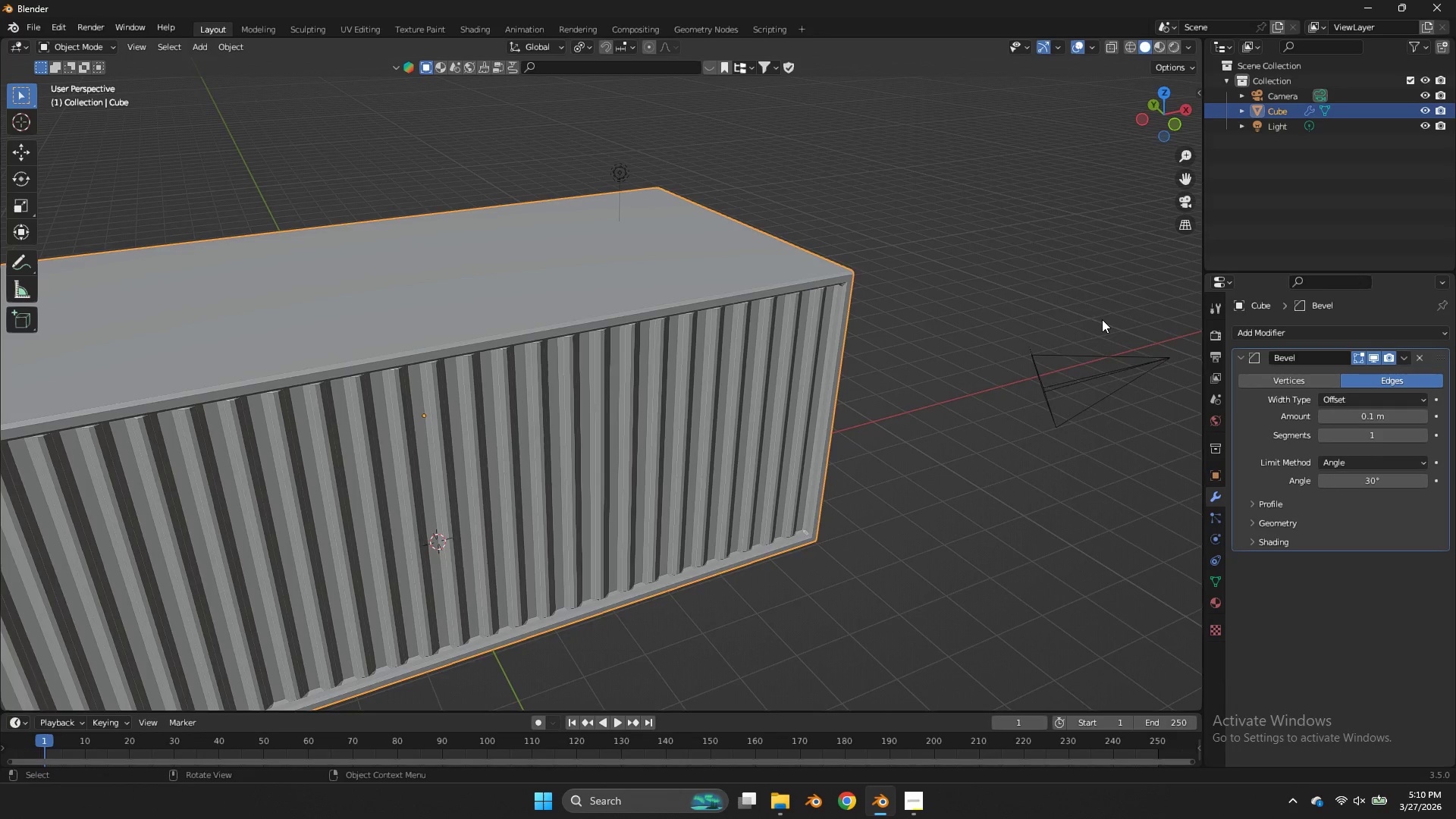 
left_click_drag(start_coordinate=[1174, 106], to_coordinate=[1194, 83])
 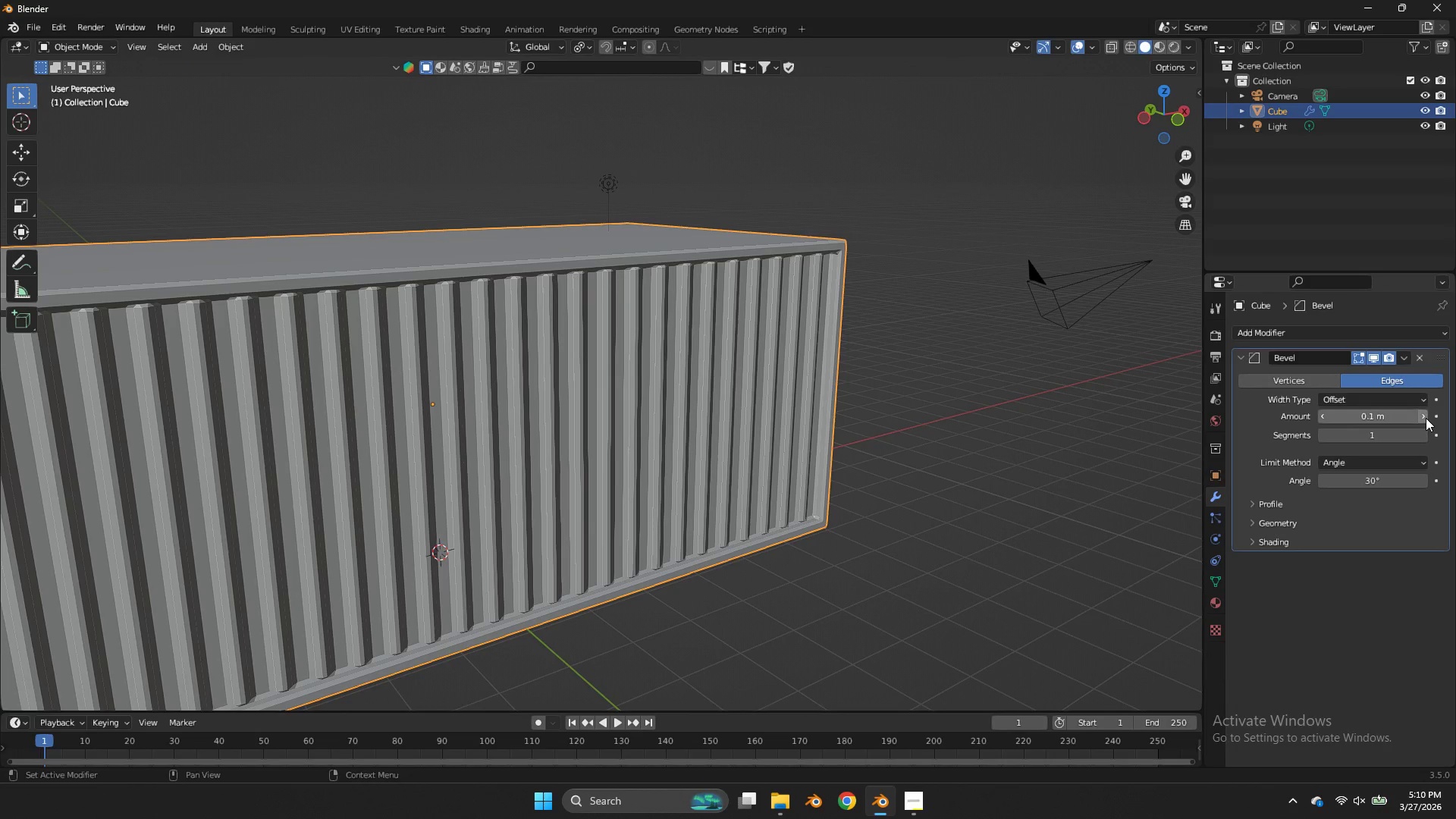 
scroll: coordinate [1102, 319], scroll_direction: none, amount: 0.0
 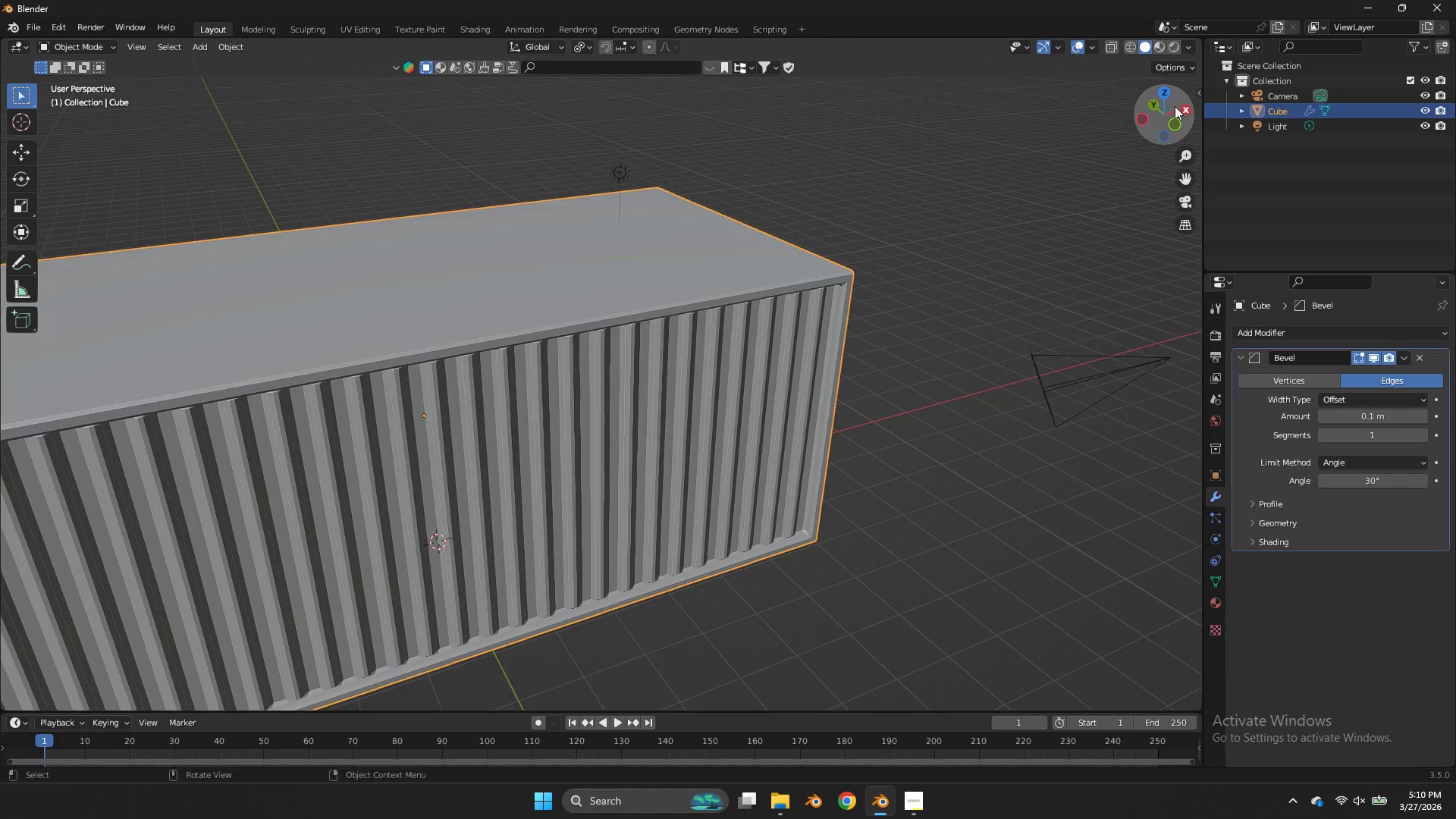 
left_click([1423, 418])
 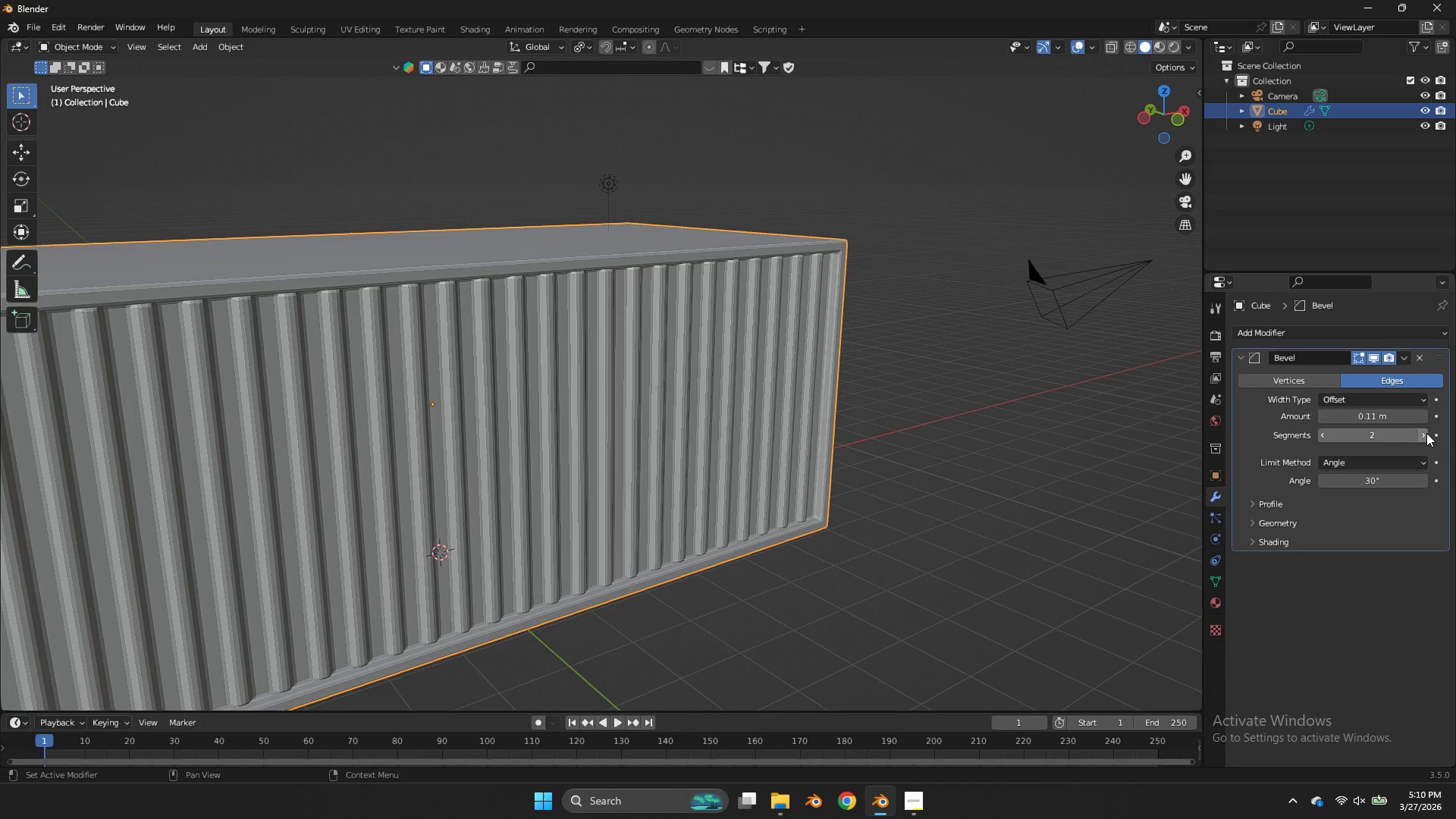 
double_click([1426, 433])
 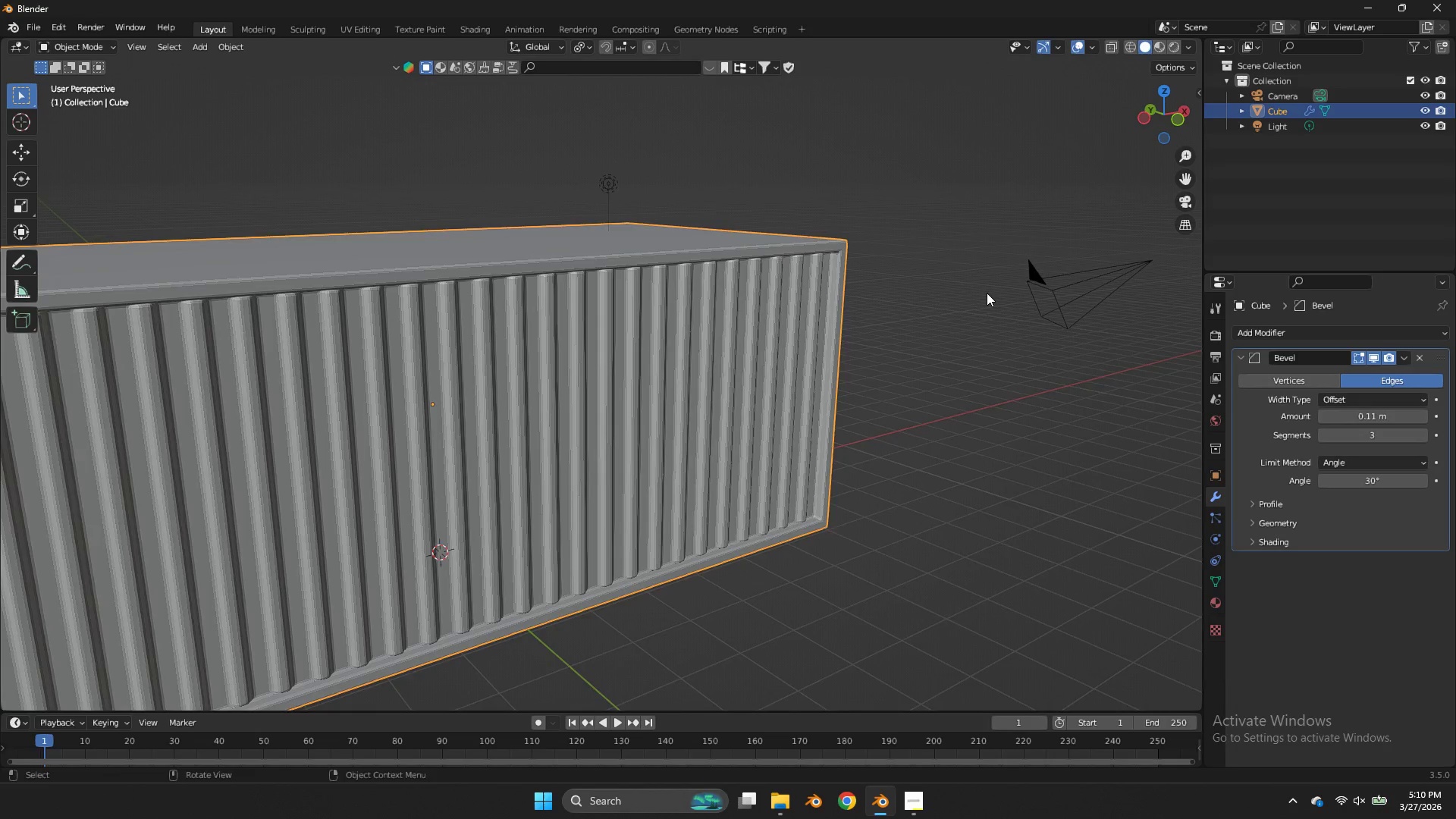 
scroll: coordinate [987, 293], scroll_direction: up, amount: 2.0
 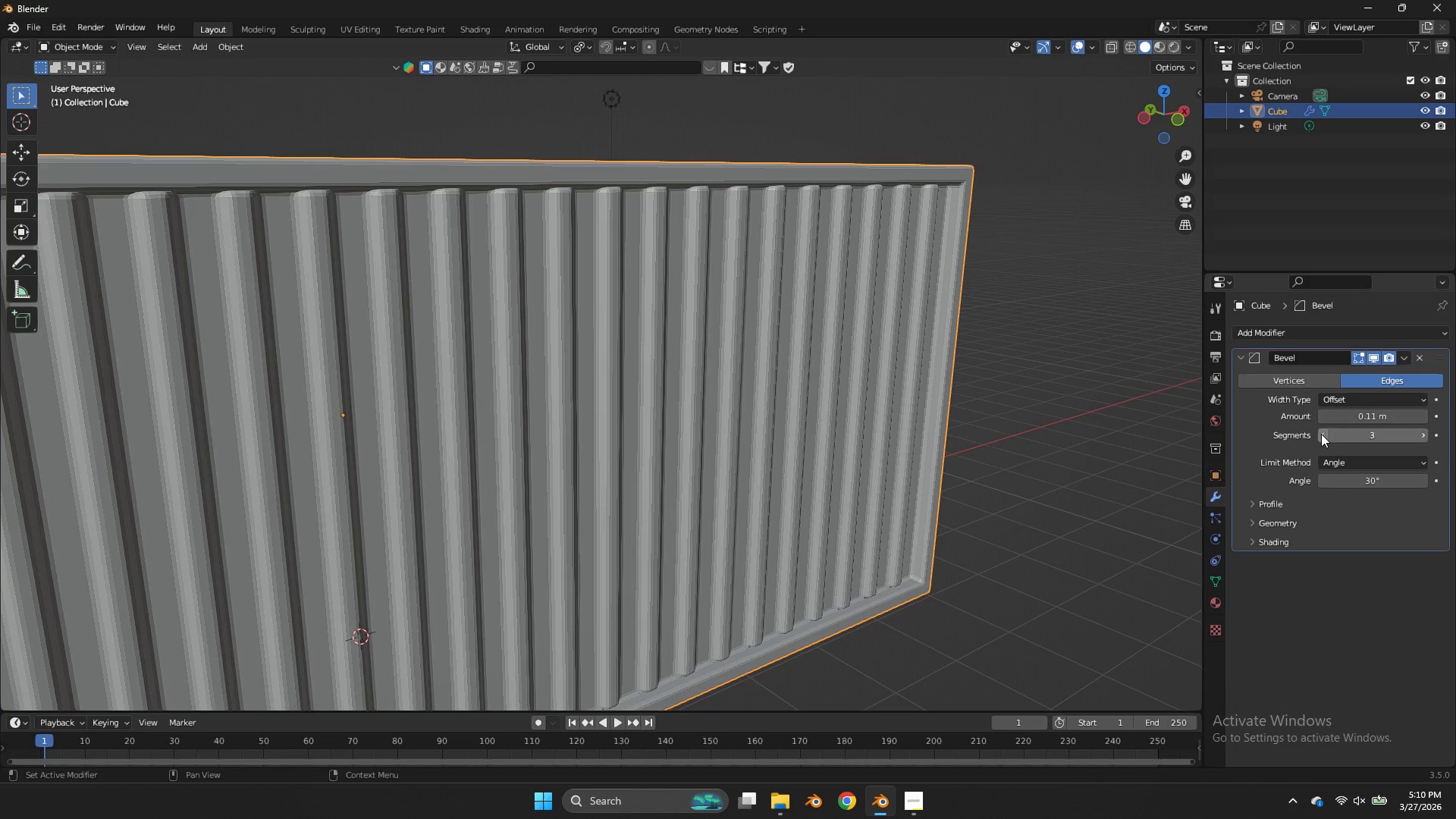 
double_click([1321, 434])
 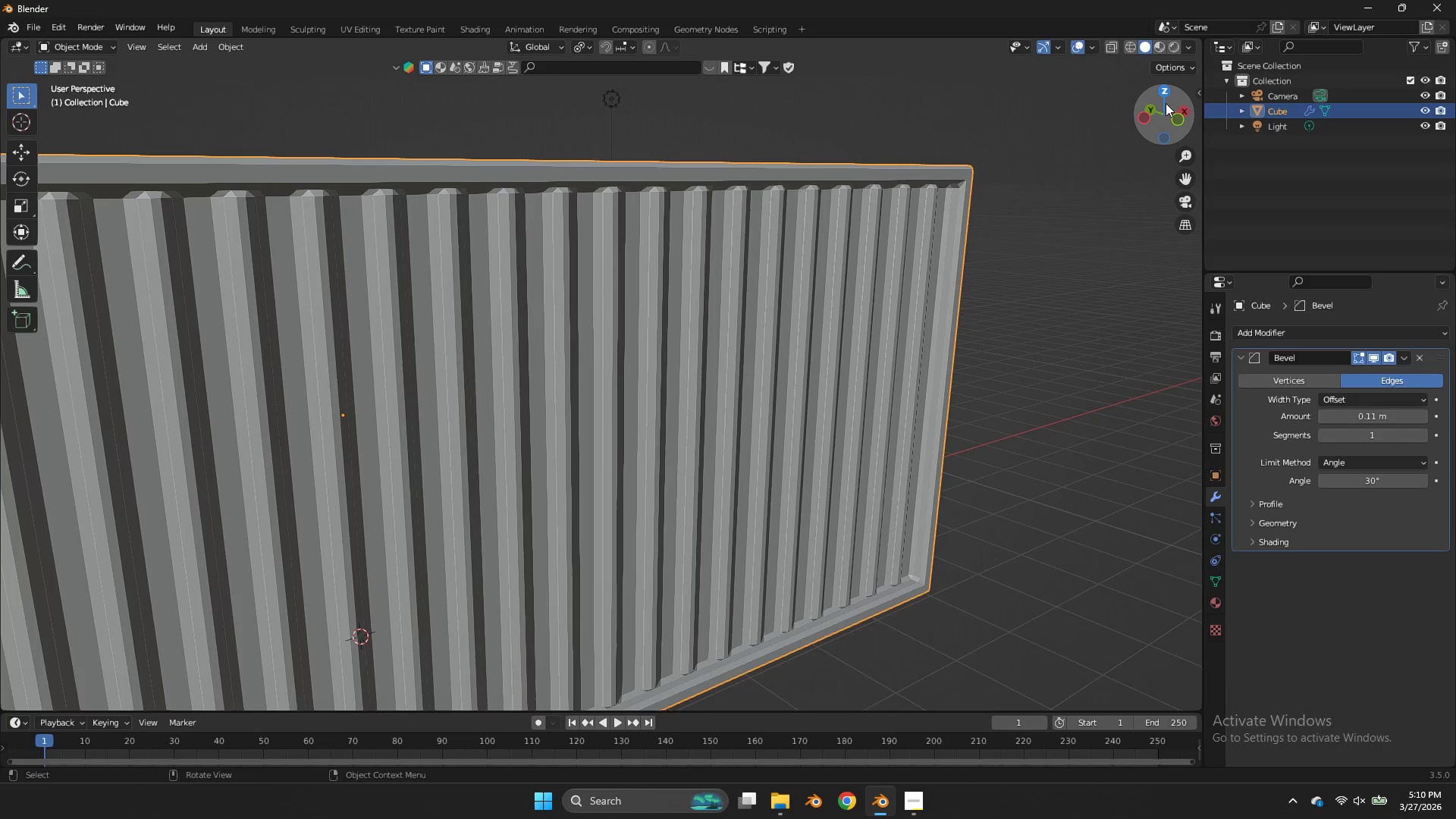 
left_click_drag(start_coordinate=[1167, 103], to_coordinate=[1092, 89])
 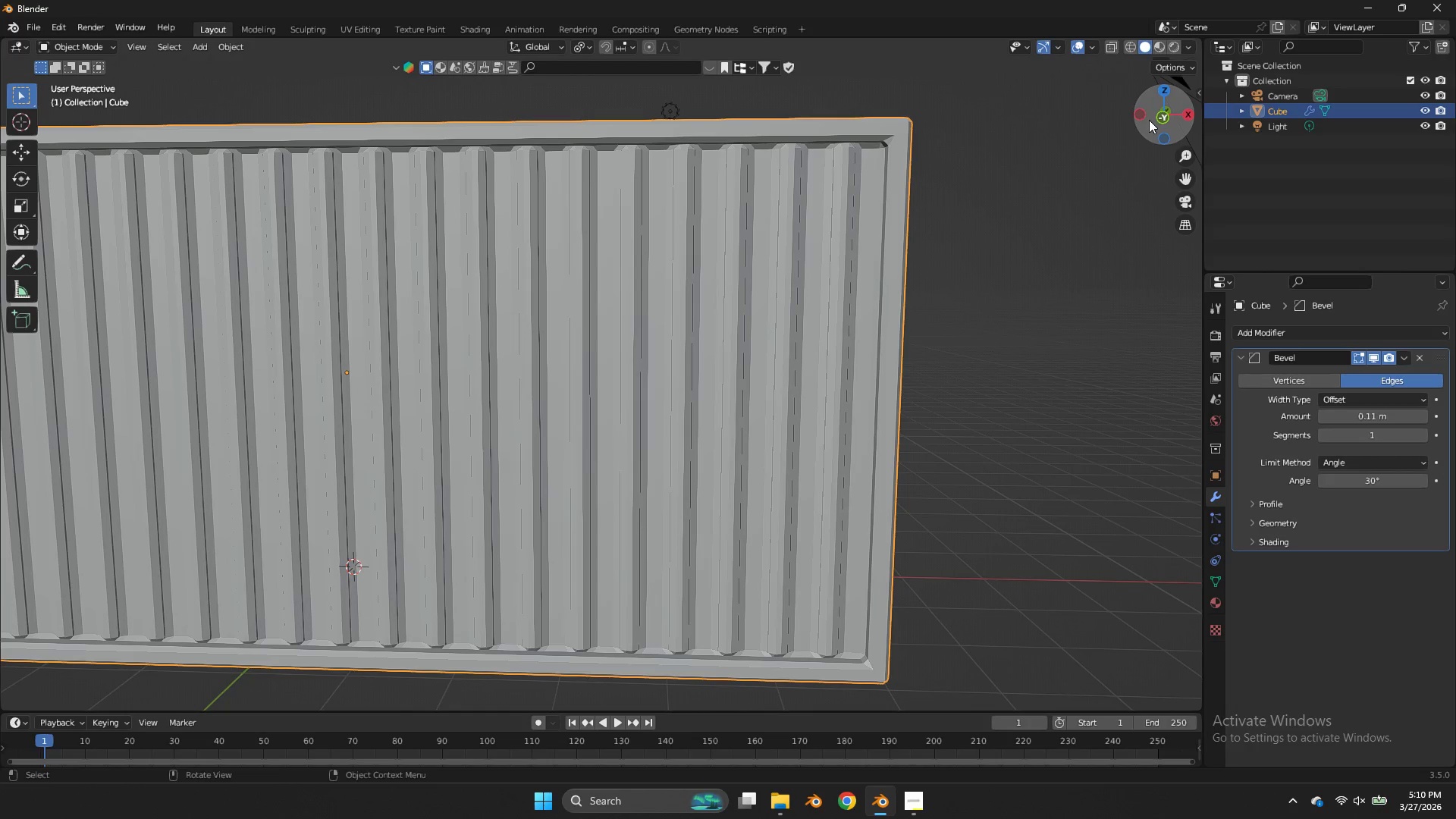 
left_click_drag(start_coordinate=[1149, 120], to_coordinate=[1163, 111])
 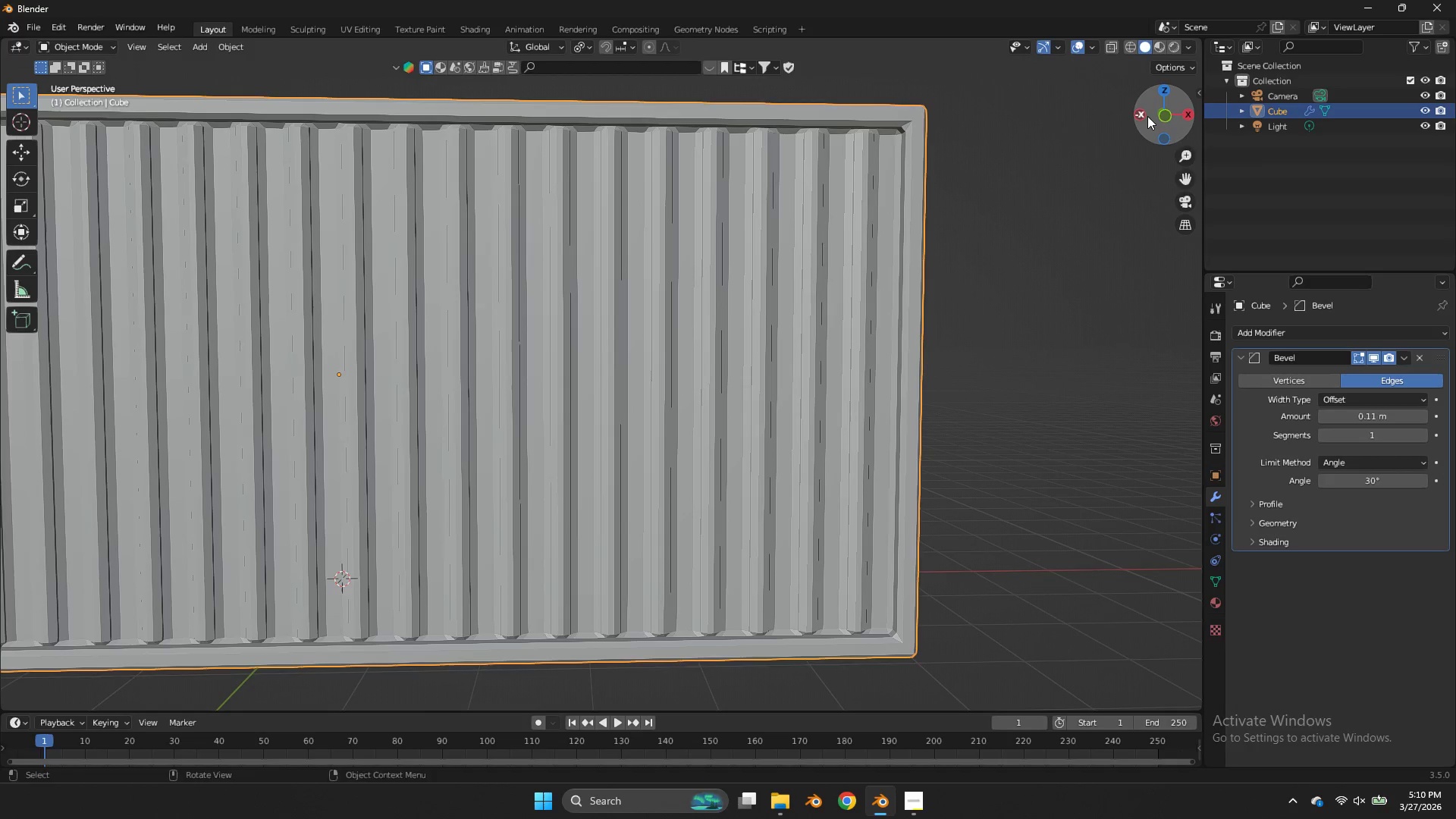 
key(Tab)
 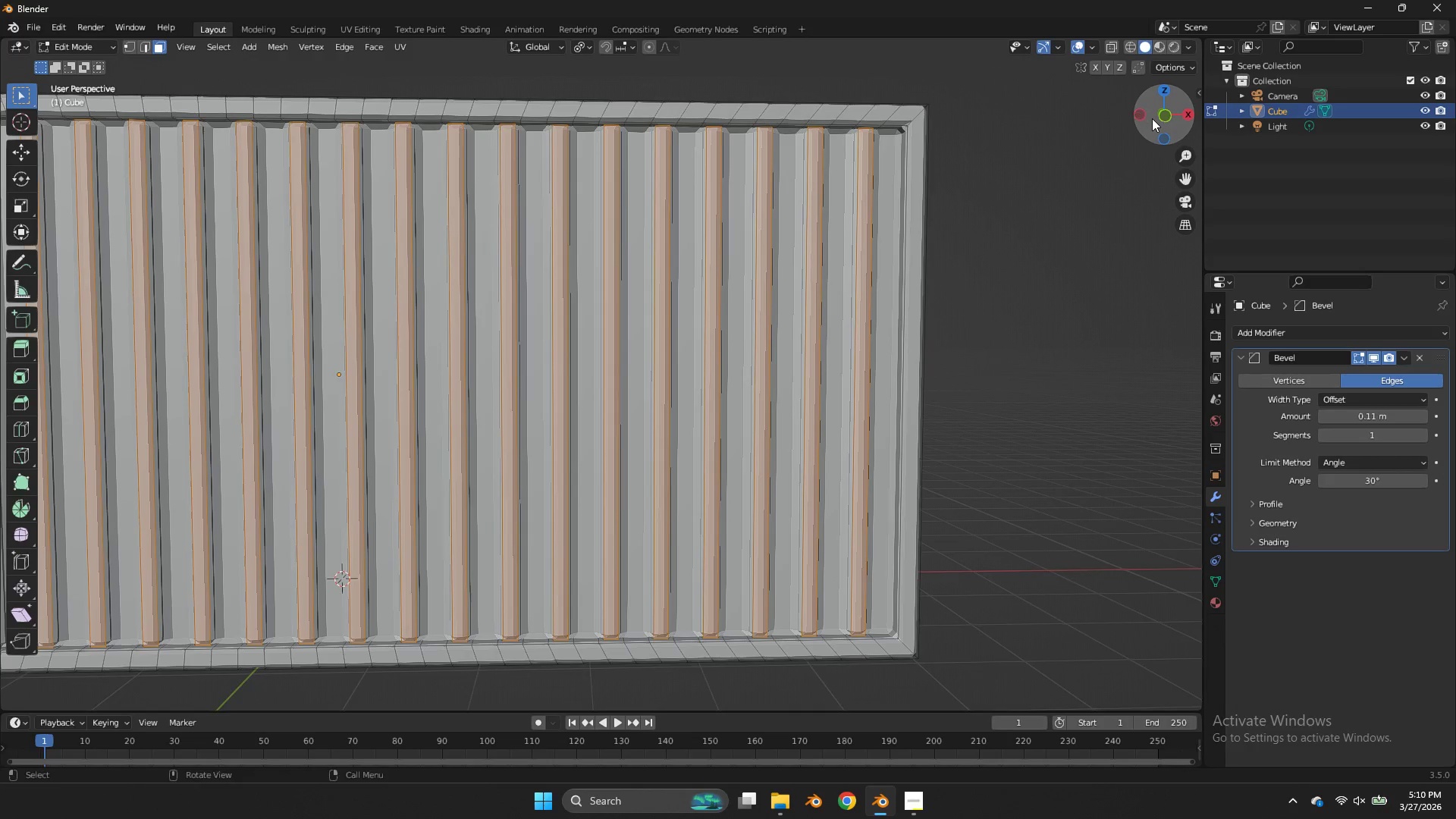 
left_click_drag(start_coordinate=[1150, 118], to_coordinate=[1144, 104])
 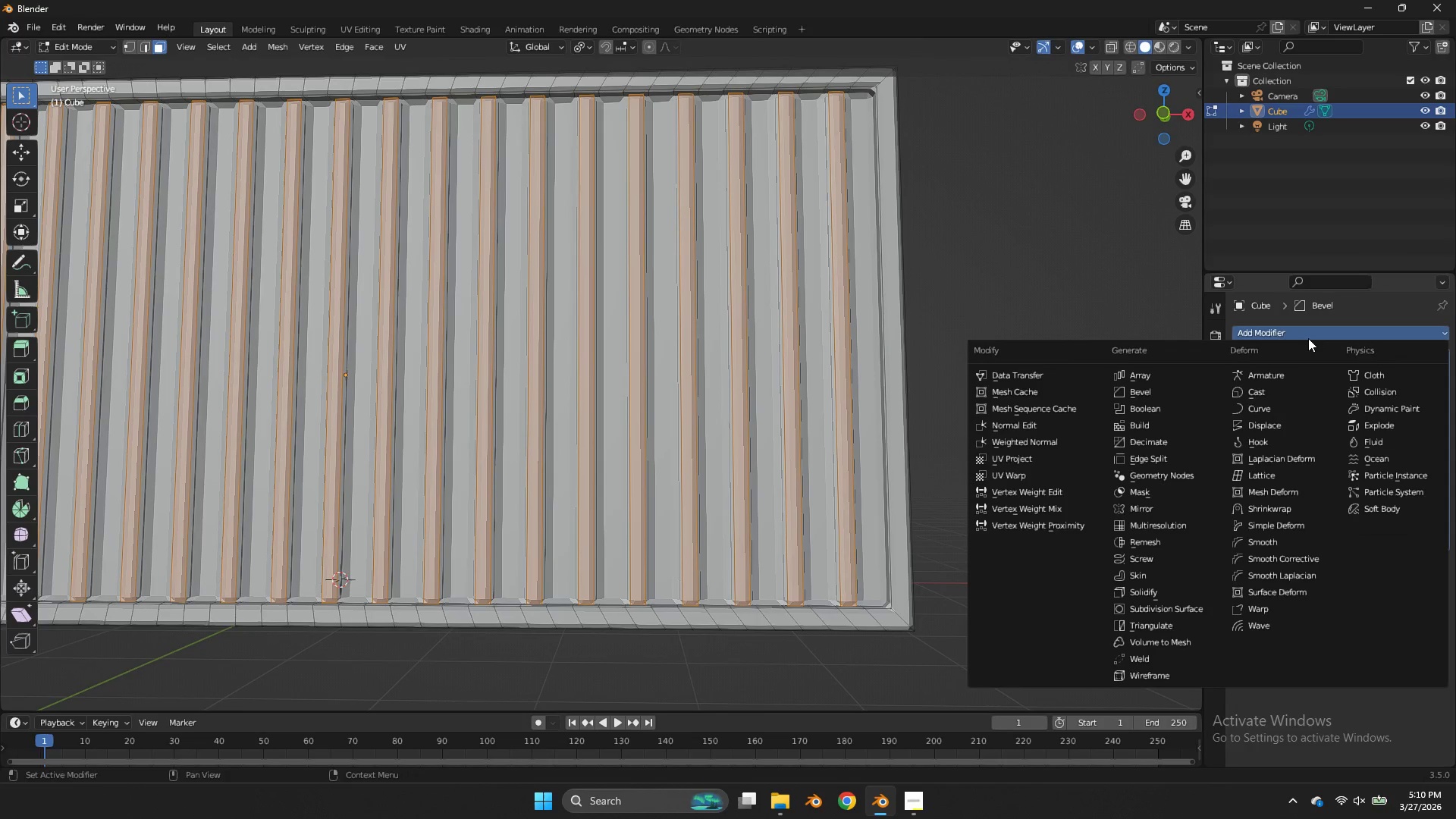 
left_click([1308, 338])
 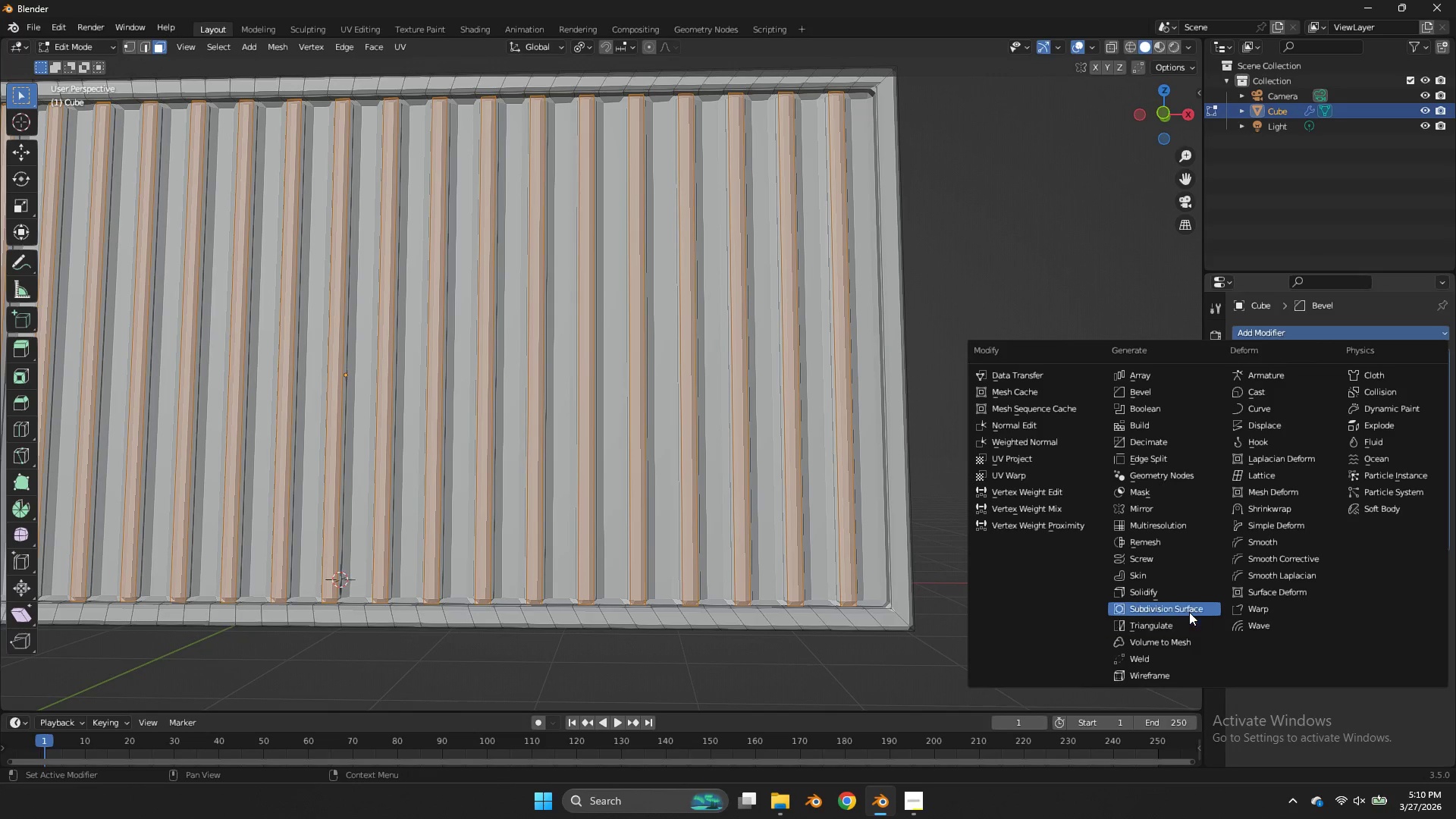 
left_click([1185, 610])
 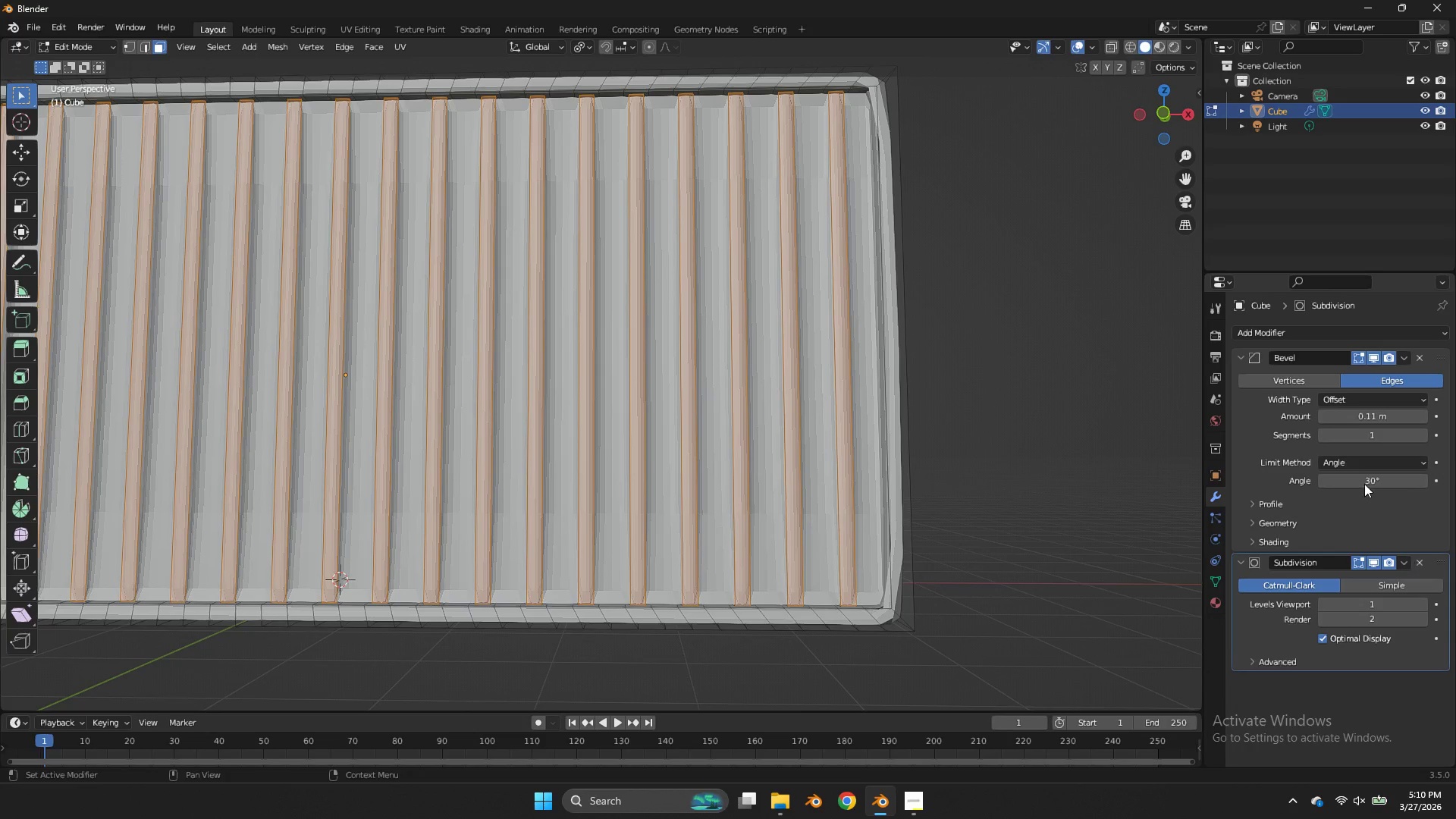 
left_click([1400, 356])
 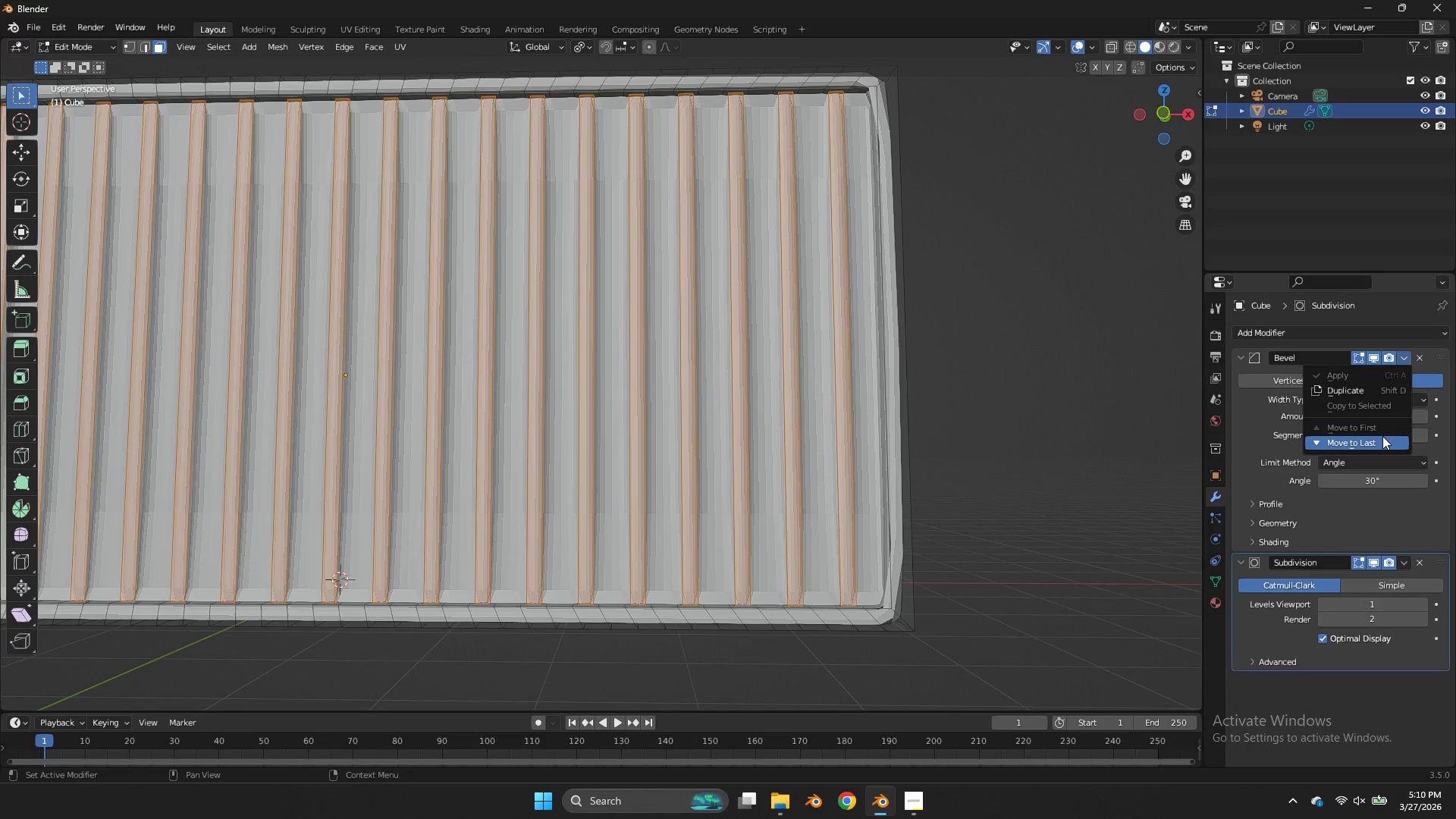 
left_click([1382, 436])
 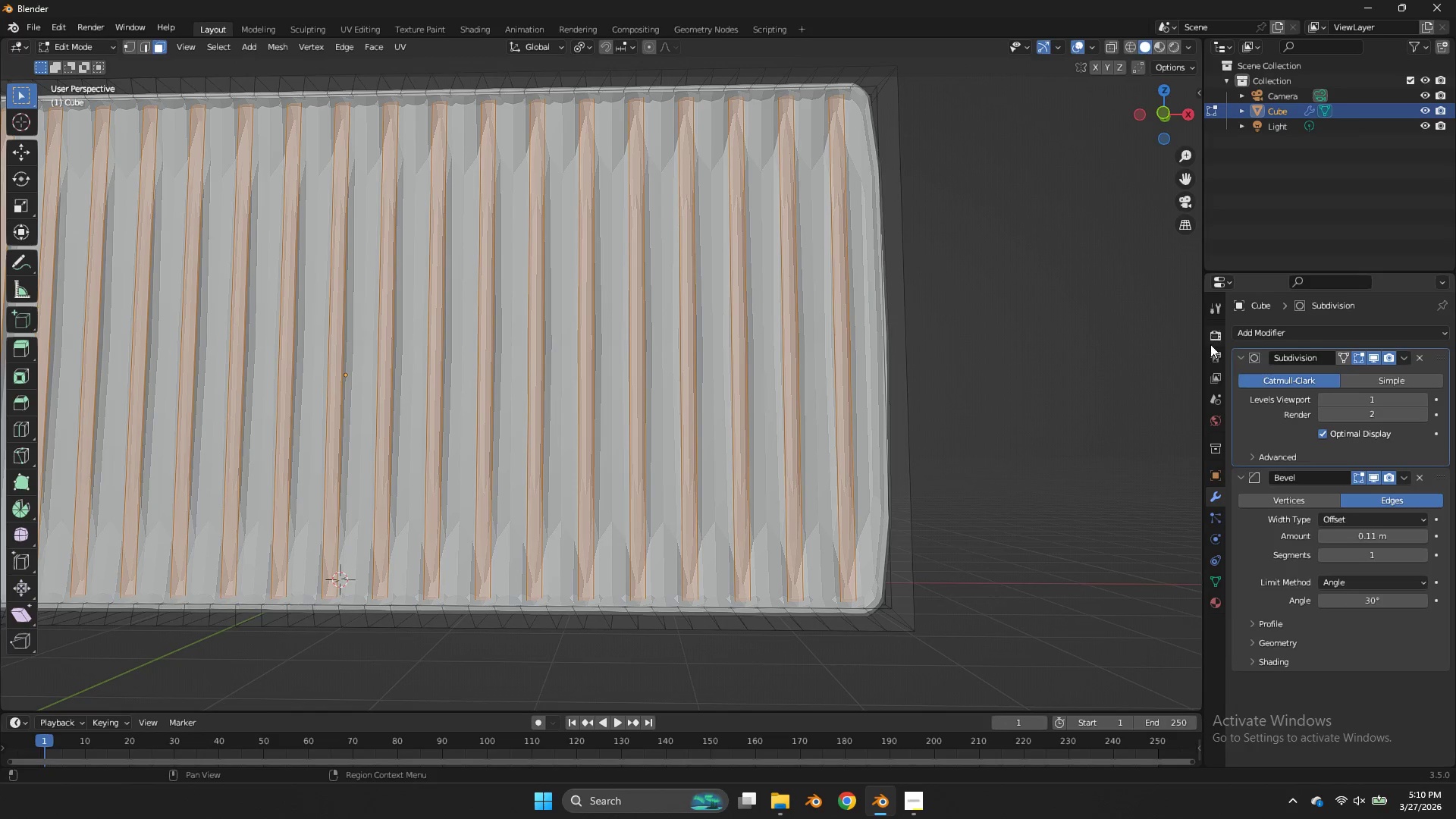 
key(Control+ControlLeft)
 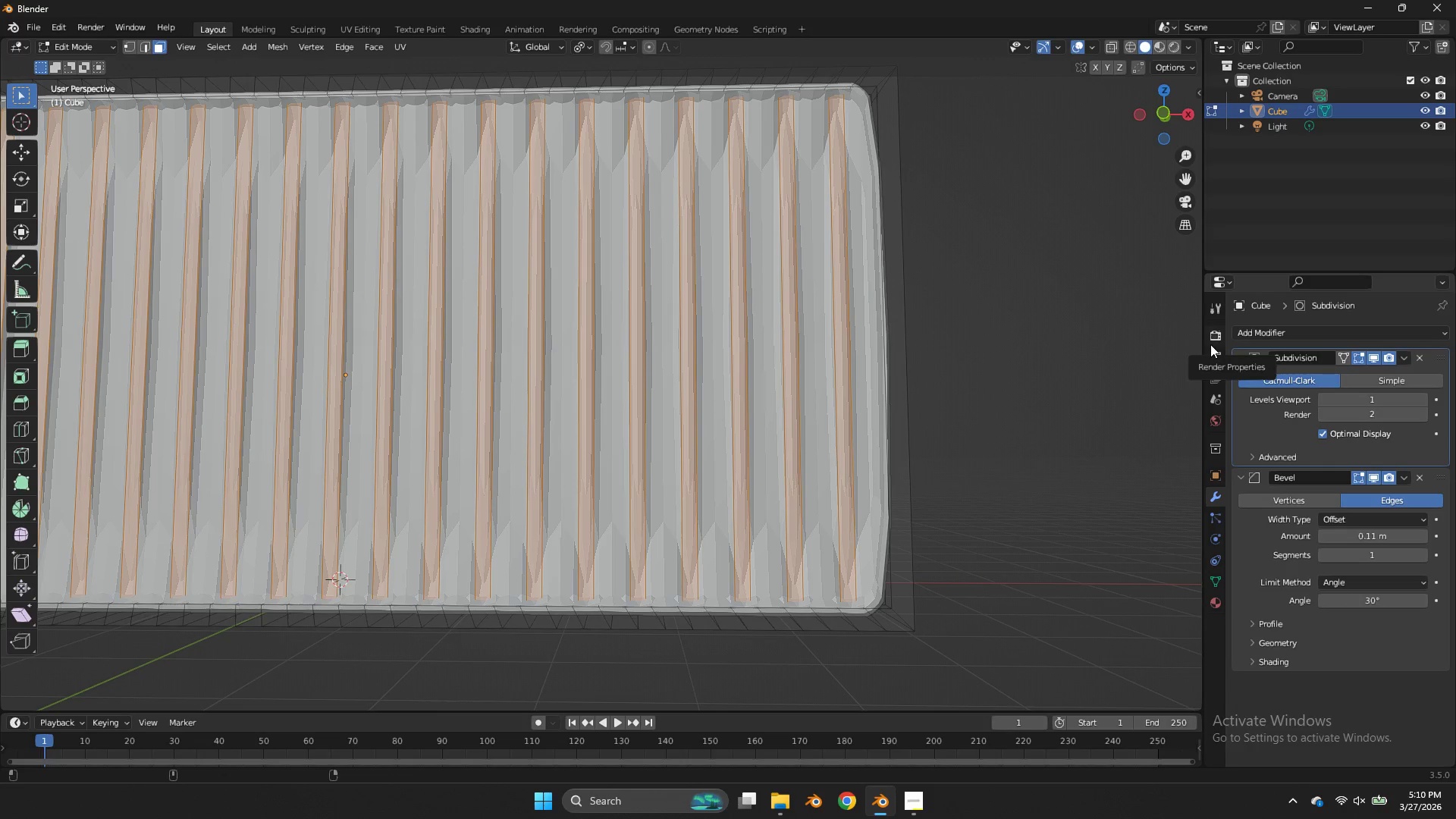 
key(Control+Z)
 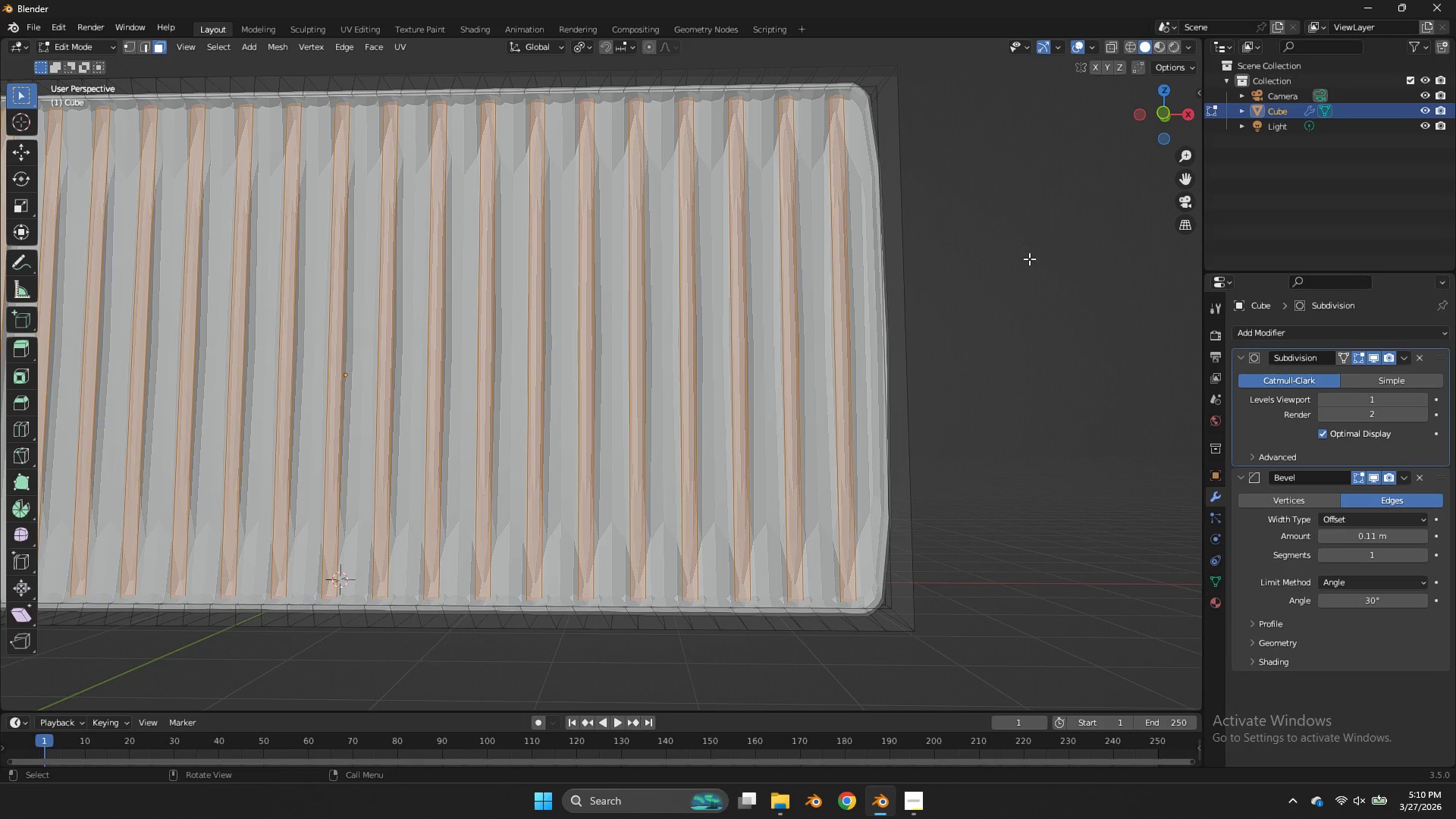 
left_click([1043, 277])
 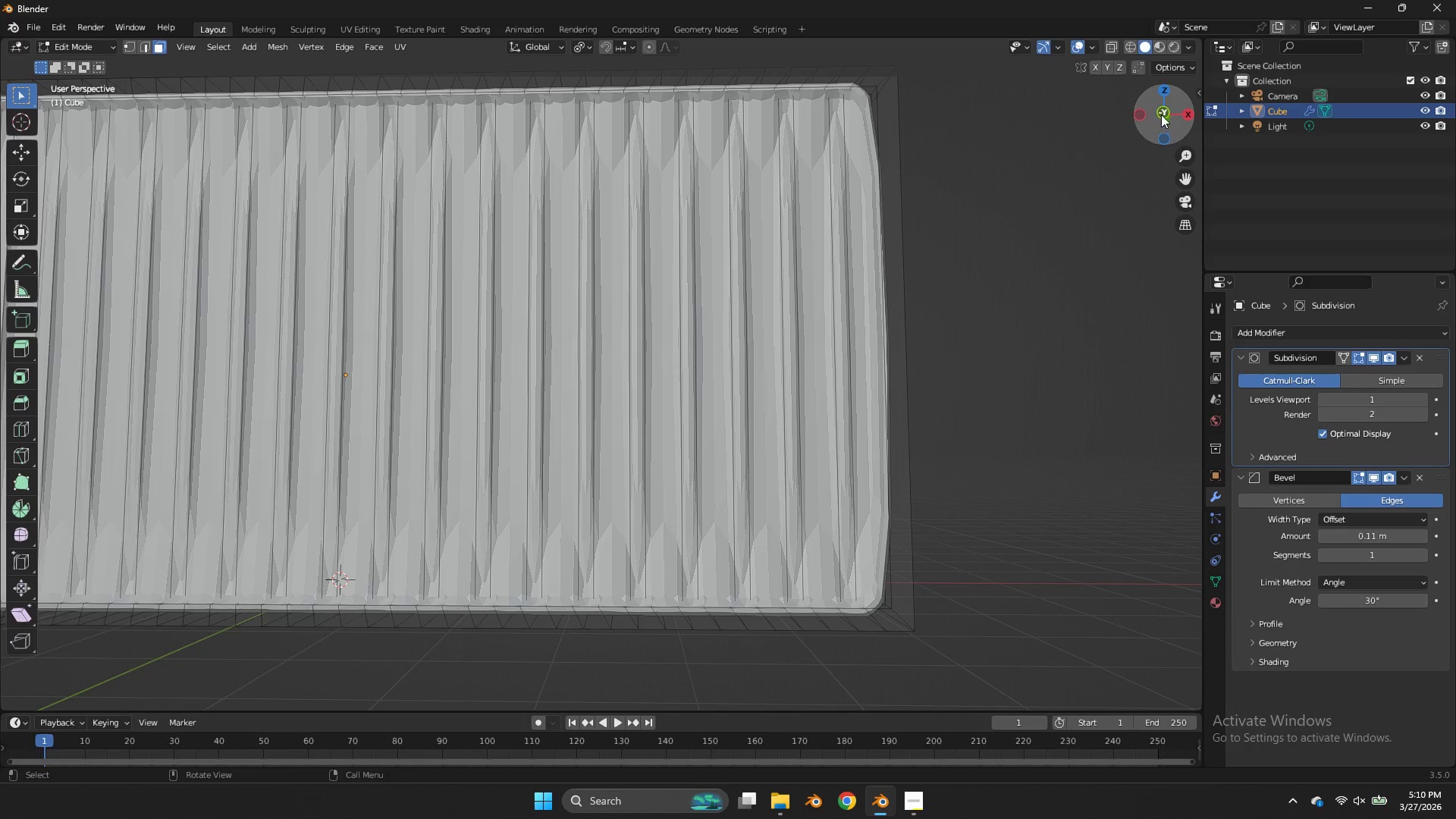 
left_click_drag(start_coordinate=[1162, 116], to_coordinate=[1156, 193])
 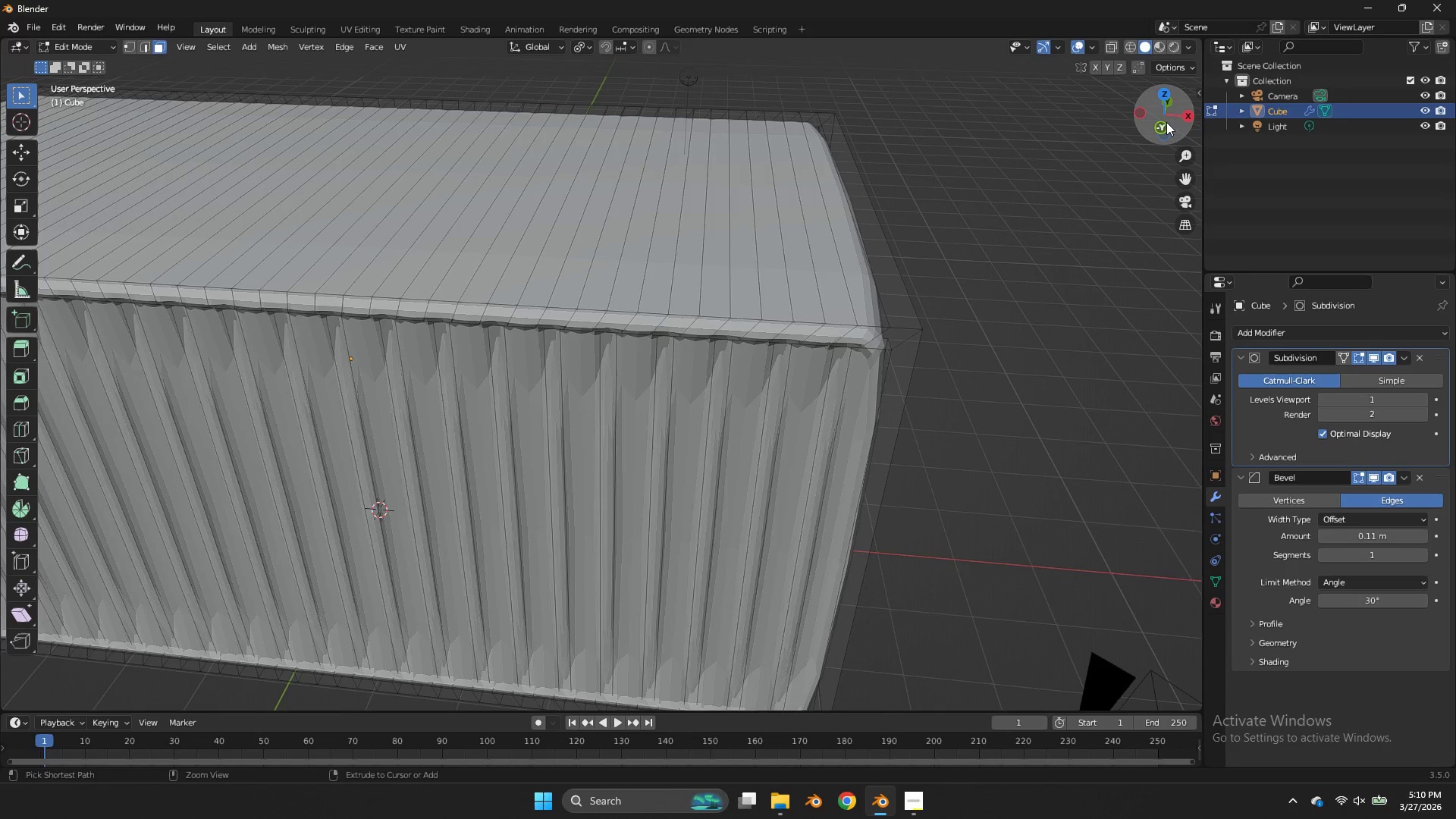 
key(Control+Z)
 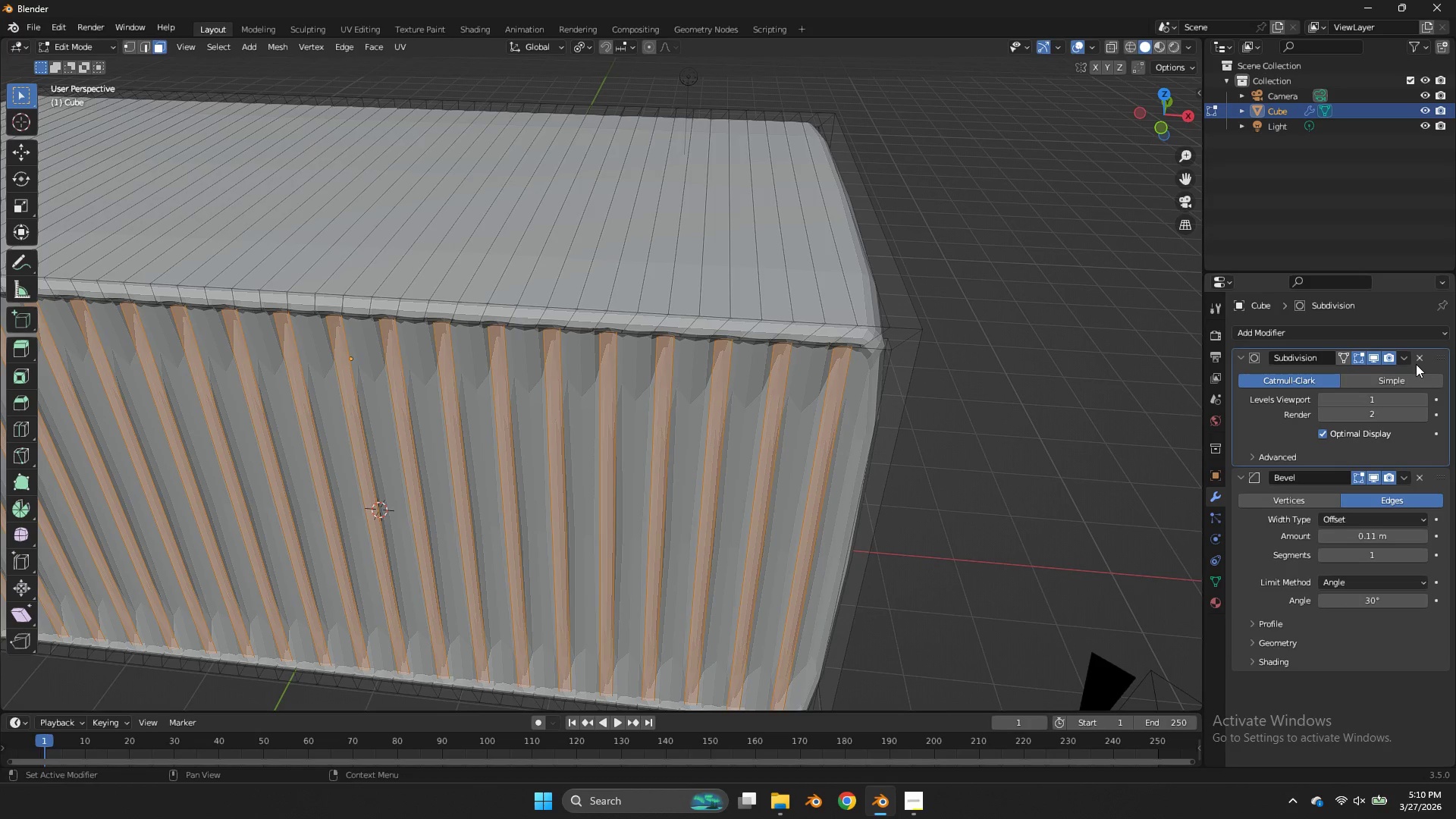 
left_click([1418, 363])
 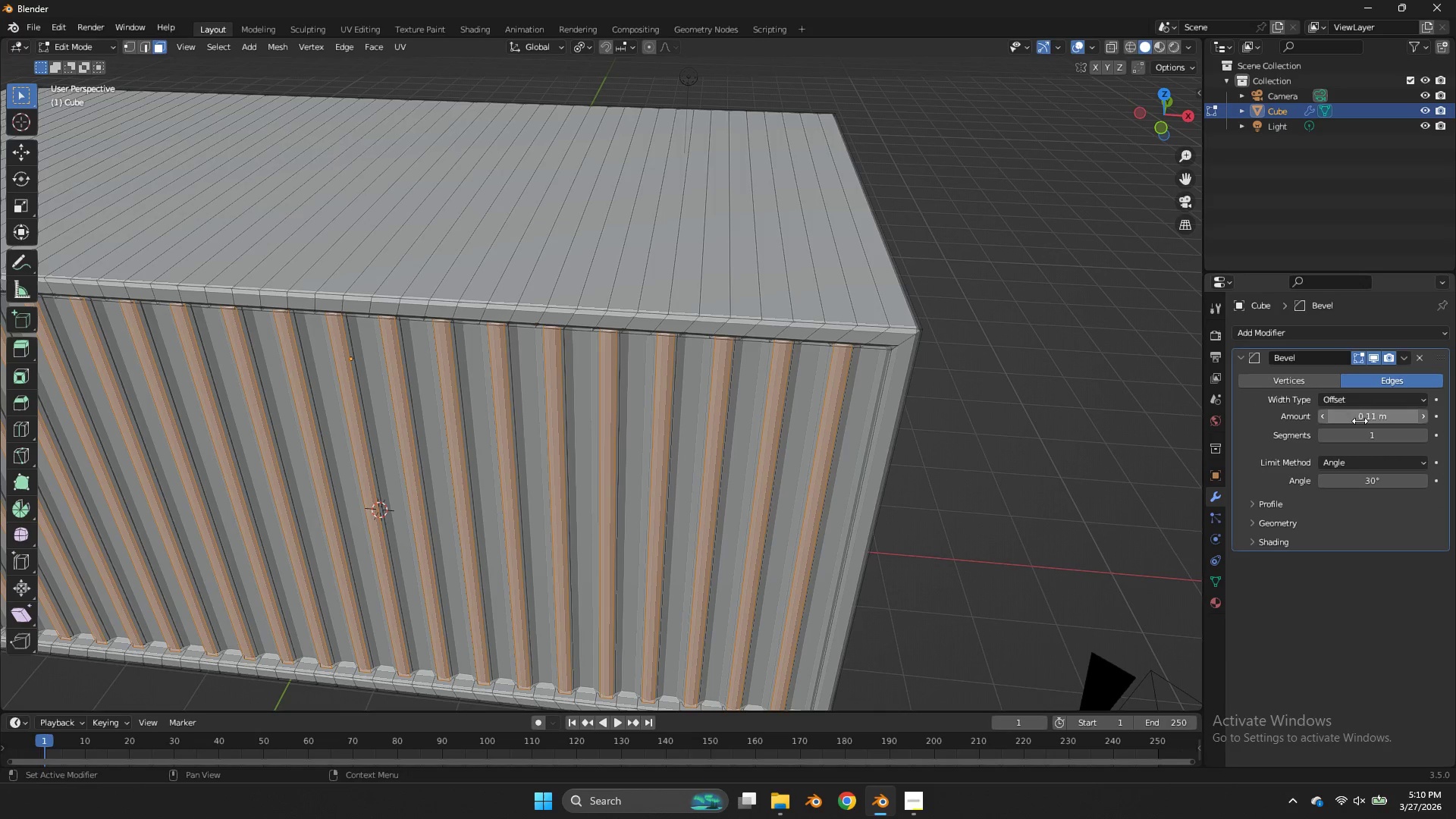 
left_click_drag(start_coordinate=[1375, 421], to_coordinate=[621, 422])
 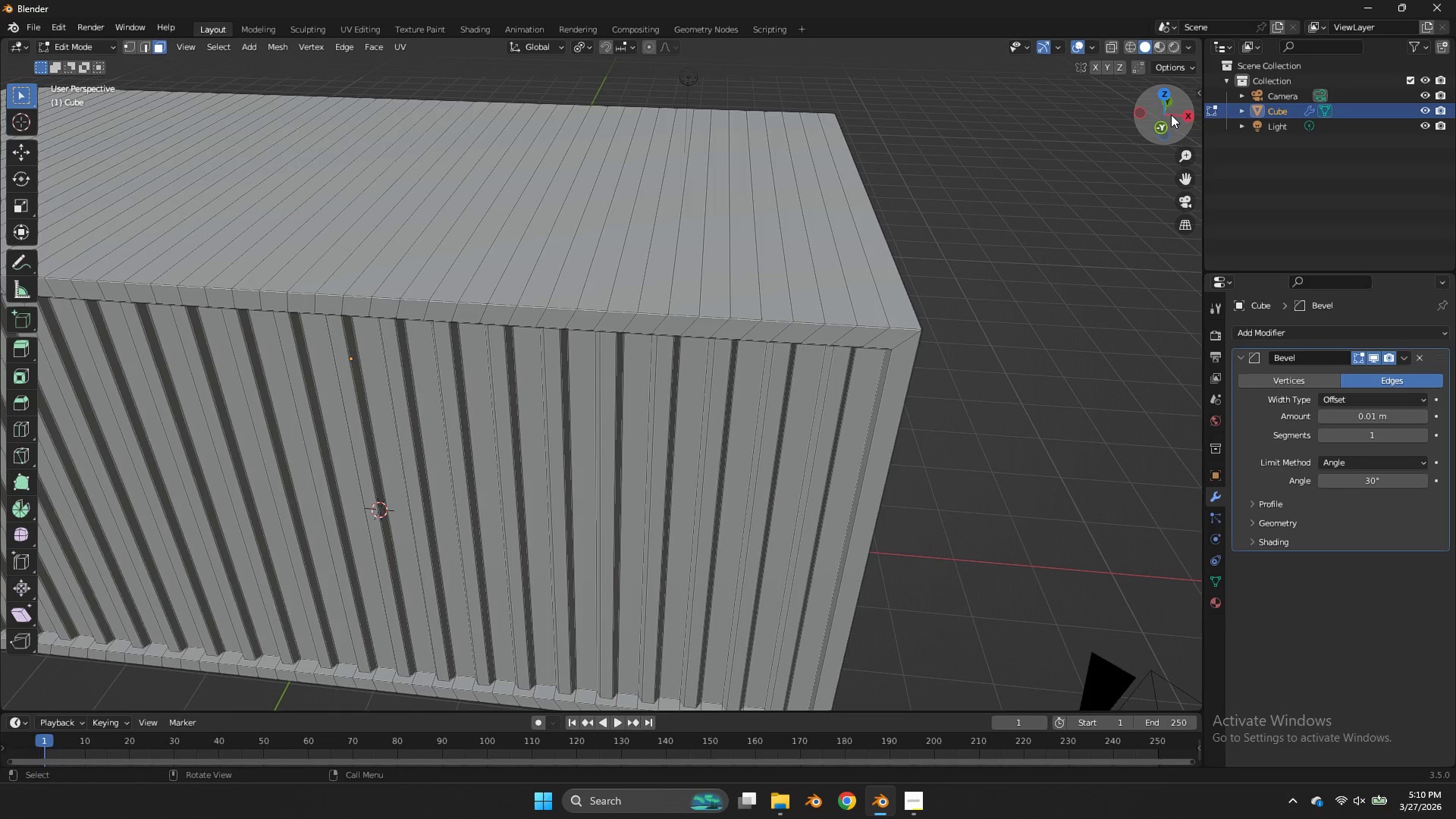 
left_click_drag(start_coordinate=[1174, 105], to_coordinate=[1191, 78])
 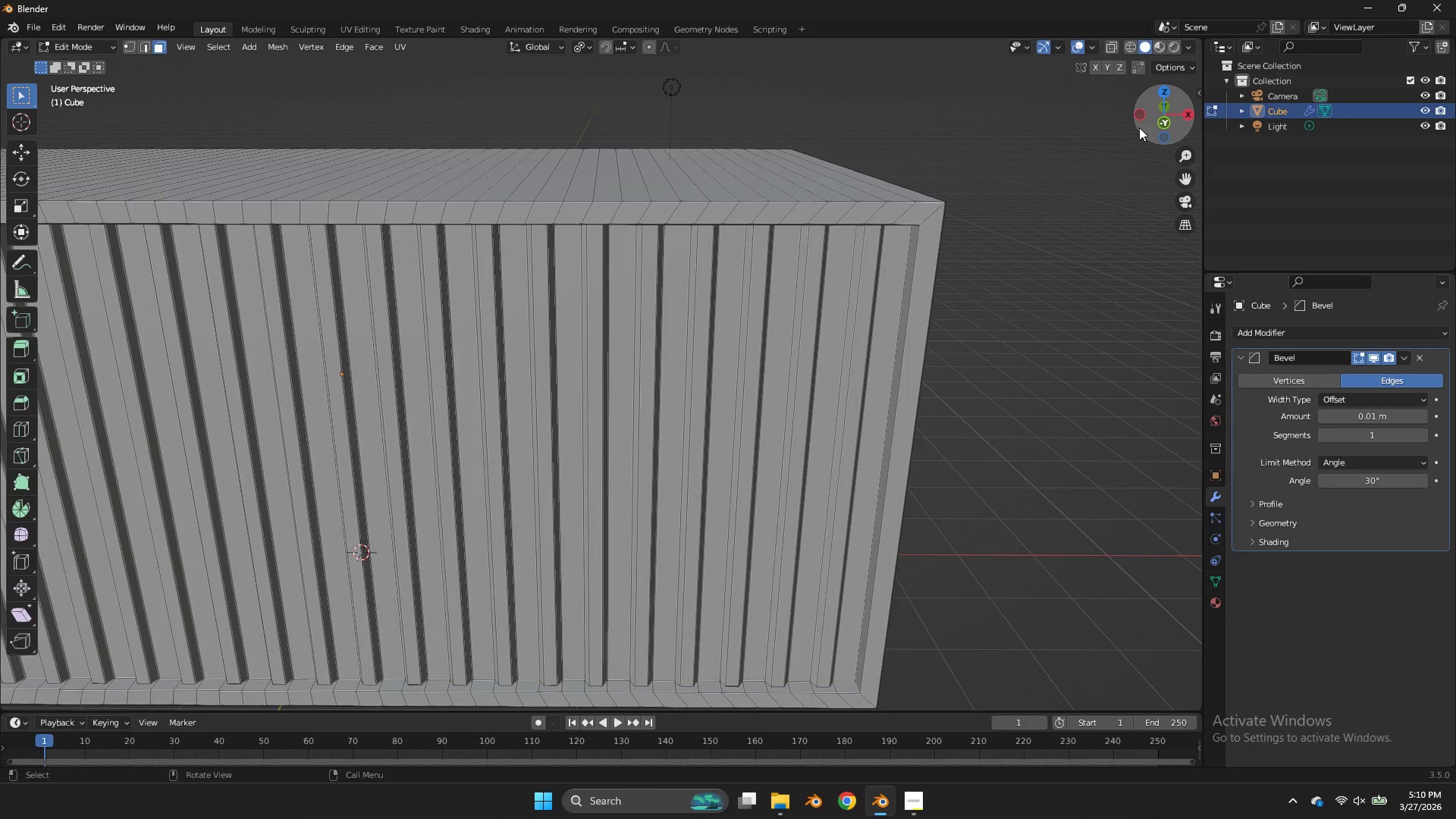 
key(Tab)
 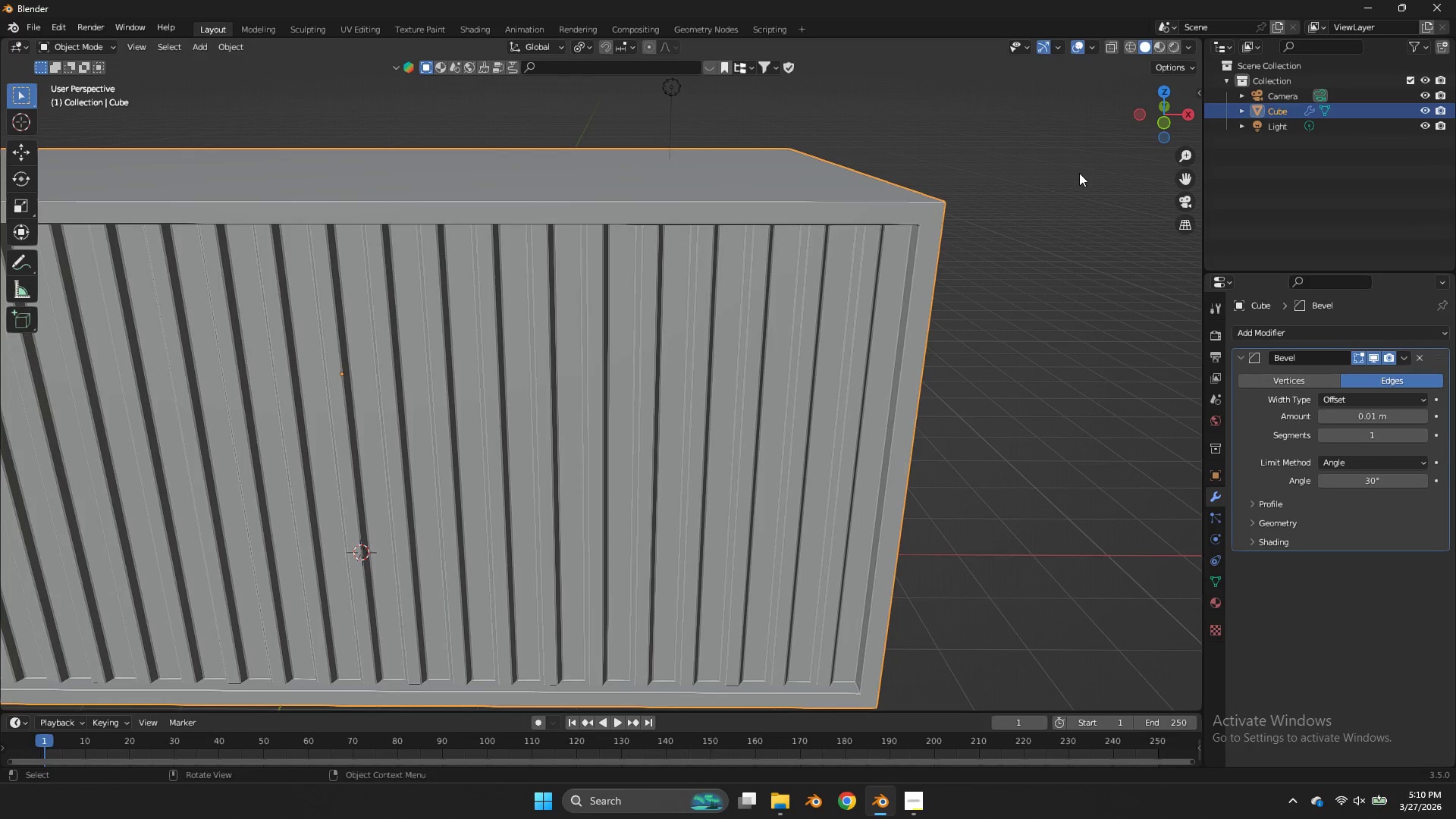 
left_click([1079, 173])
 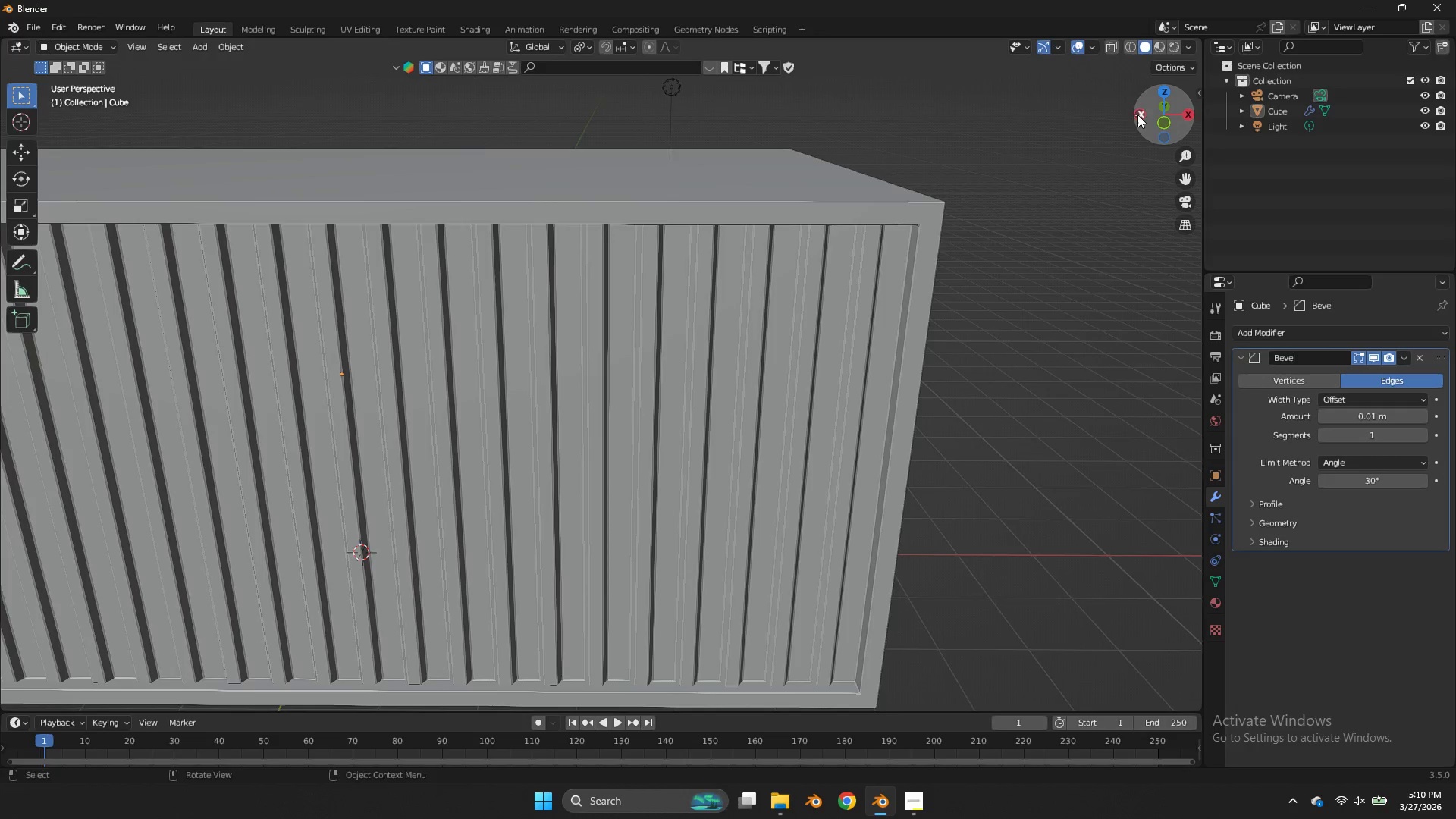 
left_click_drag(start_coordinate=[1136, 115], to_coordinate=[1142, 118])
 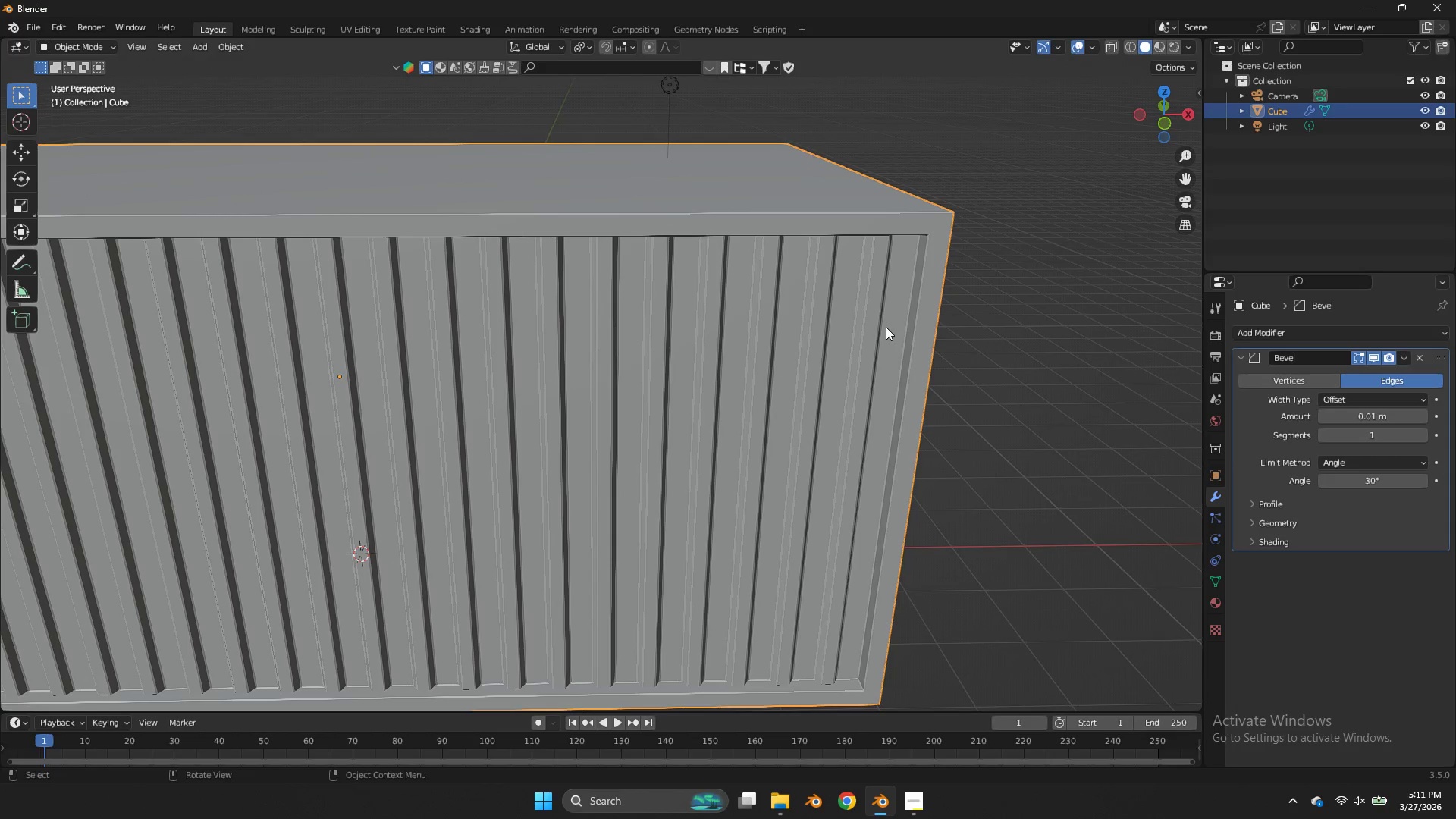 
key(Tab)
 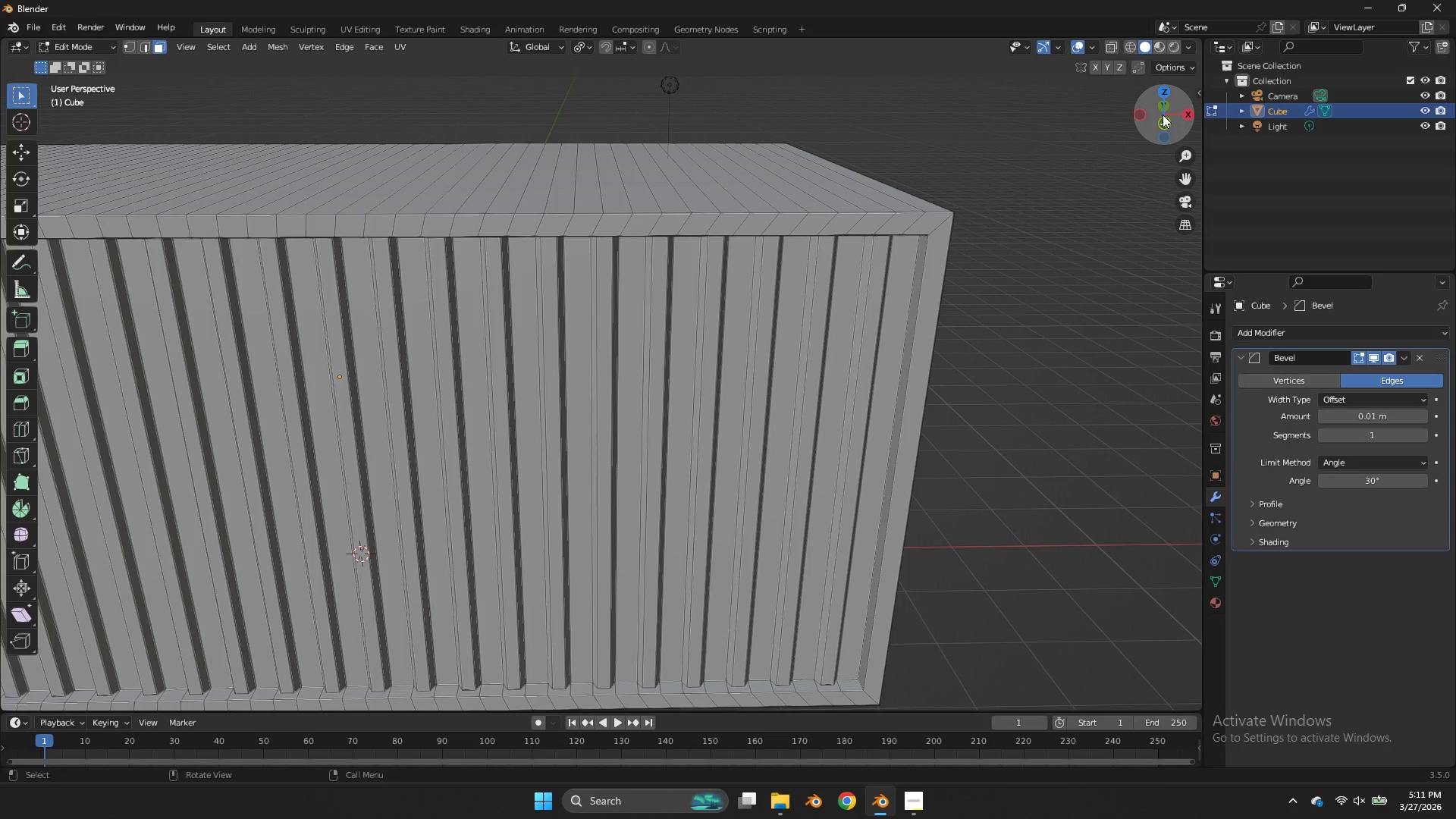 
left_click([1166, 119])
 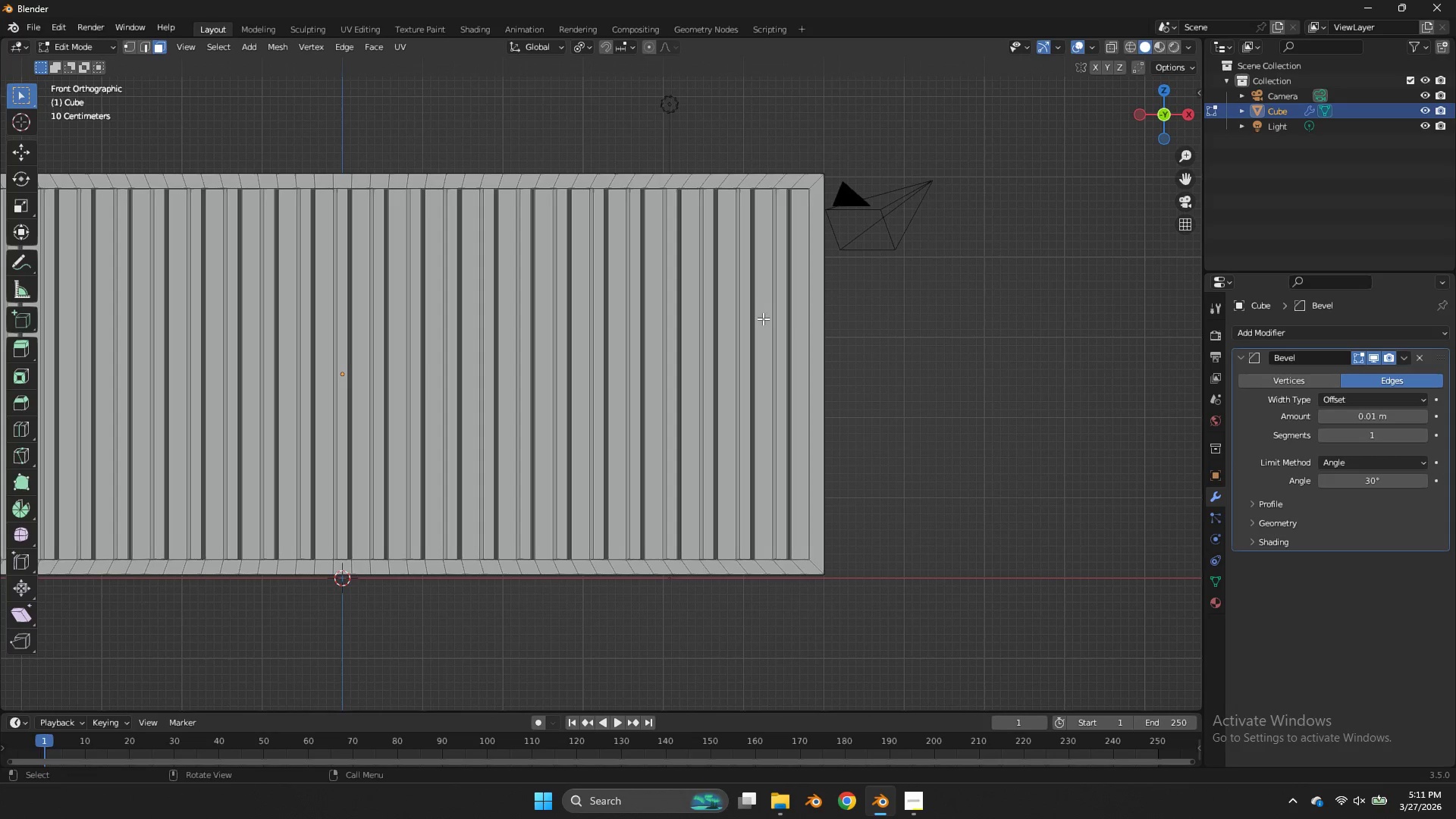 
key(Control+ControlLeft)
 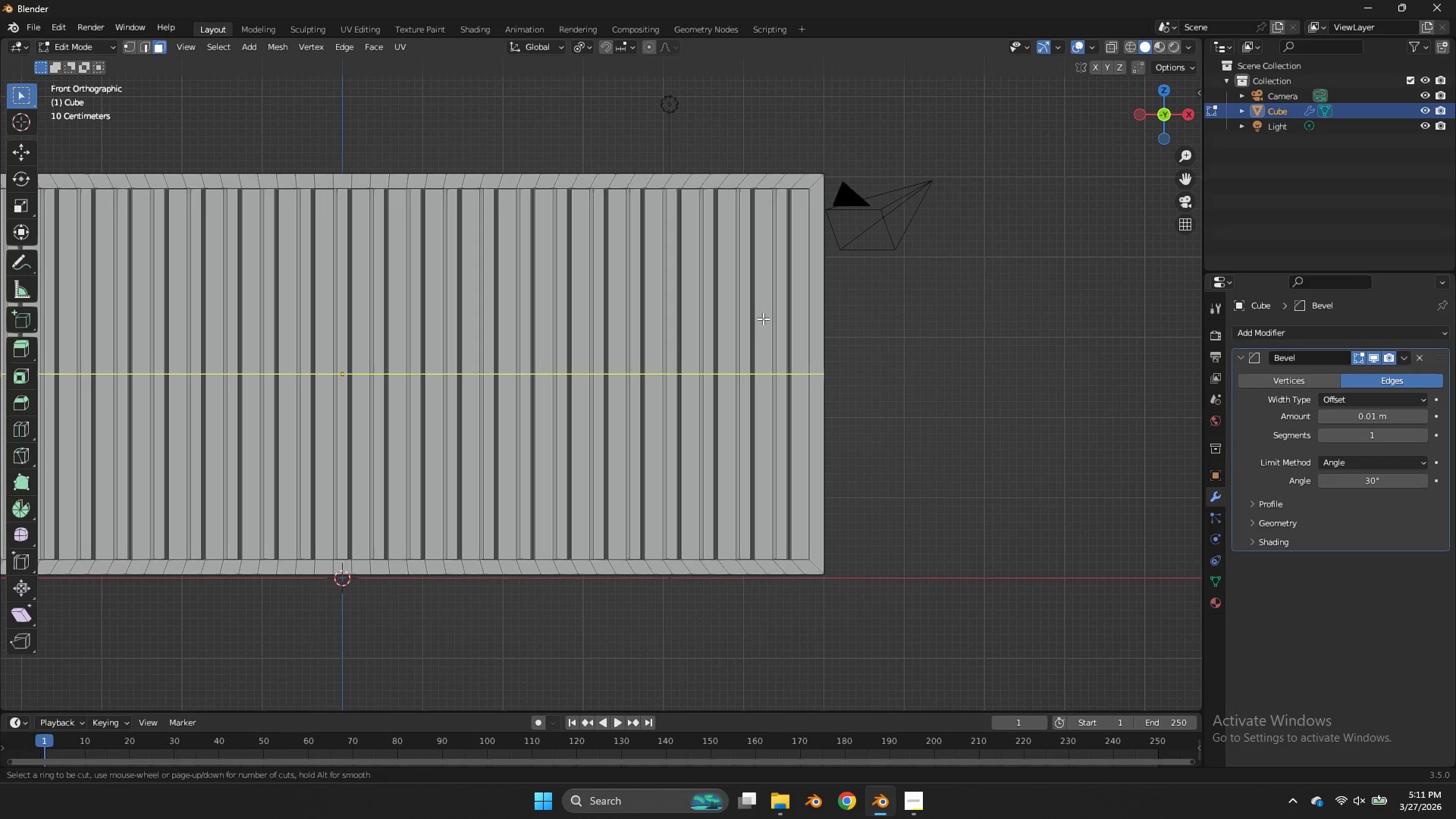 
key(Control+R)
 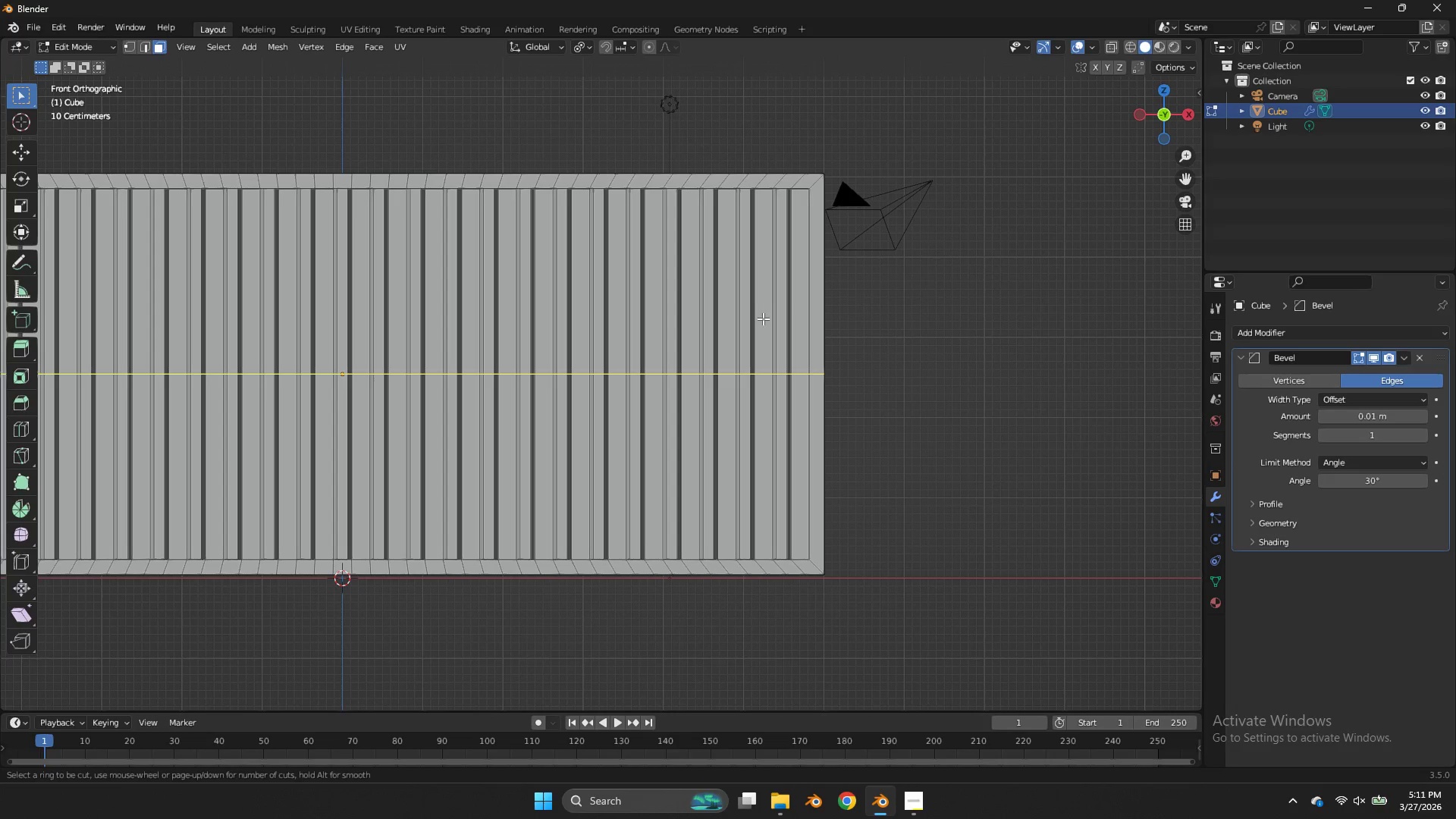 
left_click([763, 318])
 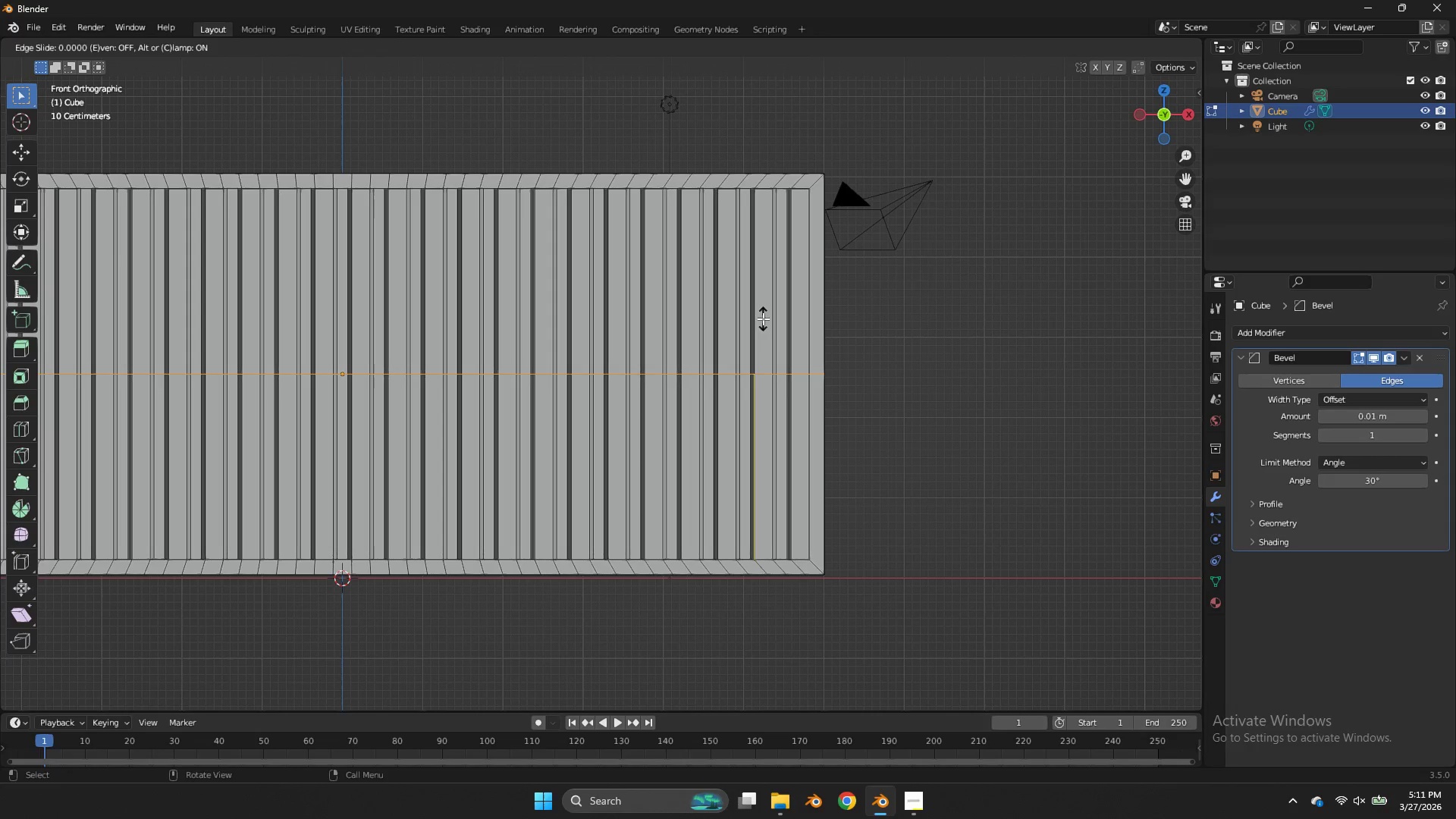 
right_click([763, 318])
 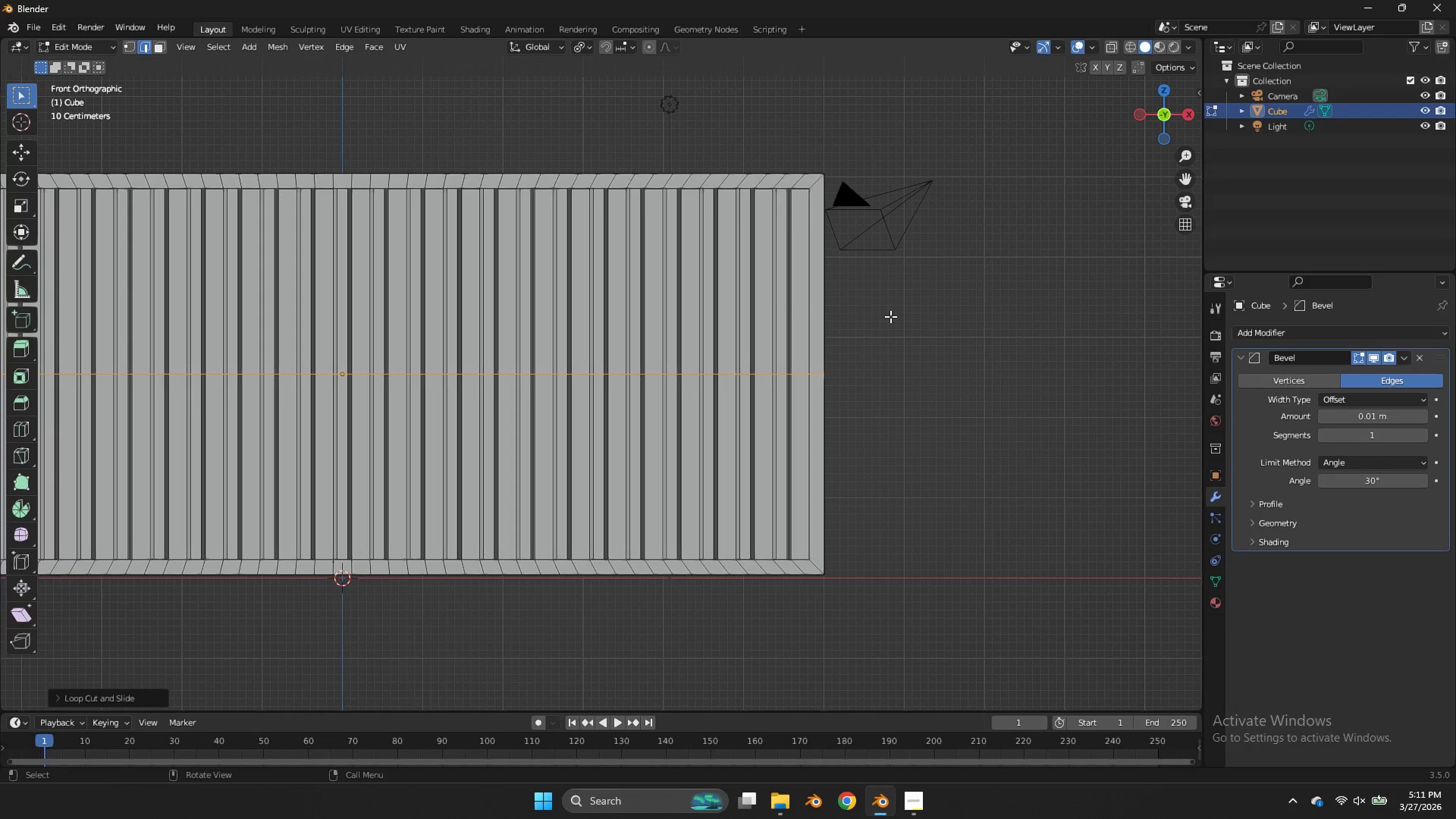 
hold_key(key=ControlLeft, duration=1.95)
 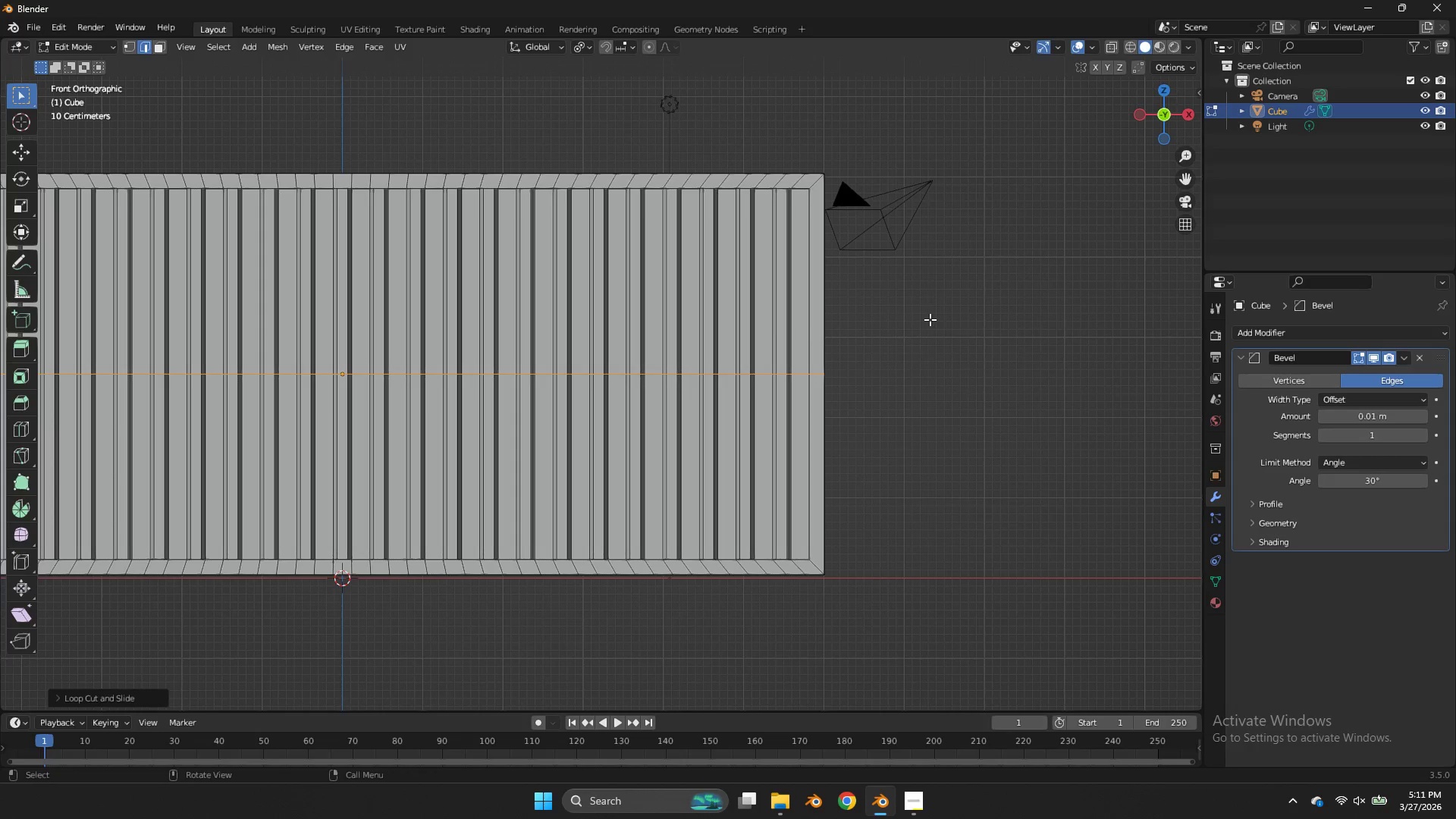 
type(zgz)
 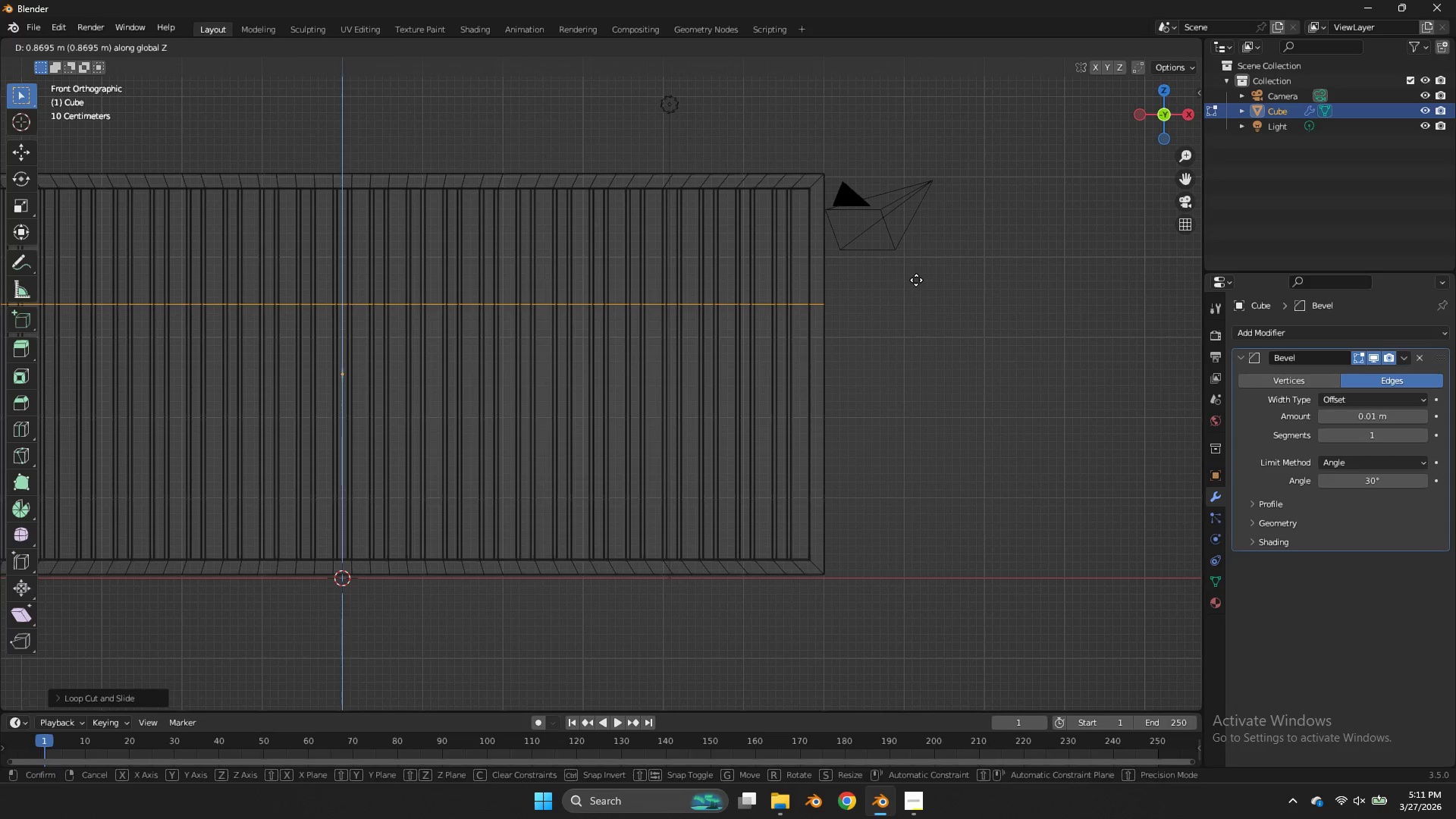 
left_click([916, 289])
 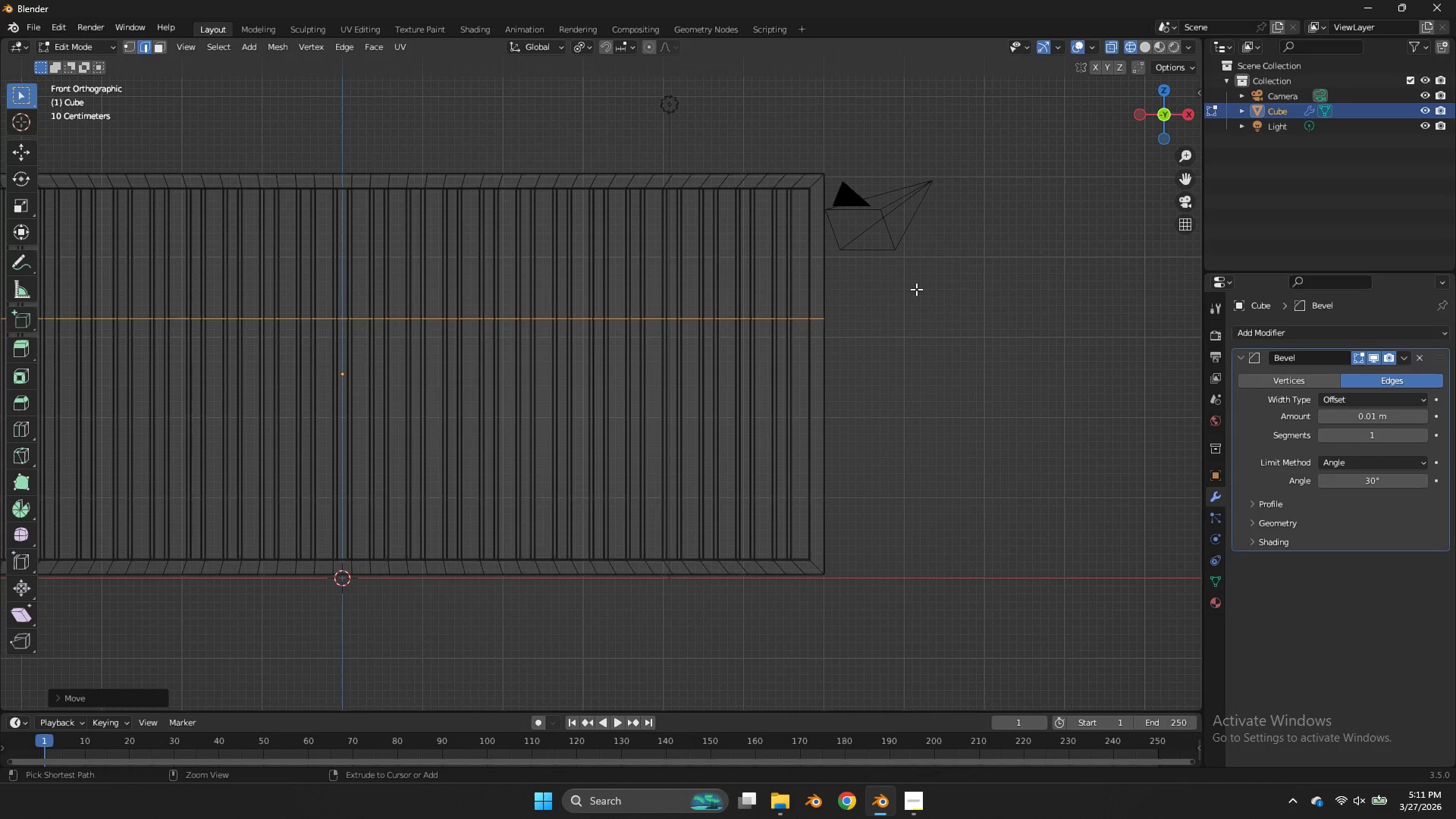 
key(Control+B)
 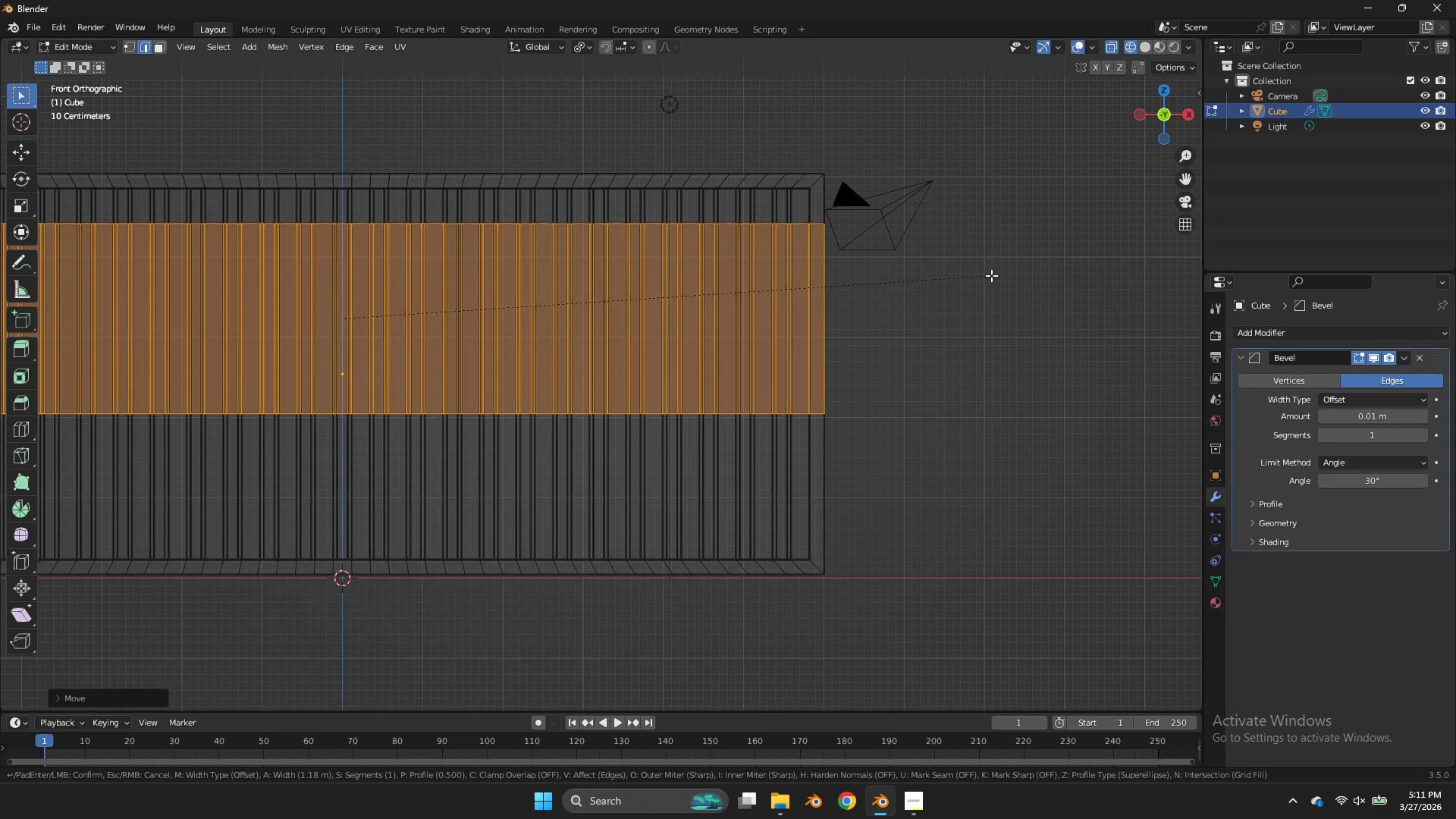 
left_click([990, 276])
 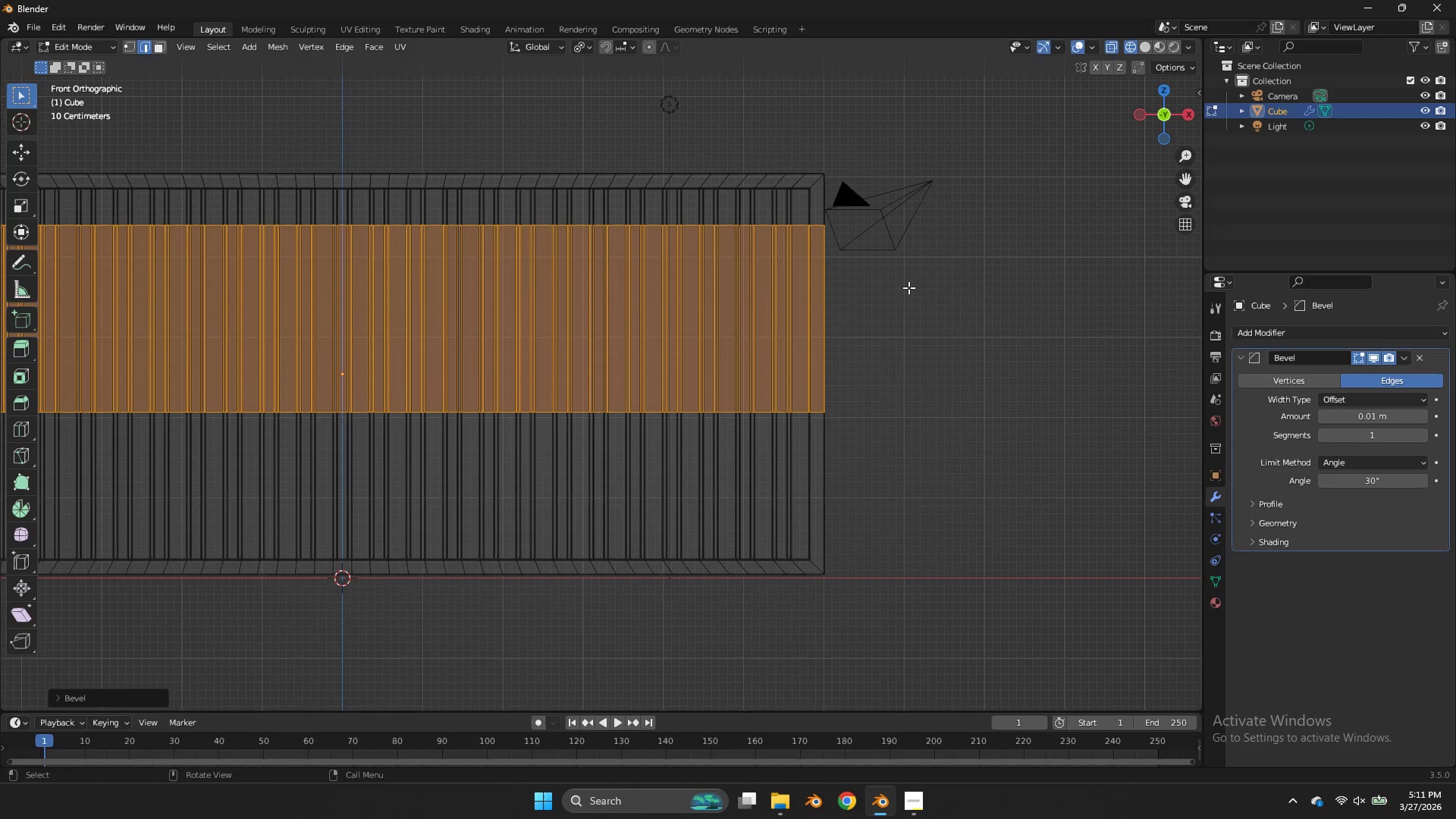 
type(sz)
 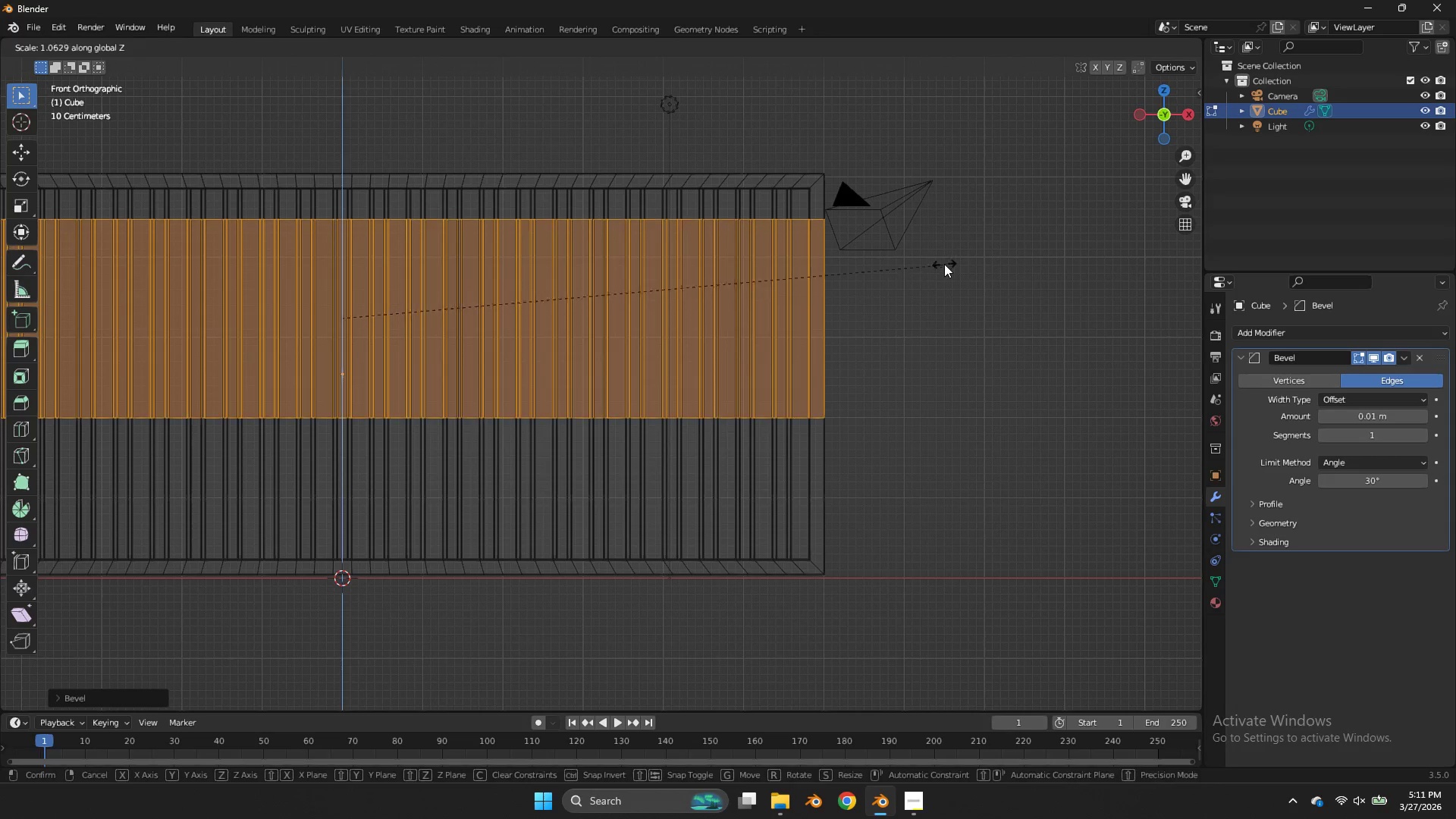 
left_click([944, 264])
 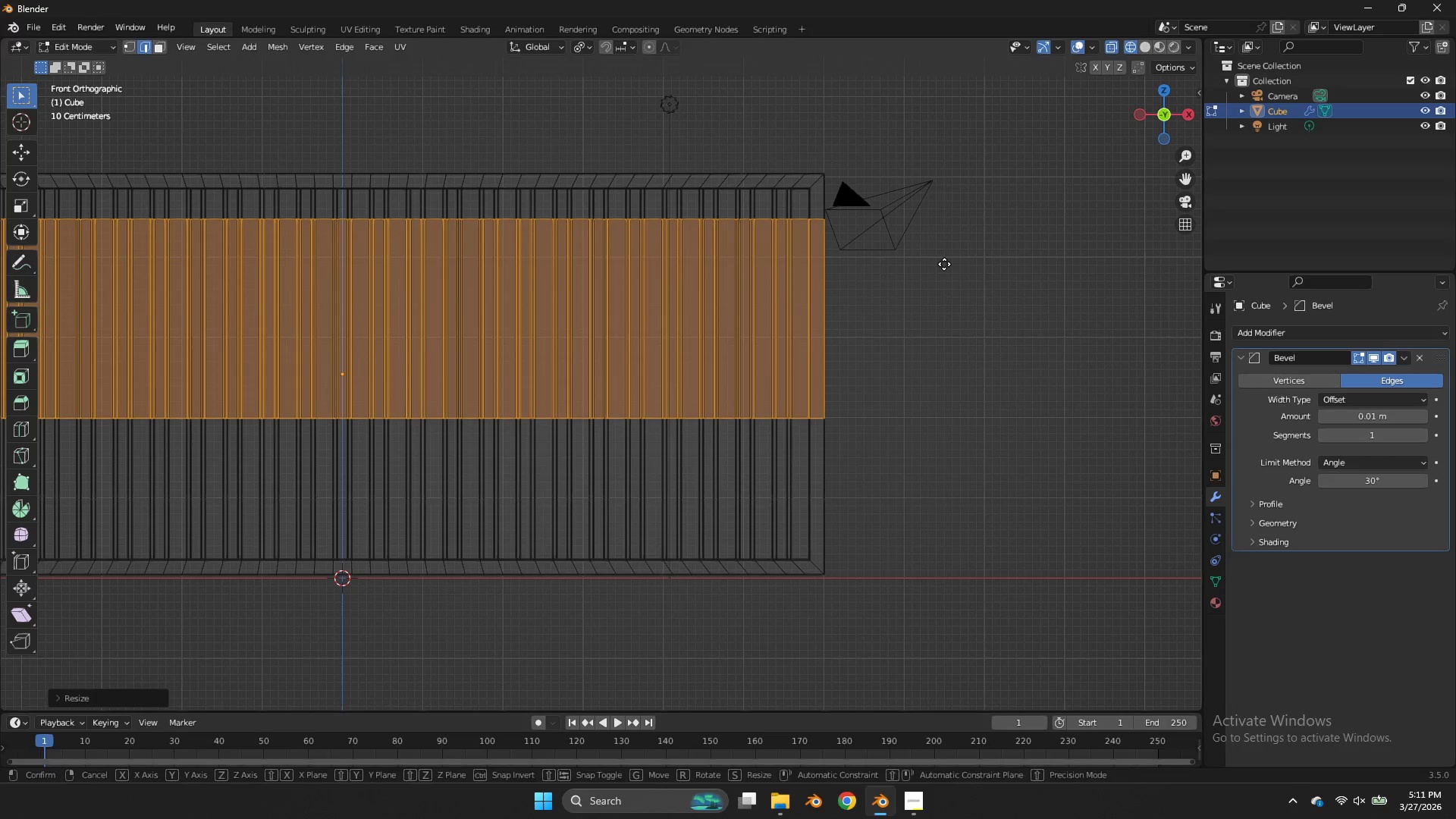 
type(gz)
 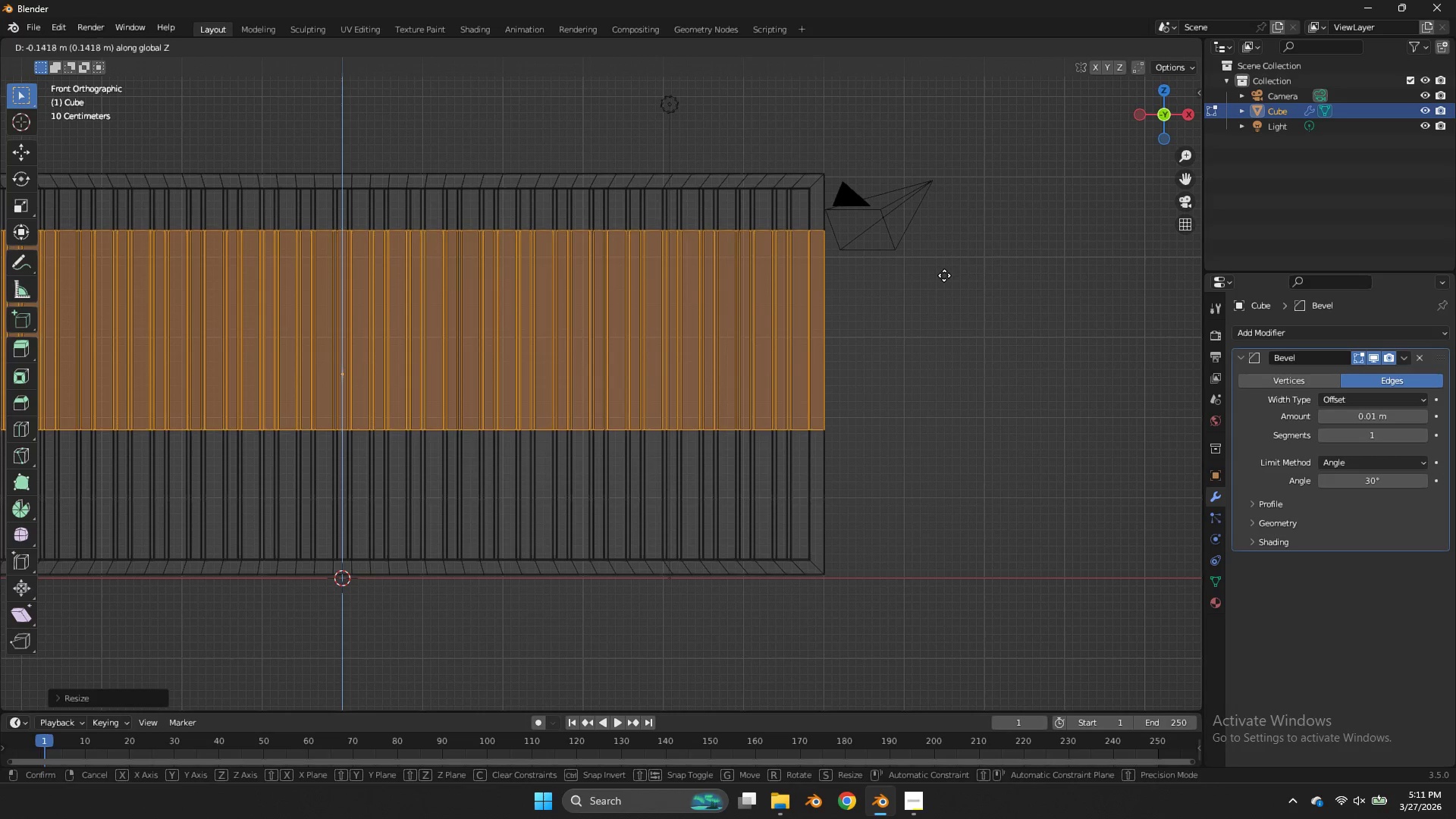 
left_click([944, 275])
 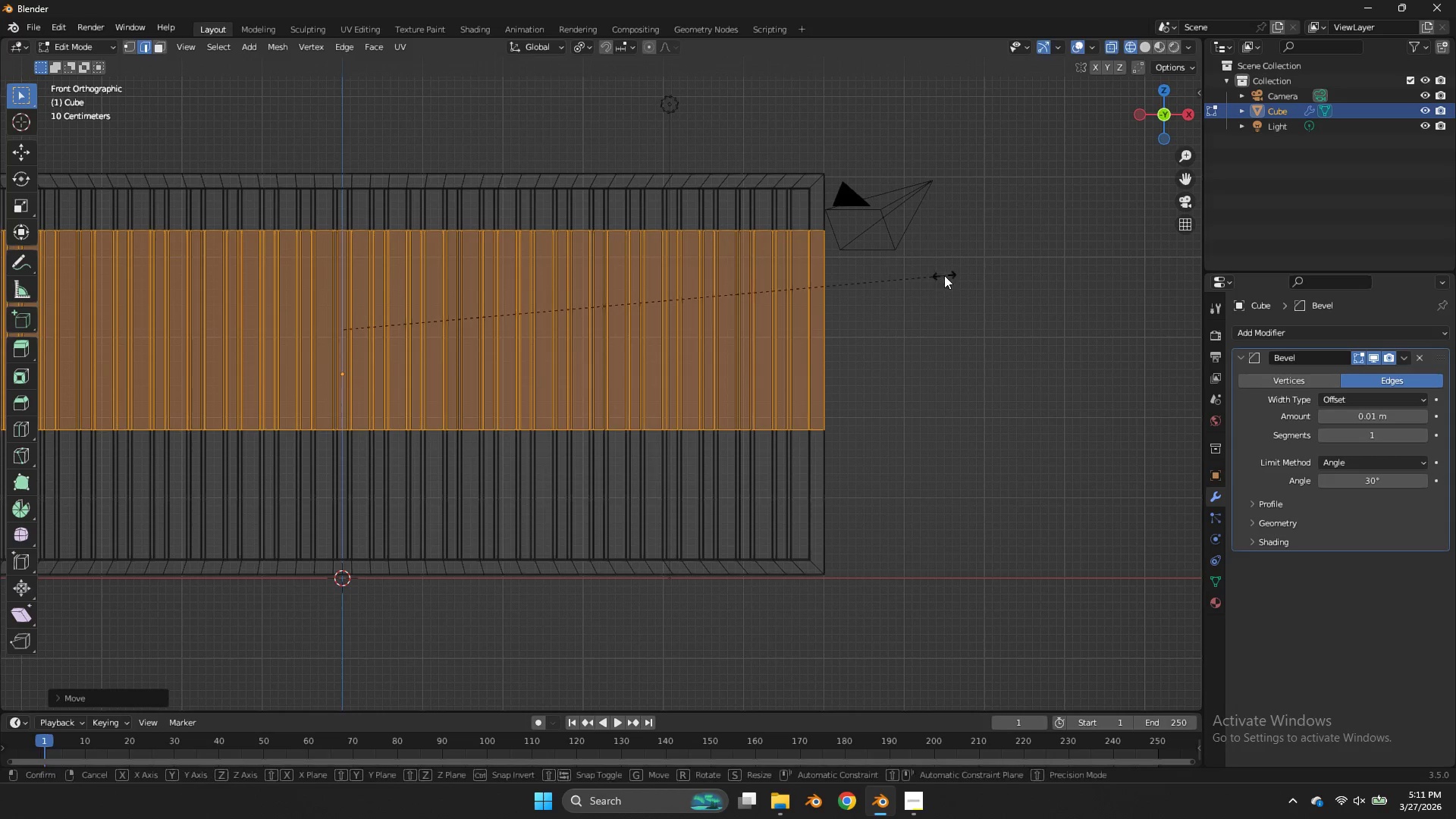 
type(sz)
 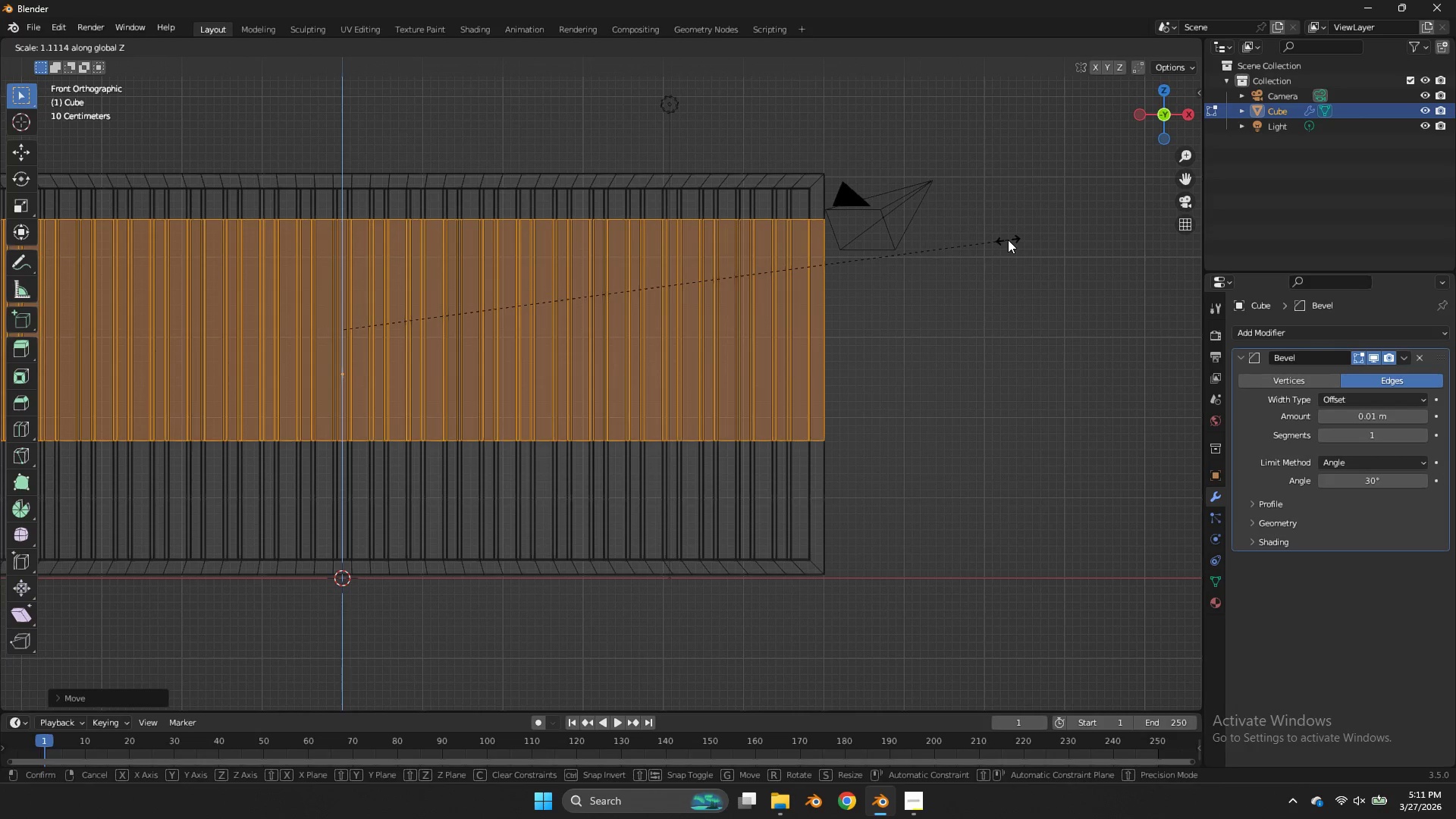 
left_click([1008, 240])
 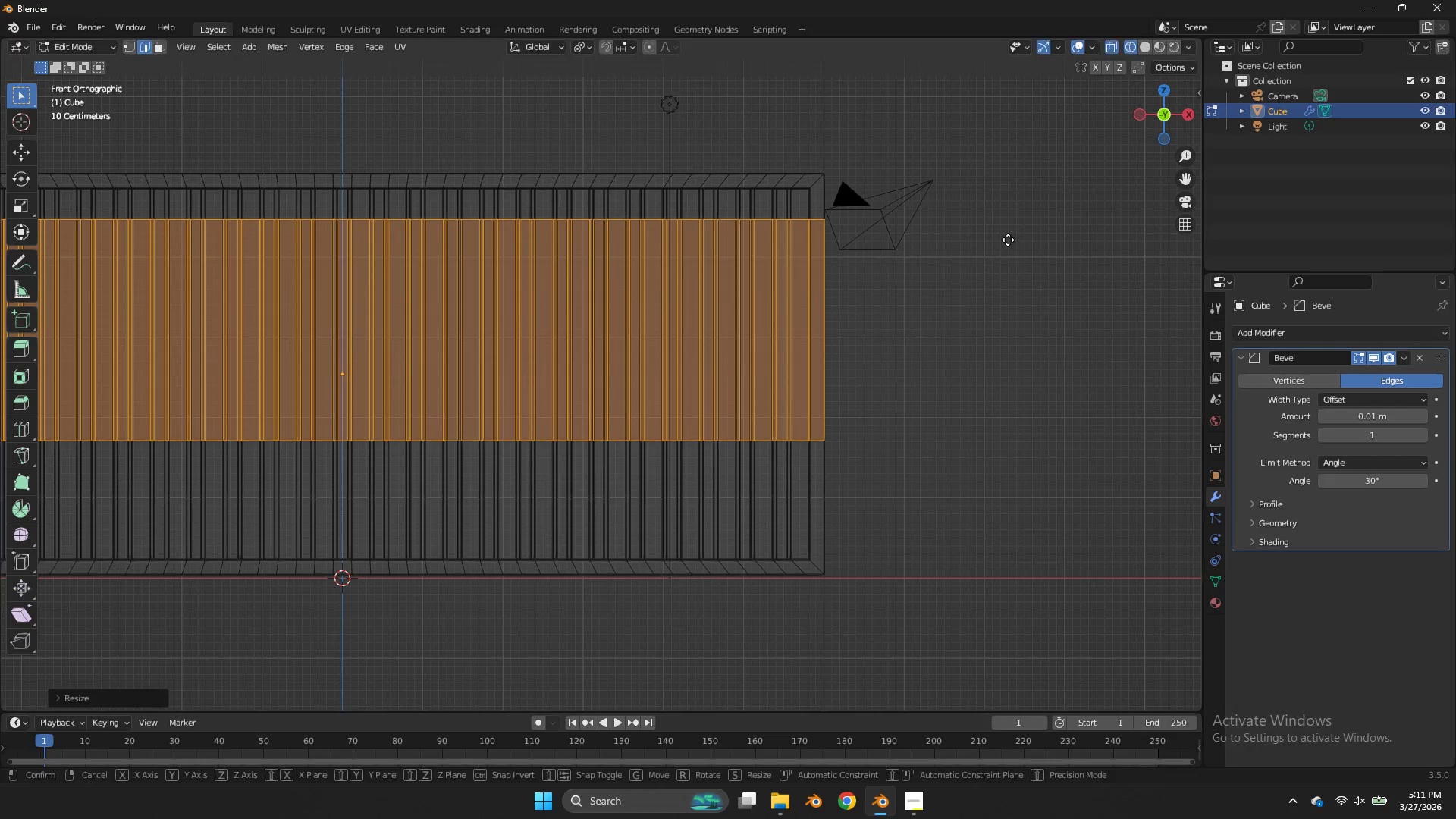 
type(gz)
 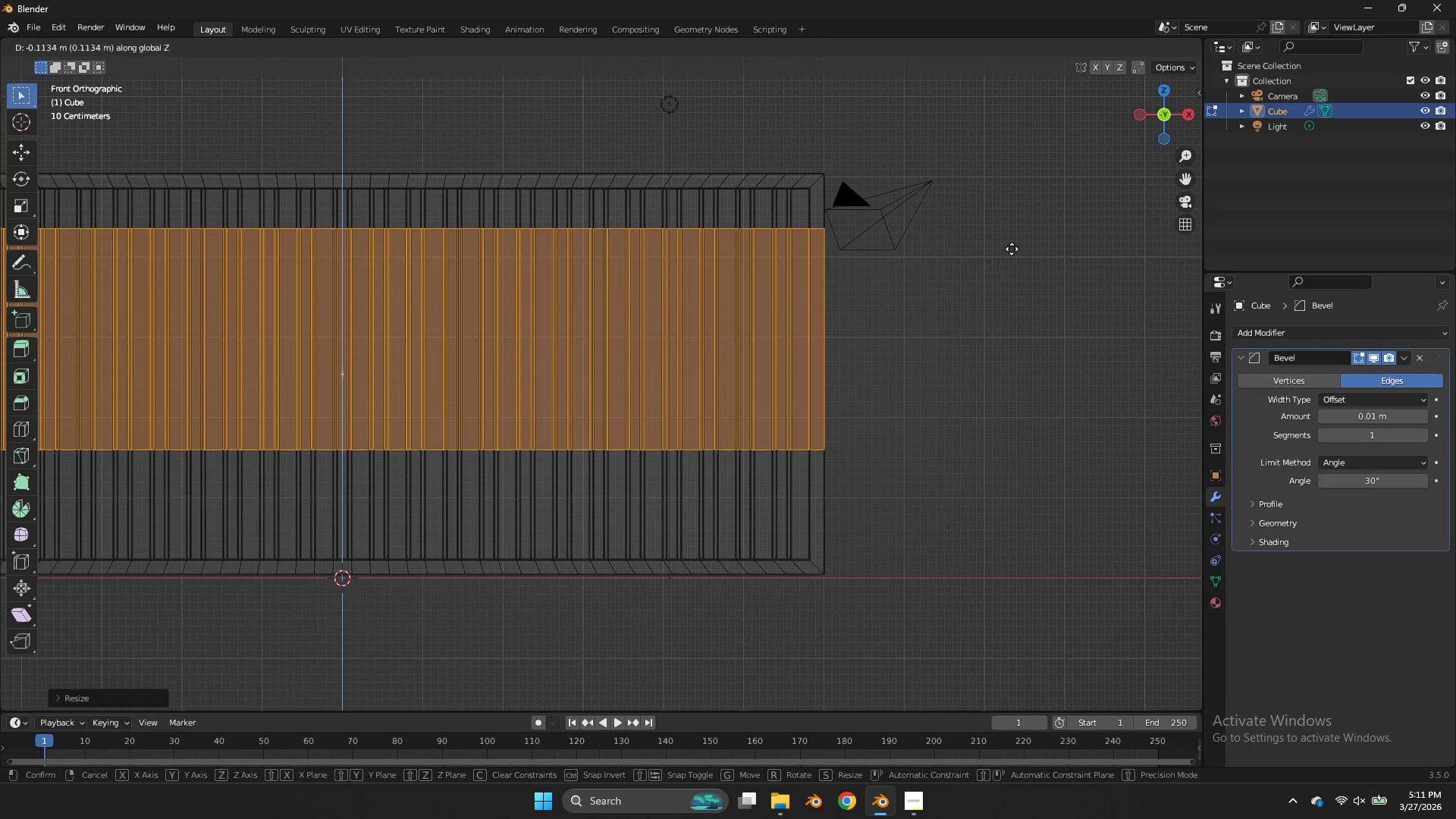 
left_click([1012, 249])
 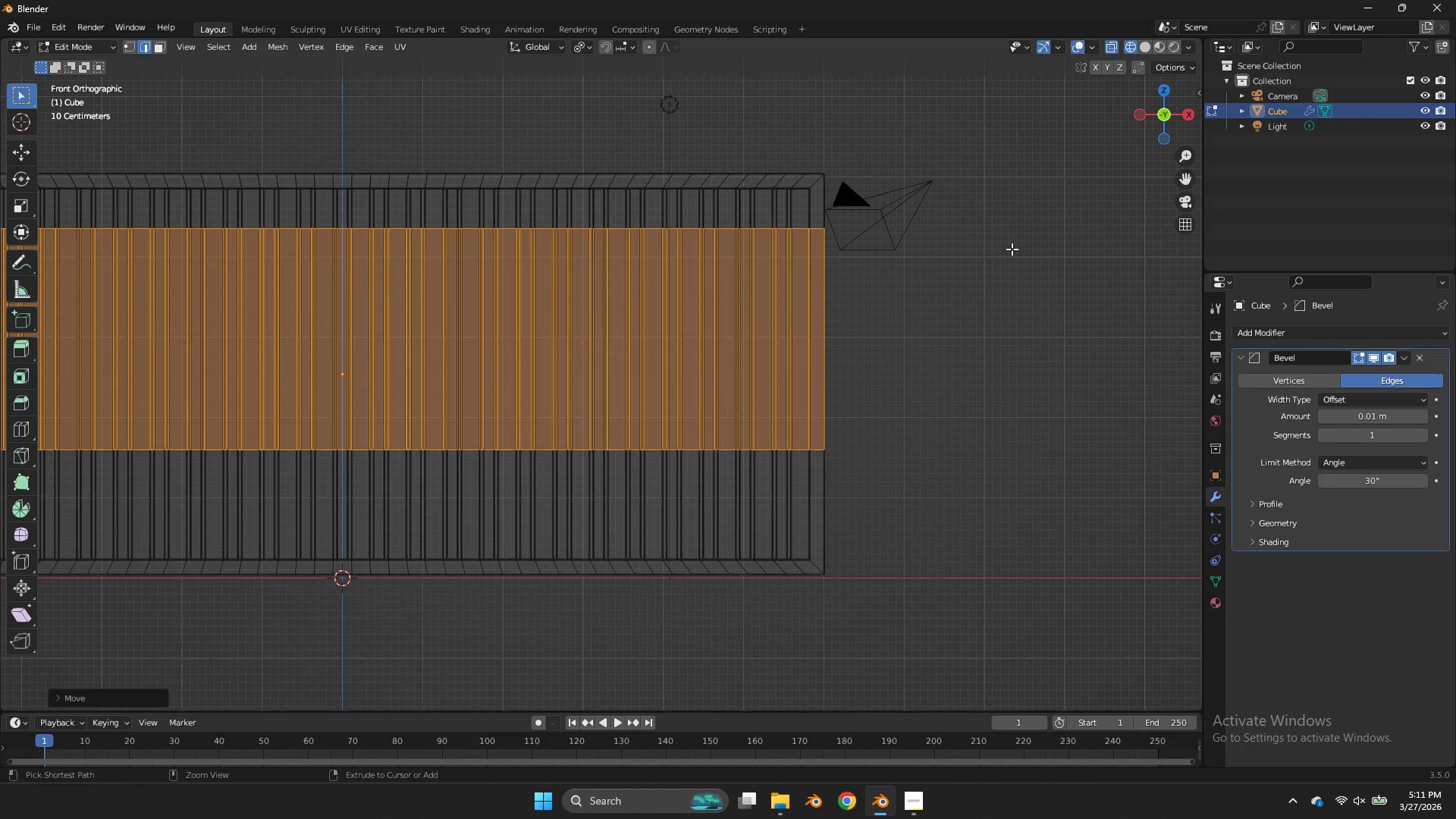 
key(Control+ControlLeft)
 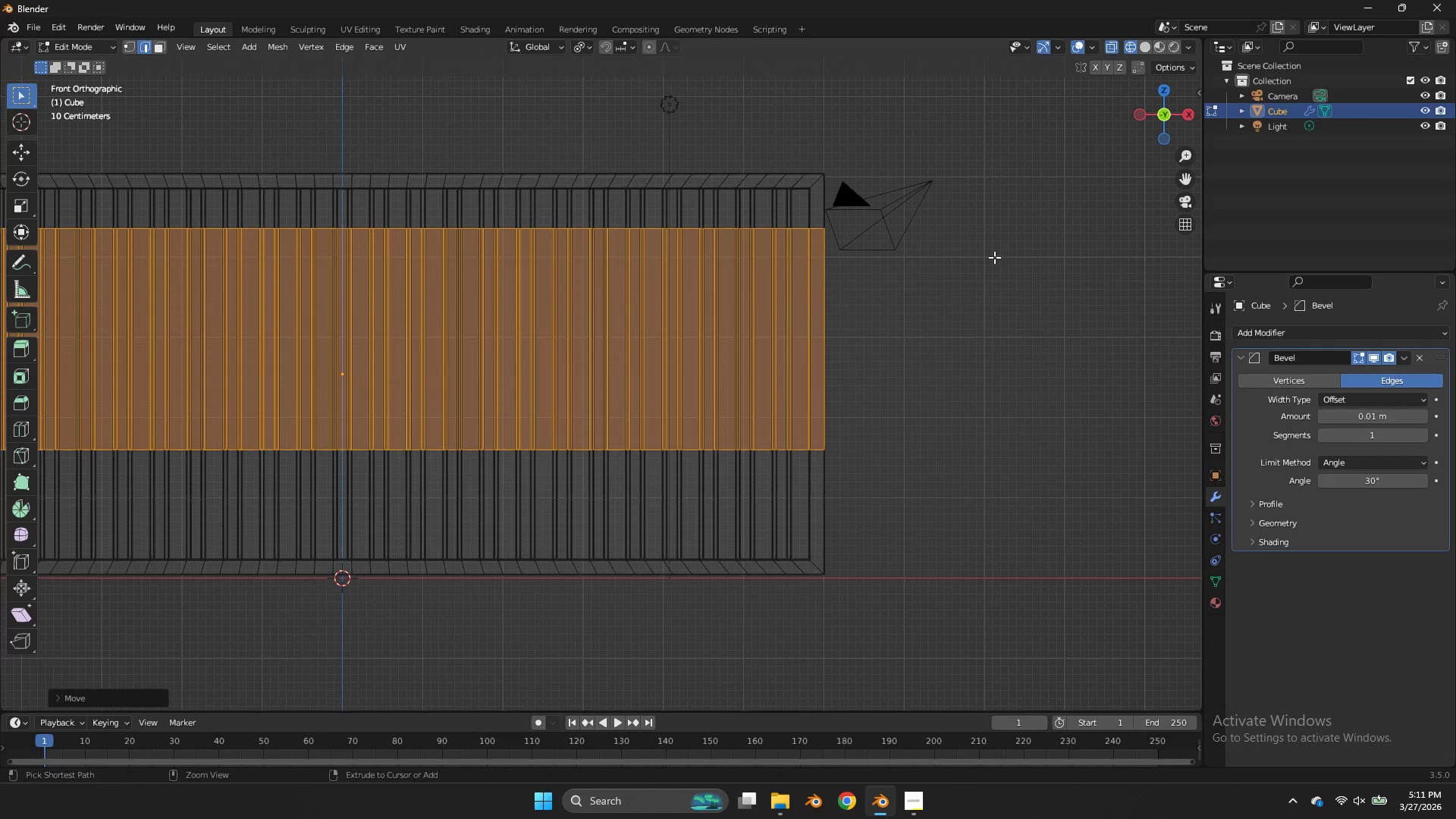 
key(Control+S)
 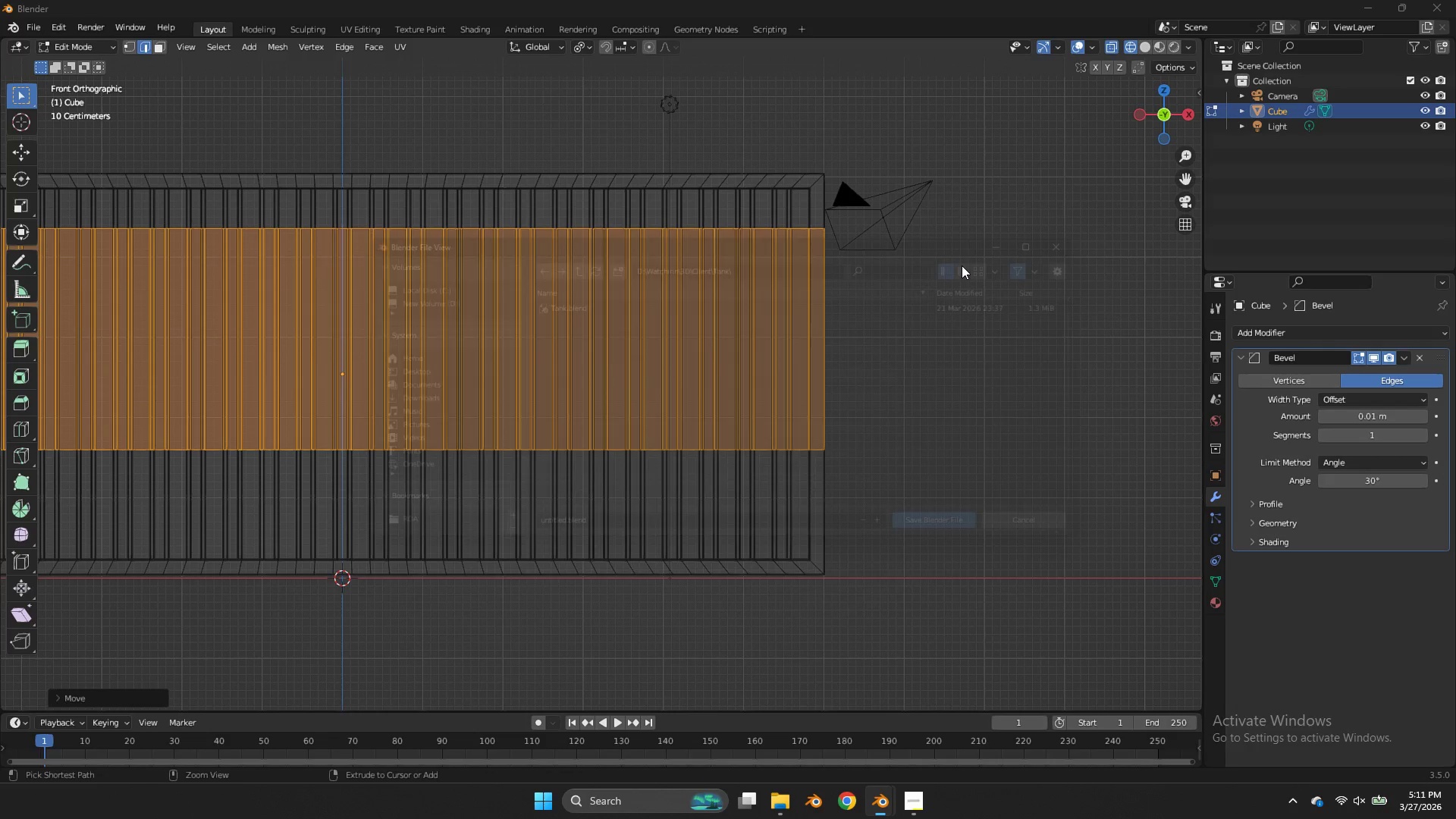 
key(Z)
 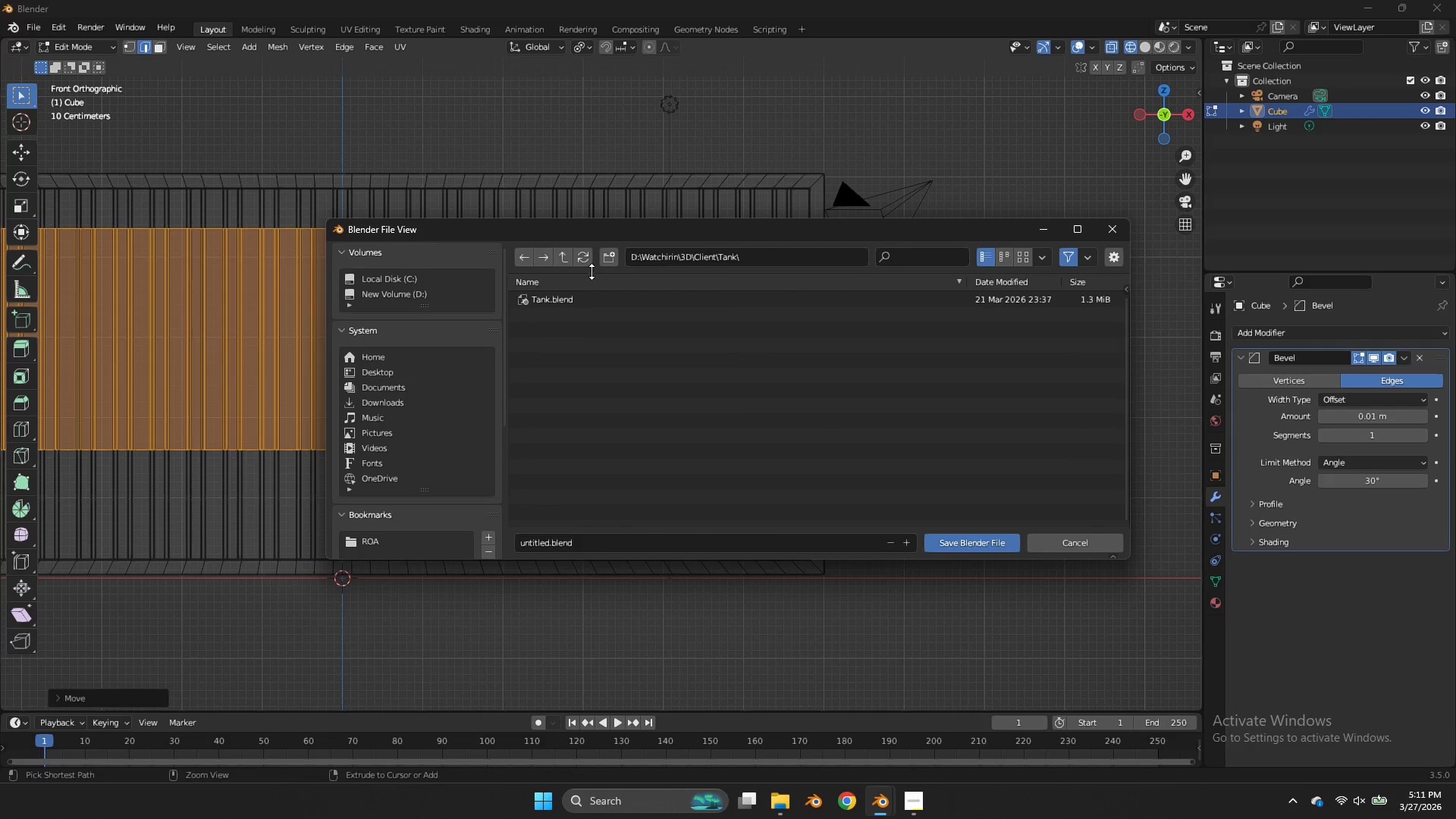 
left_click([557, 256])
 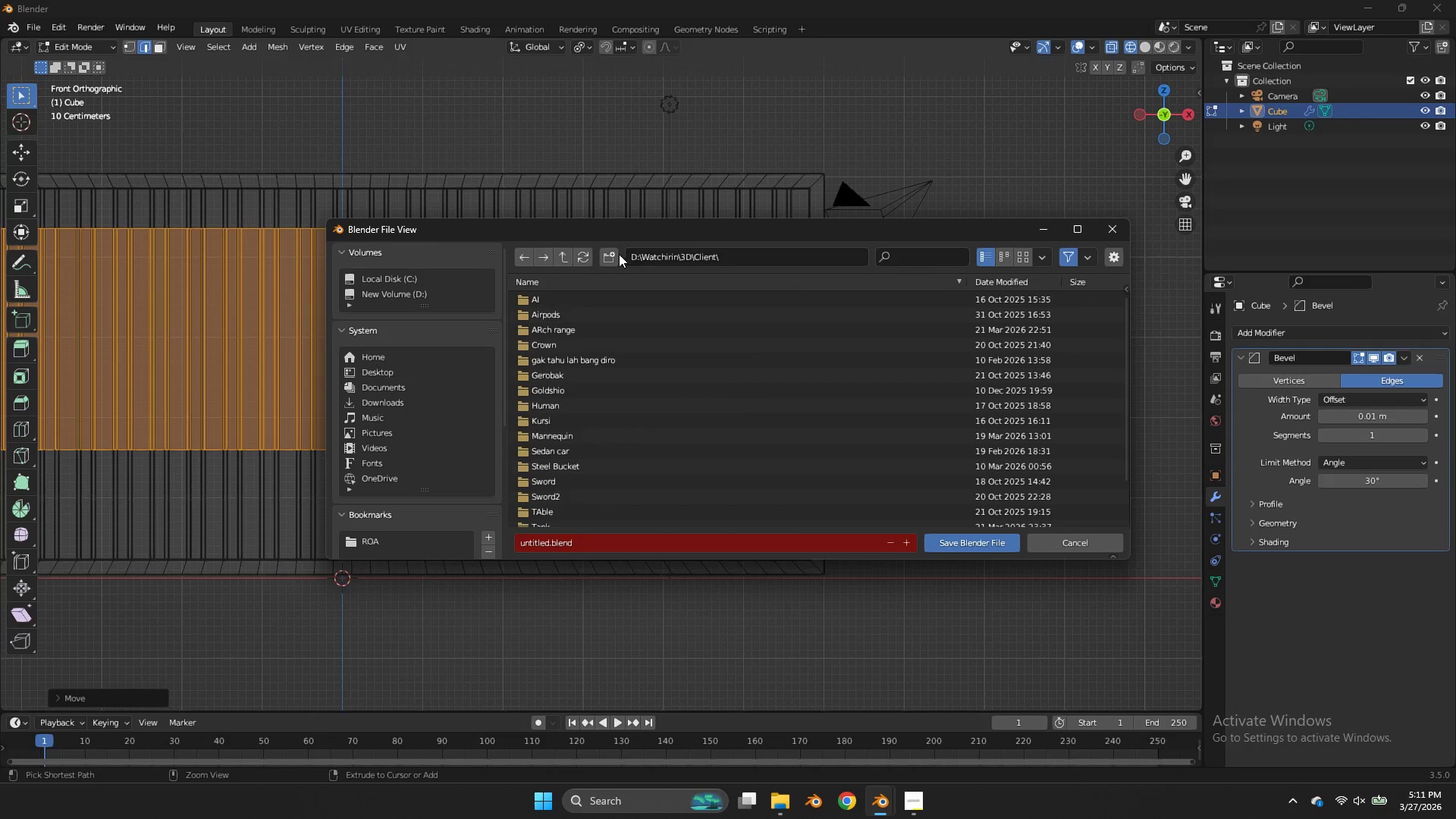 
left_click([612, 259])
 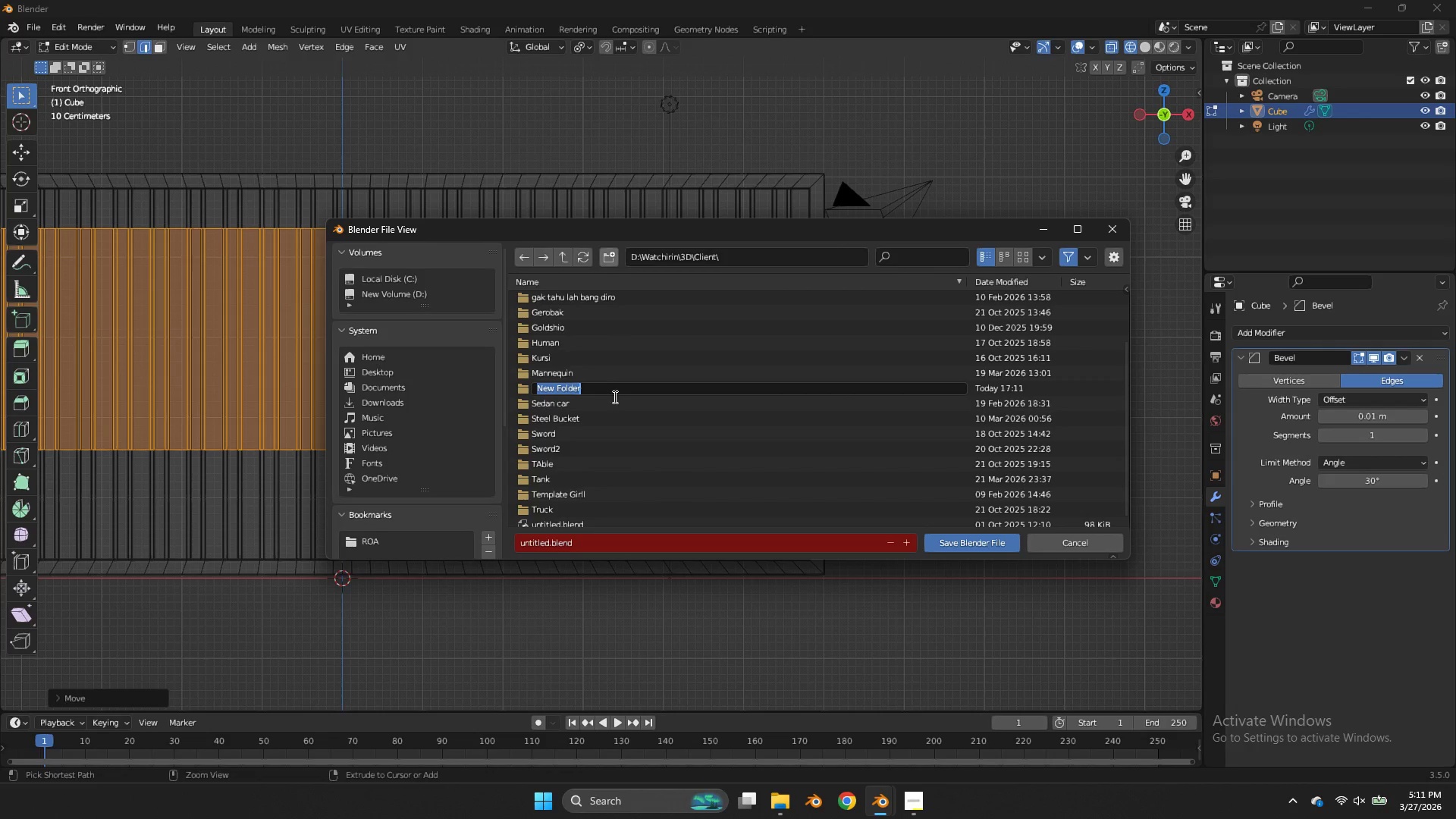 
type(Container)
 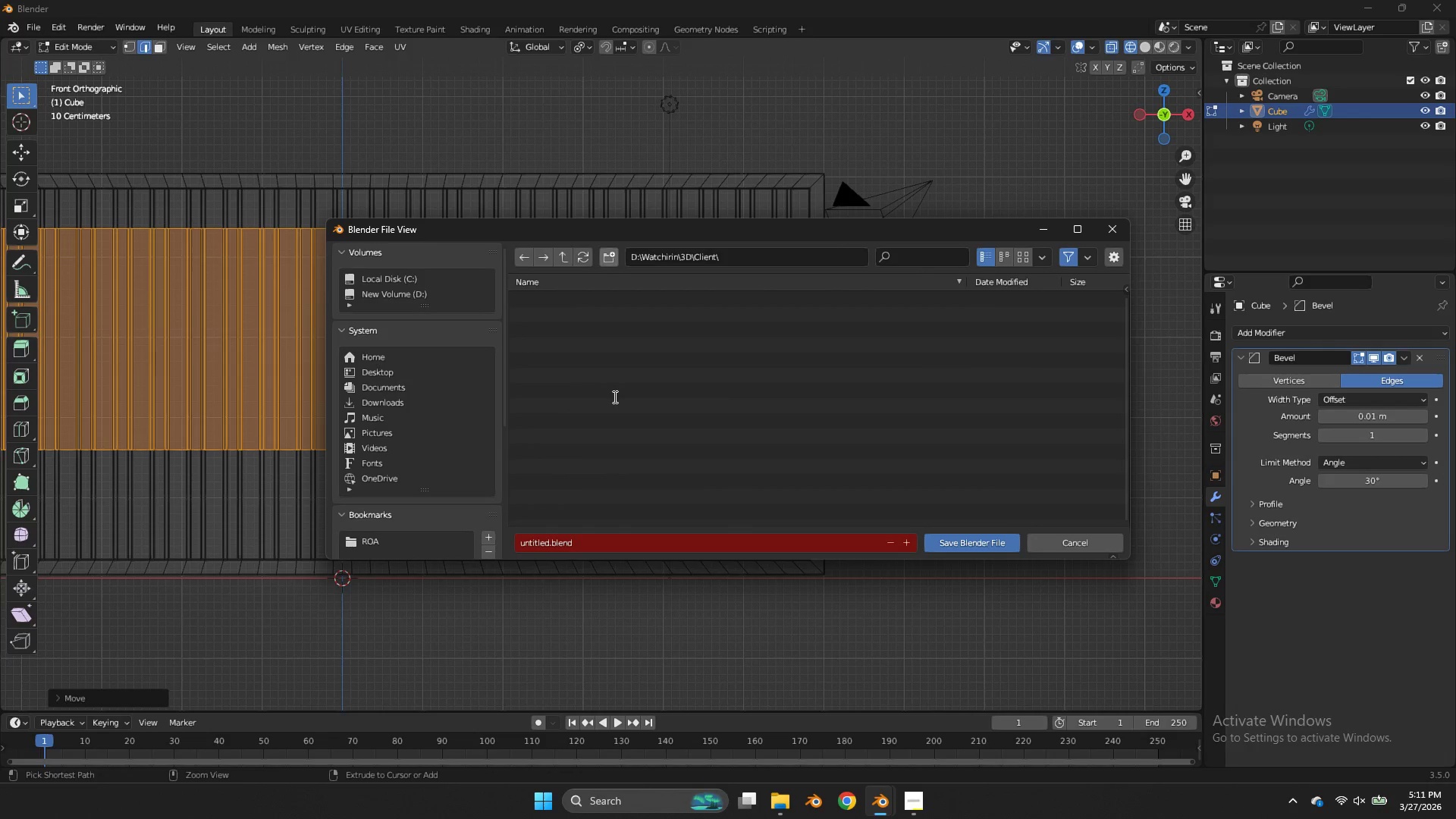 
key(Enter)
 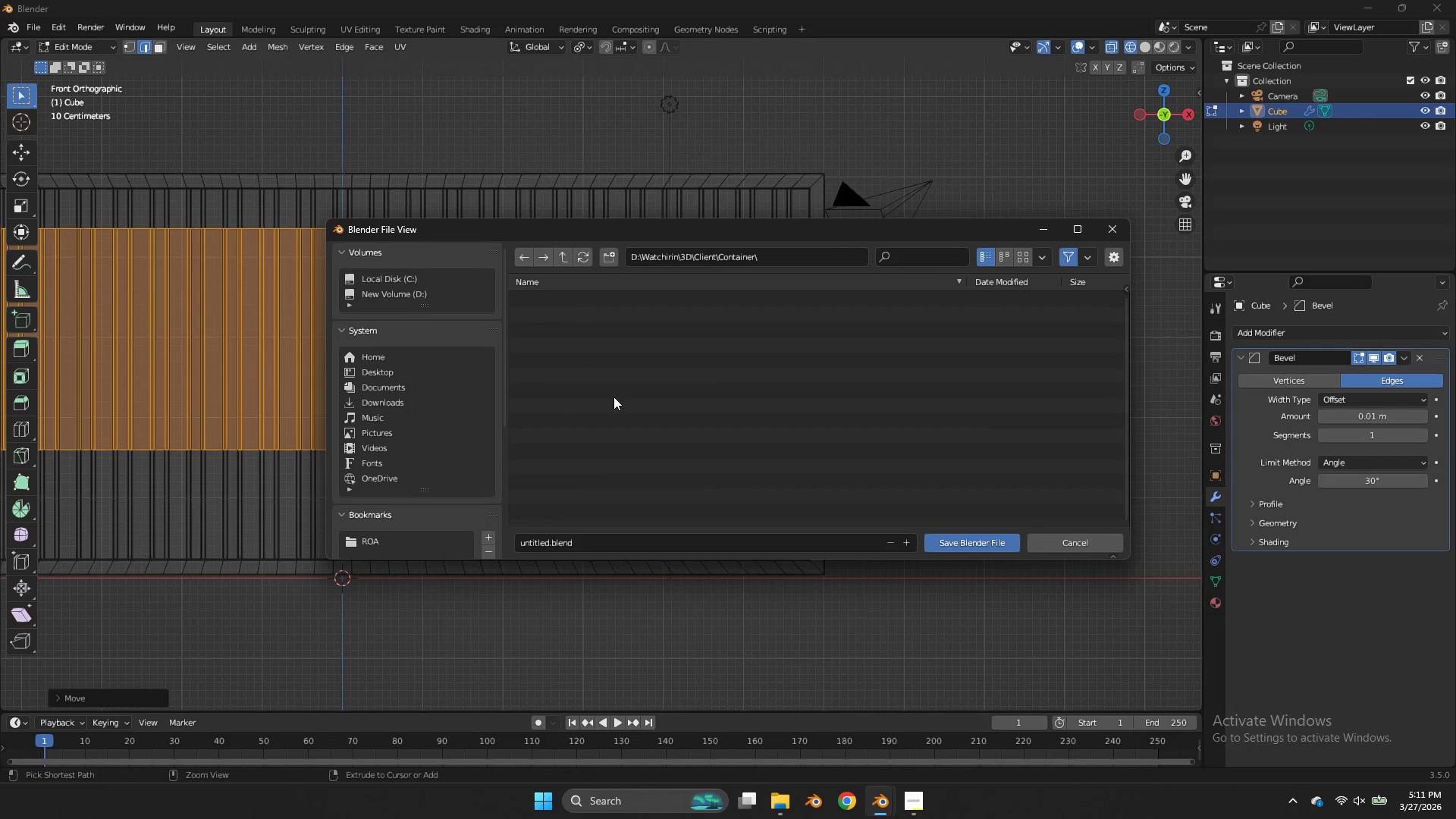 
key(Enter)
 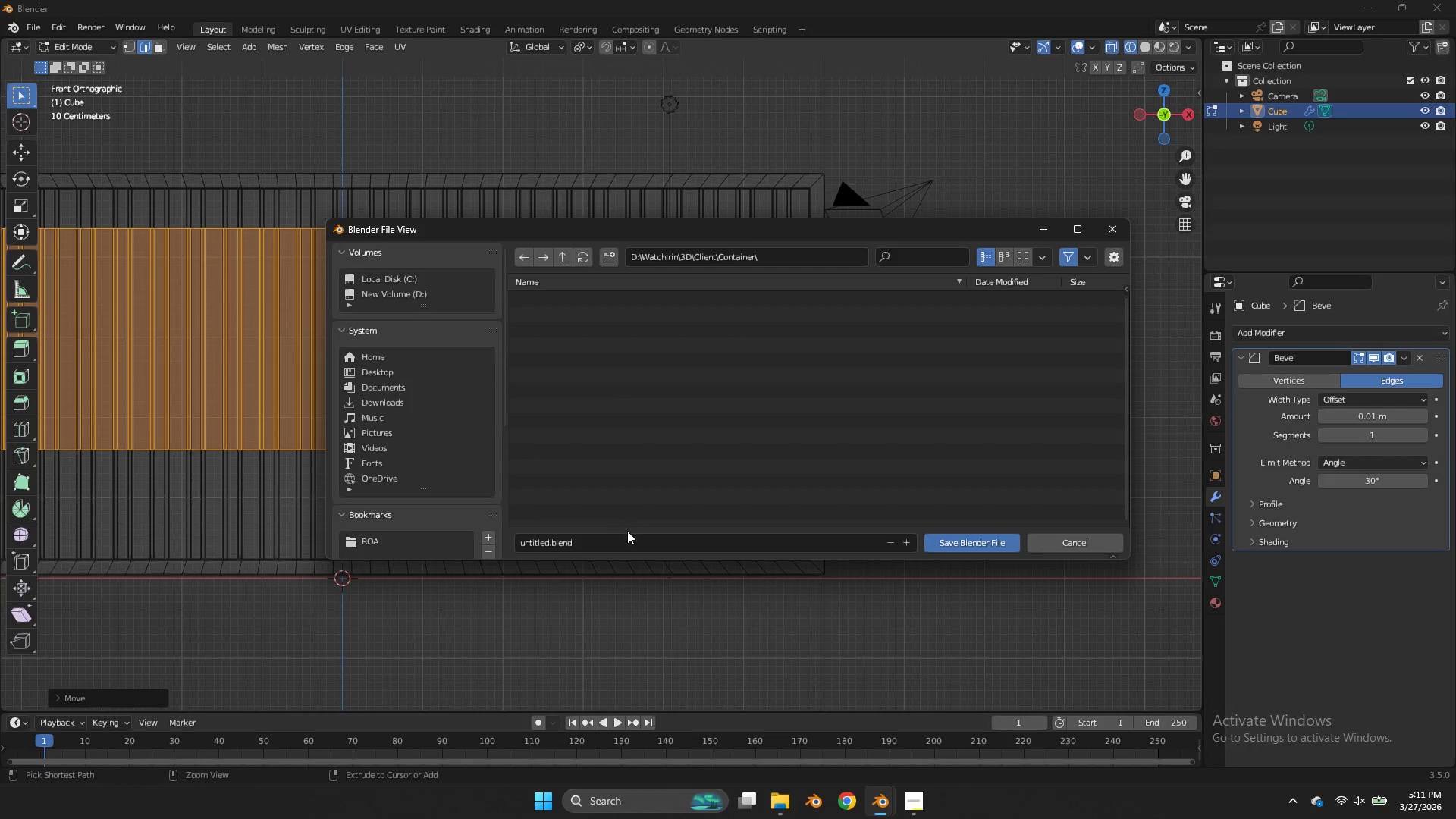 
type(Container)
 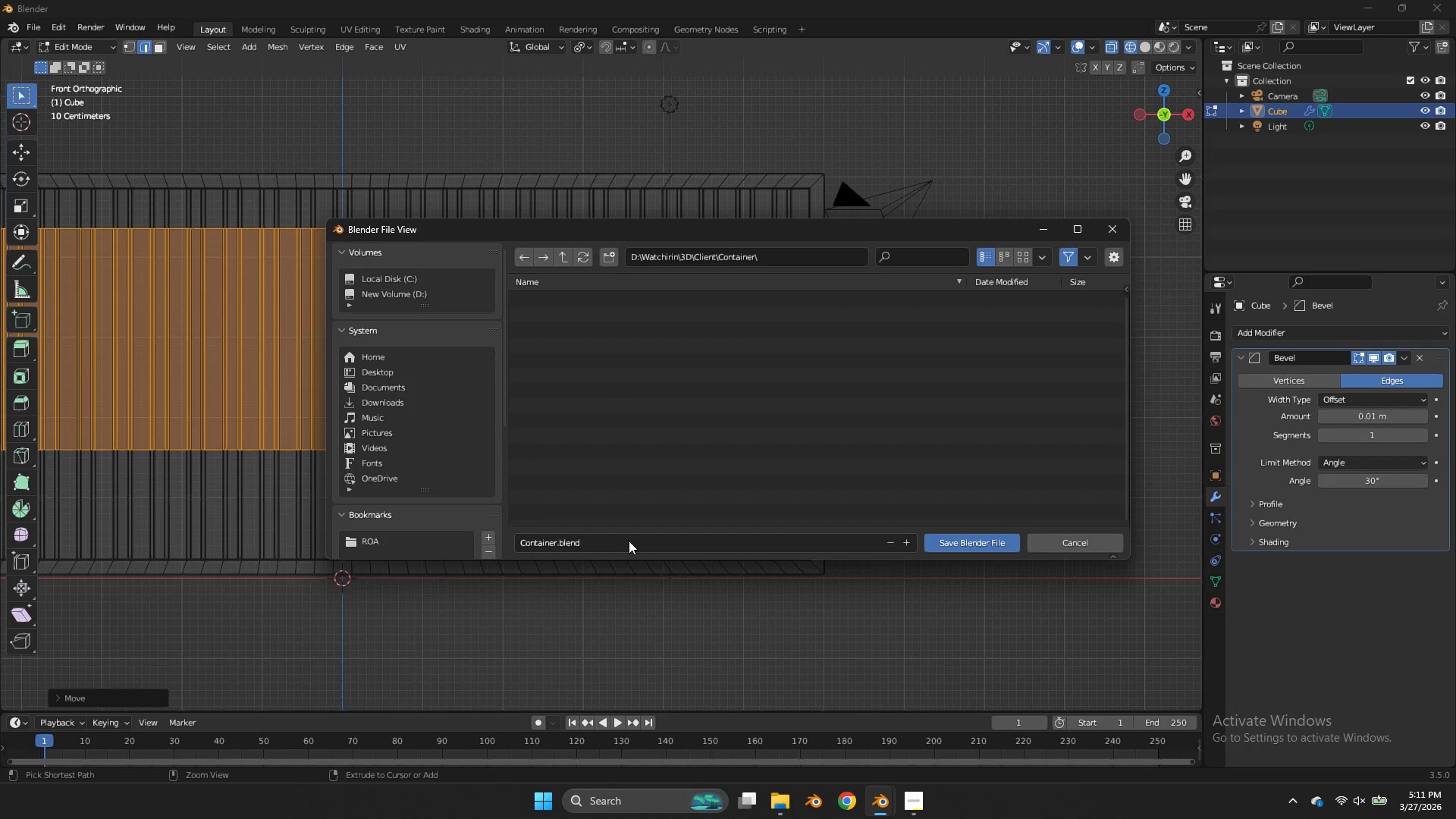 
key(Enter)
 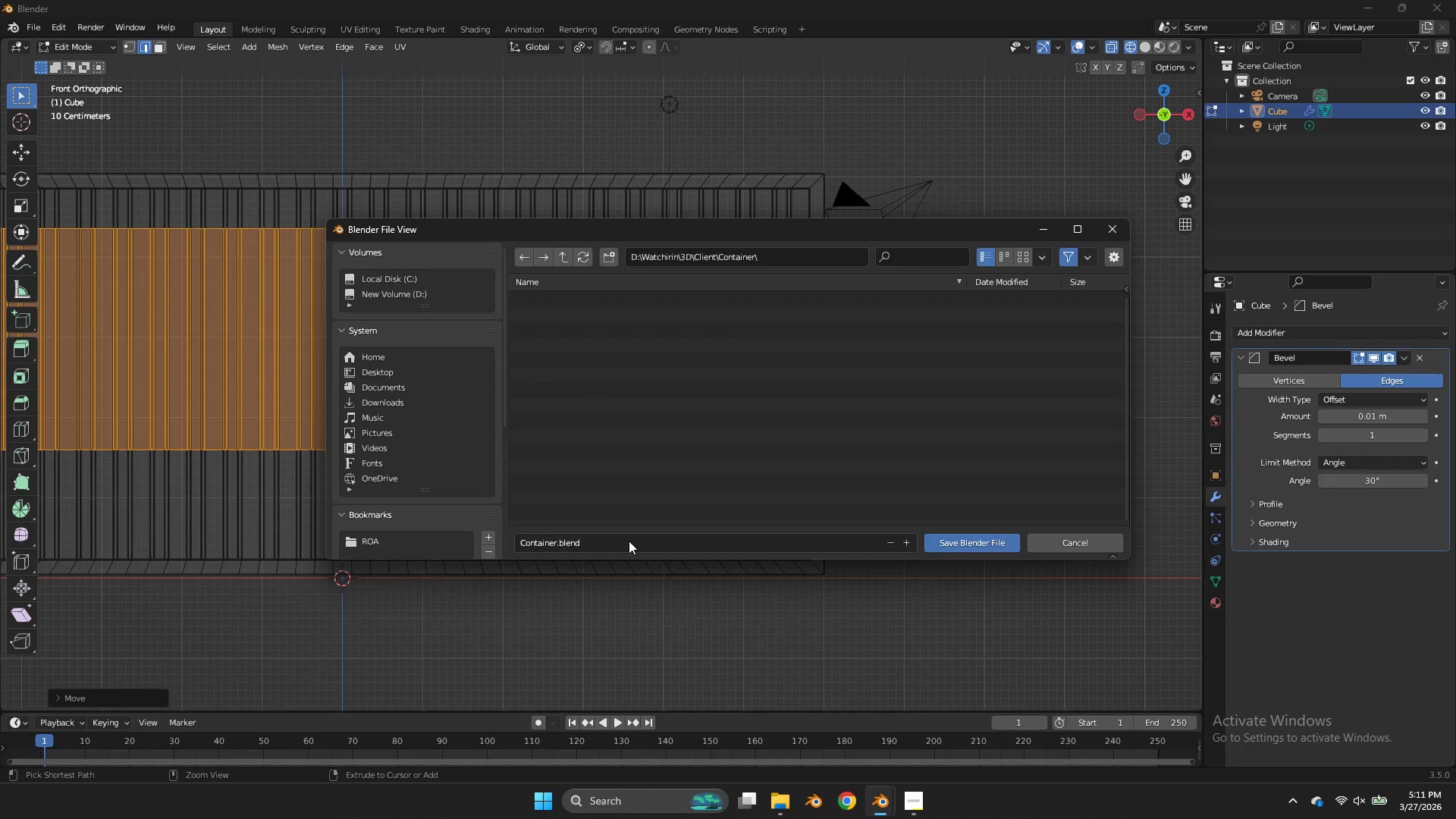 
key(Enter)
 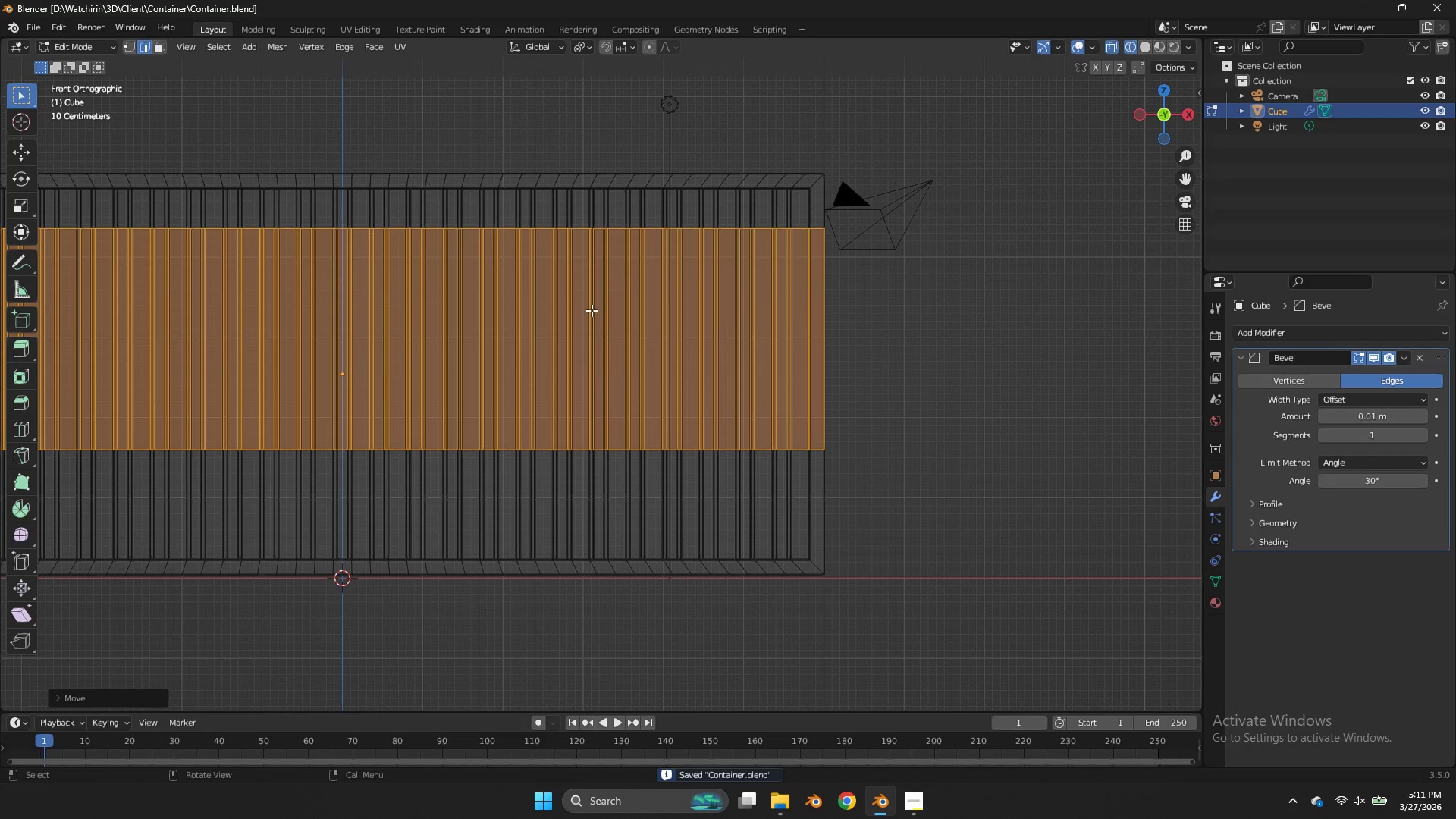 
key(Z)
 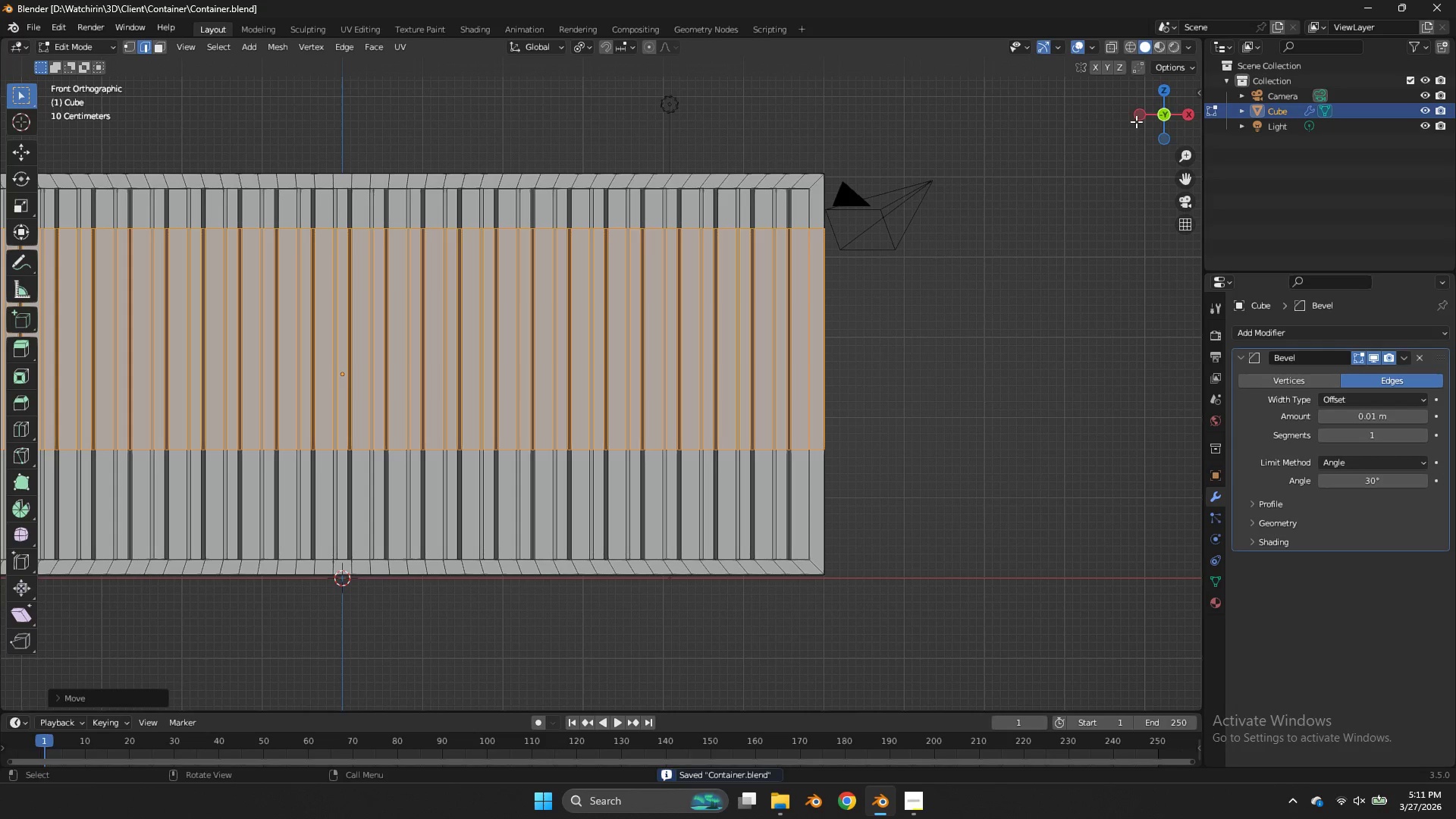 
mouse_move([1121, 123])
 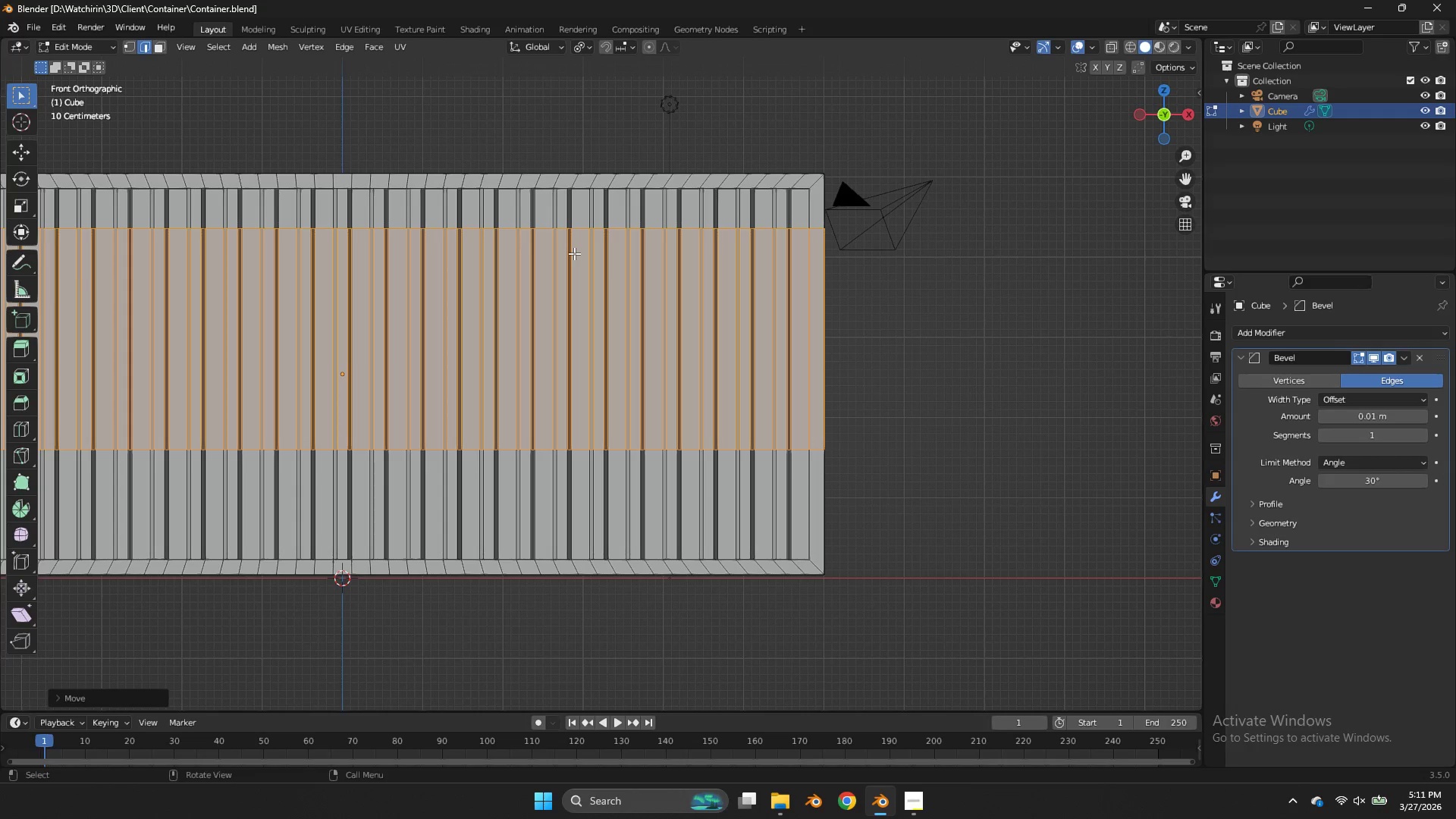 
wait(7.69)
 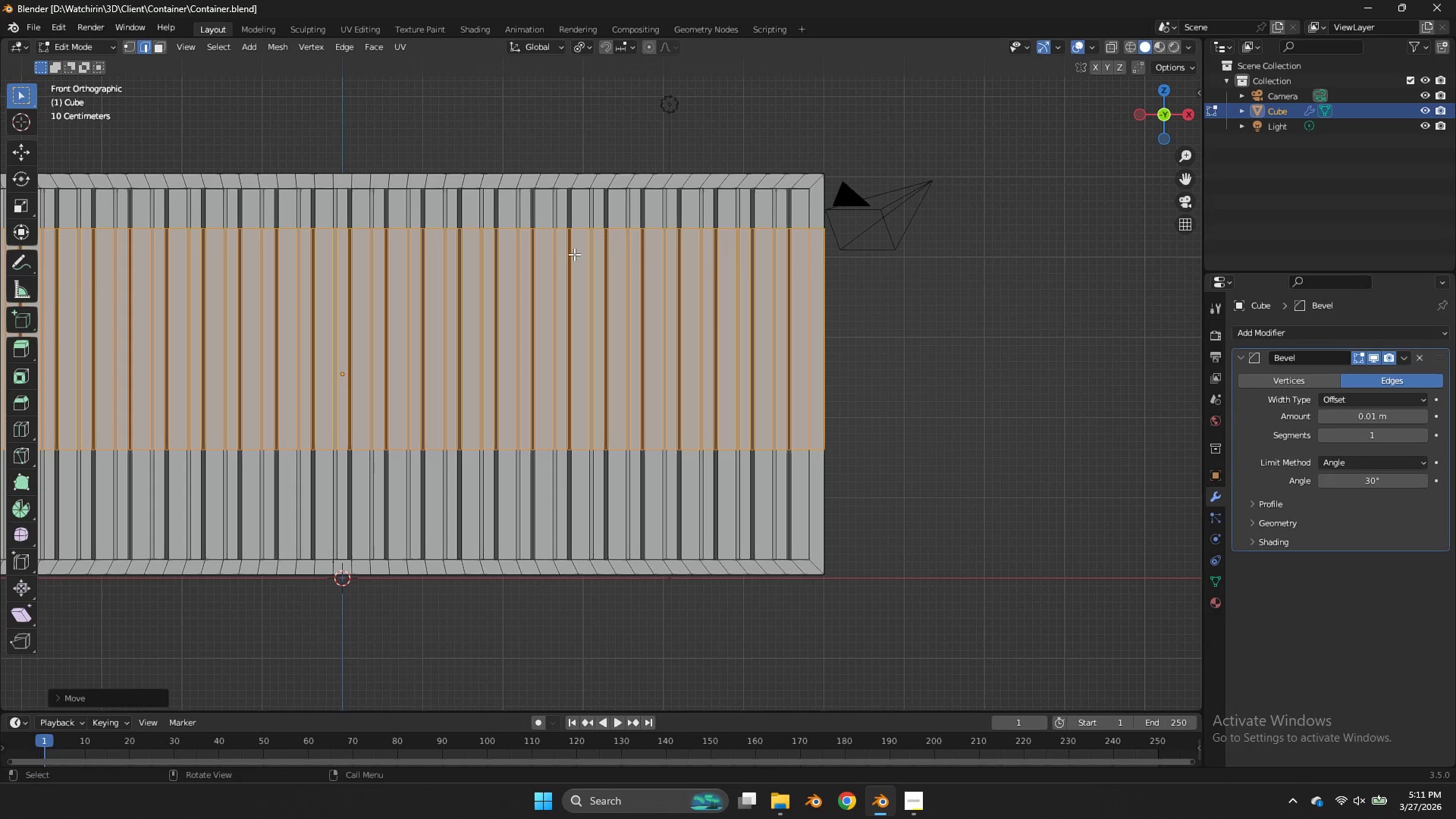 
key(Control+R)
 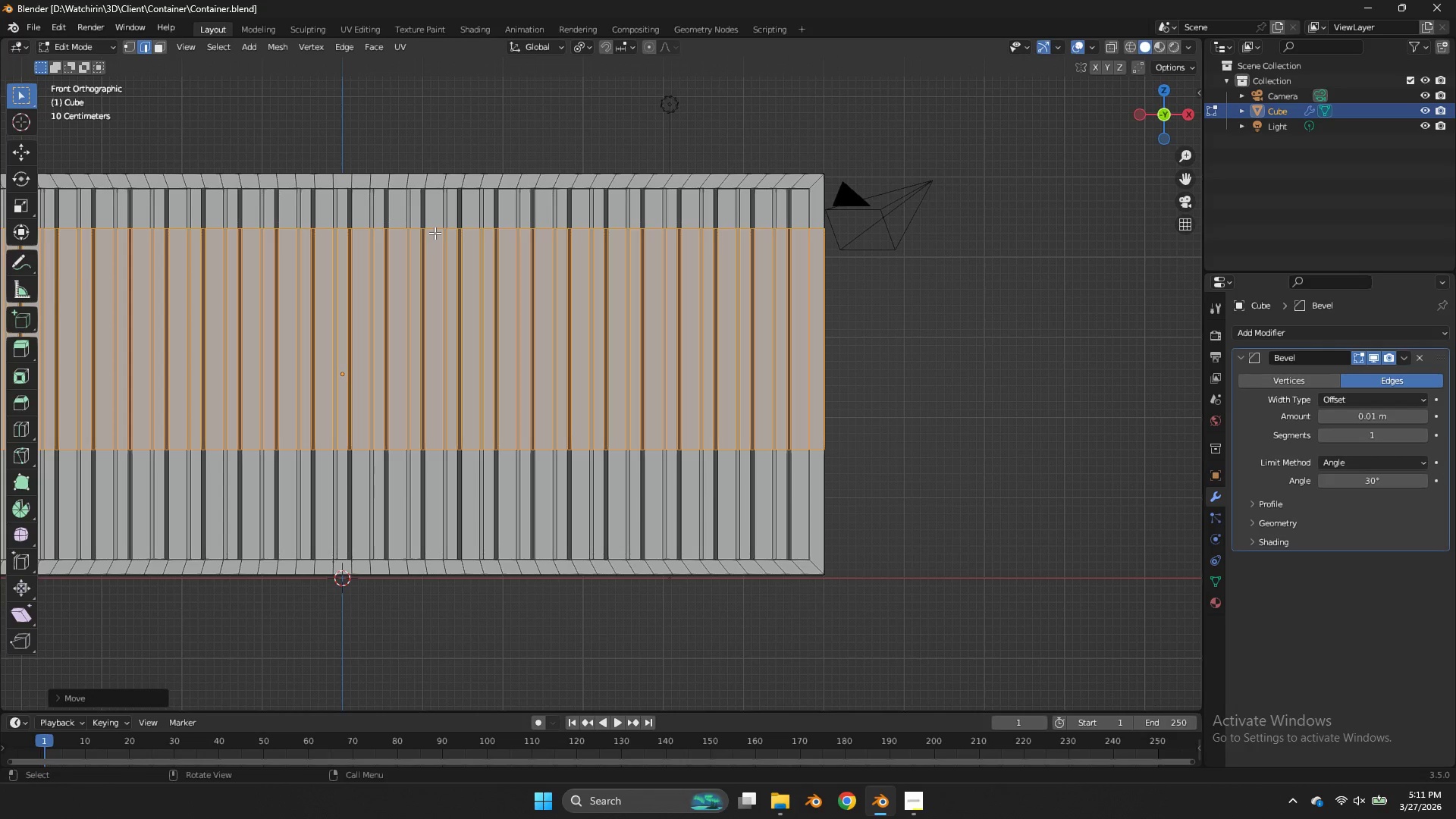 
scroll: coordinate [435, 234], scroll_direction: down, amount: 3.0
 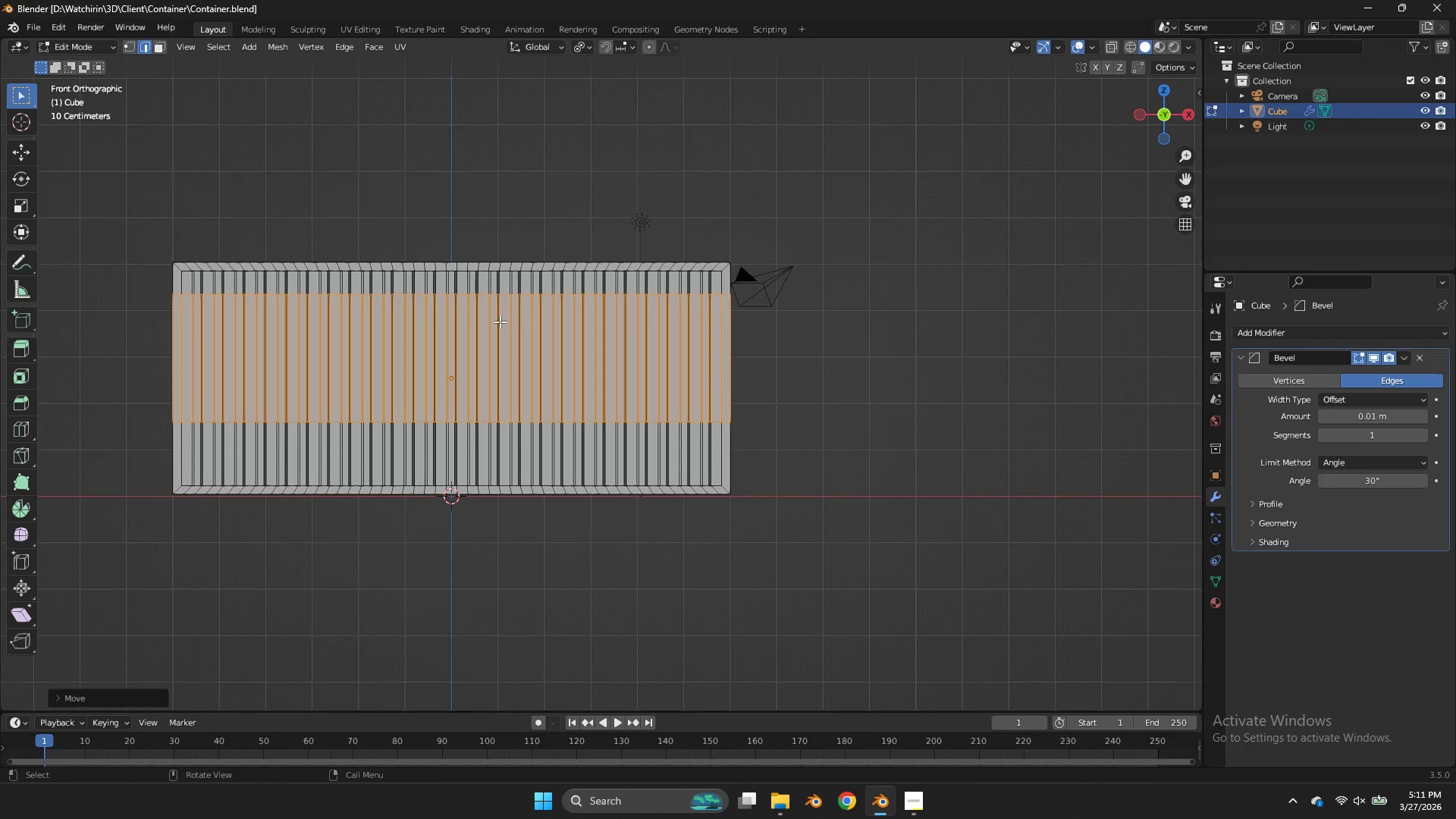 
key(Control+R)
 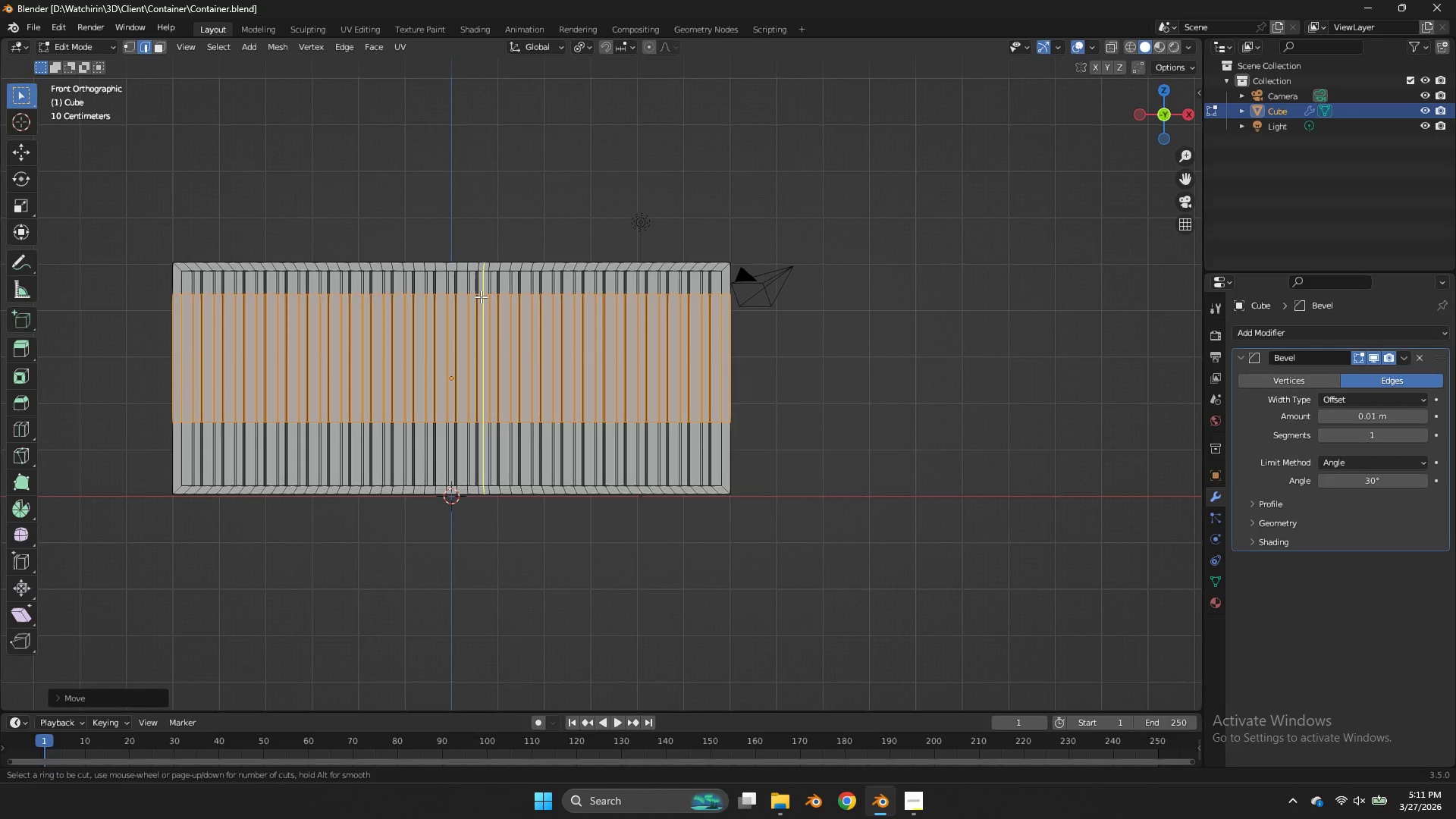 
left_click([481, 297])
 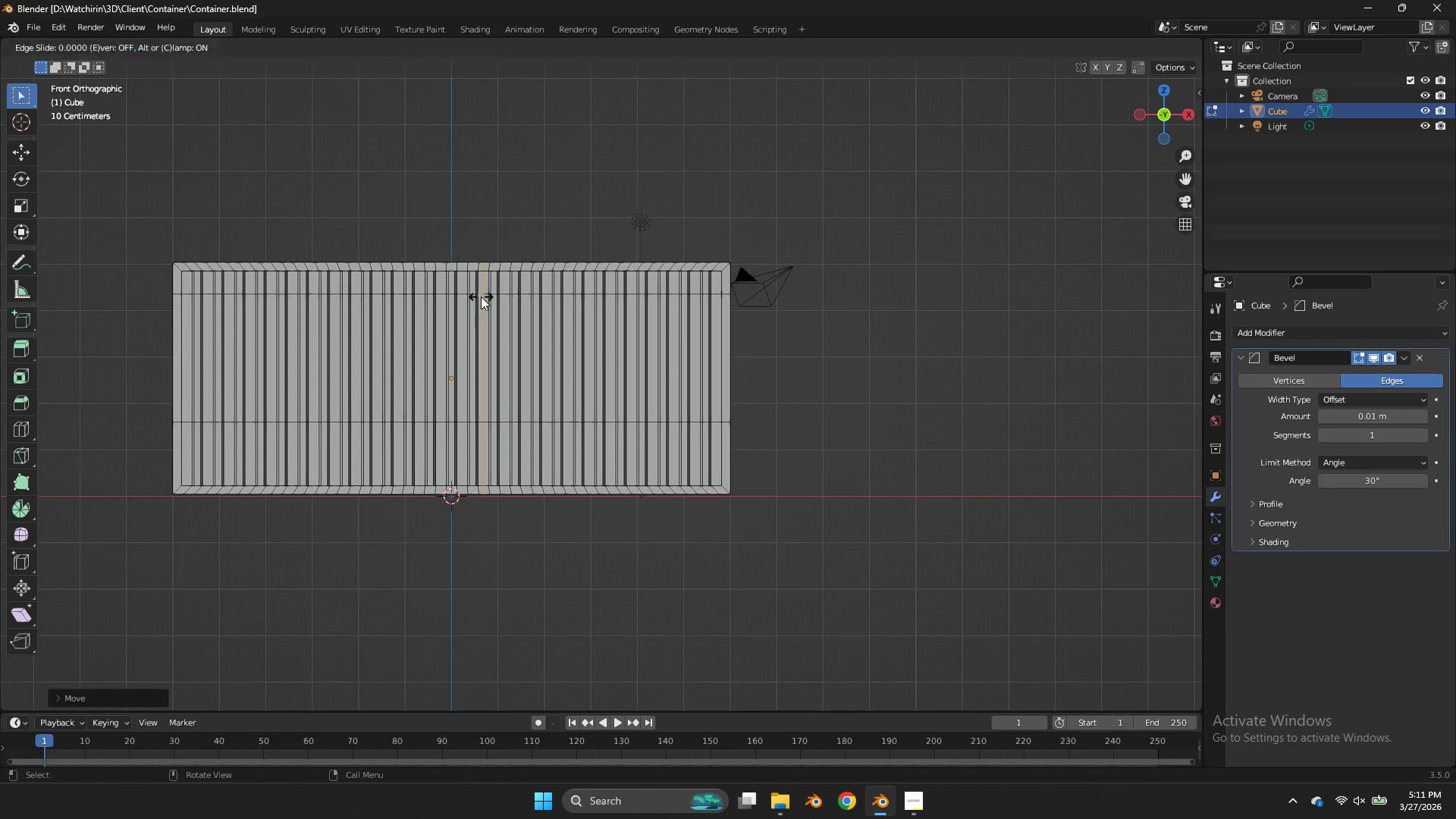 
right_click([481, 297])
 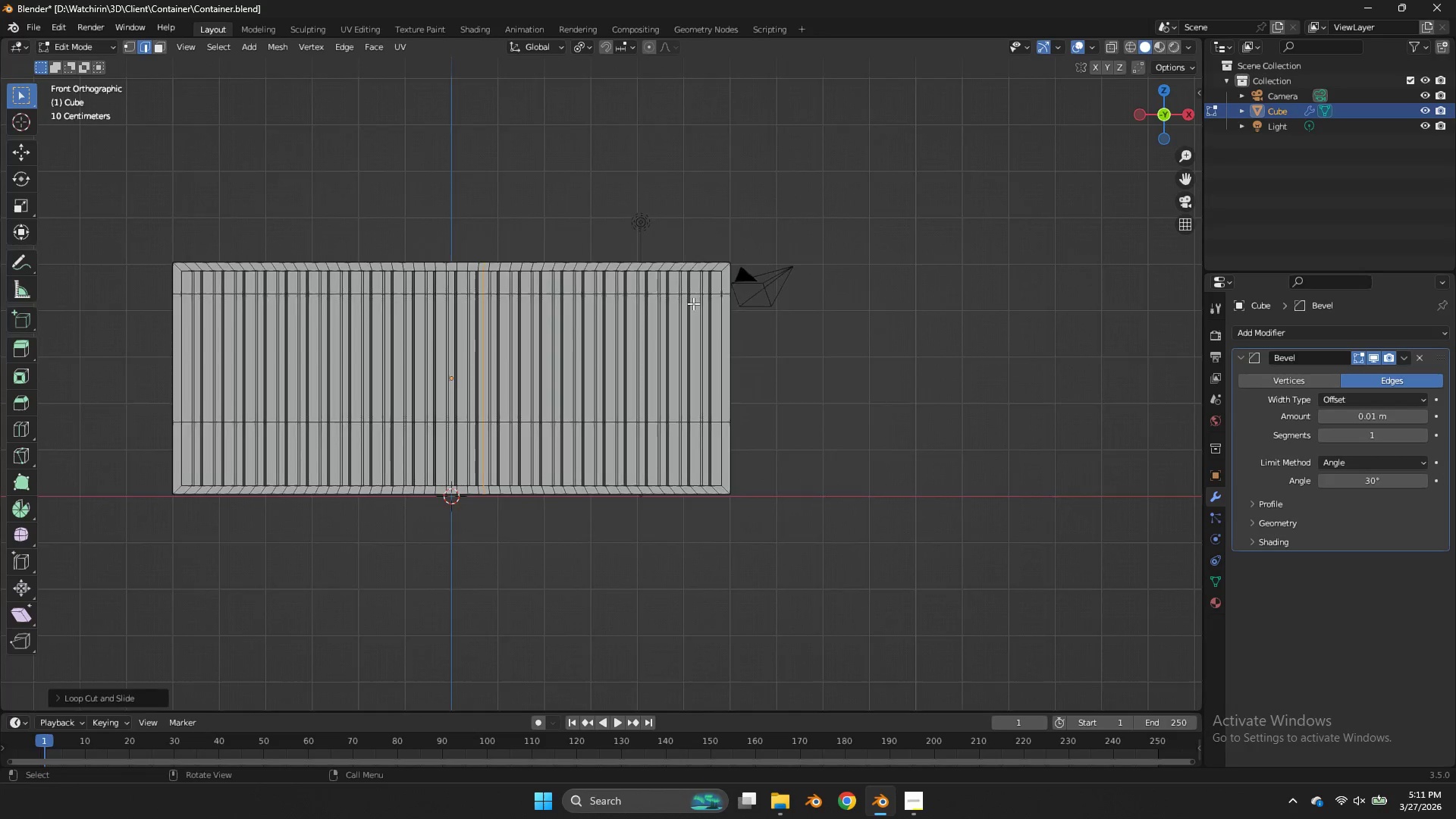 
key(Z)
 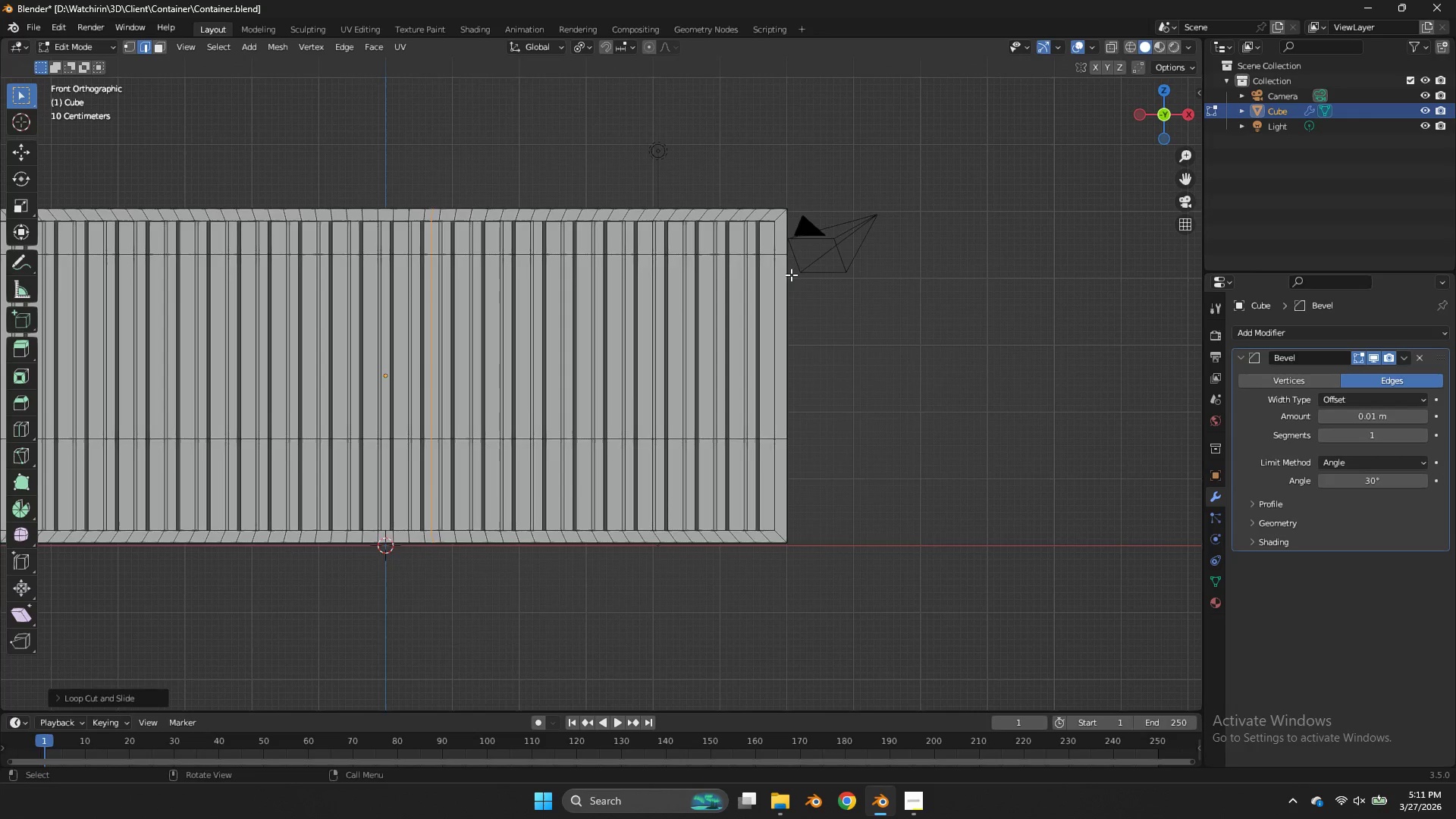 
scroll: coordinate [791, 275], scroll_direction: up, amount: 3.0
 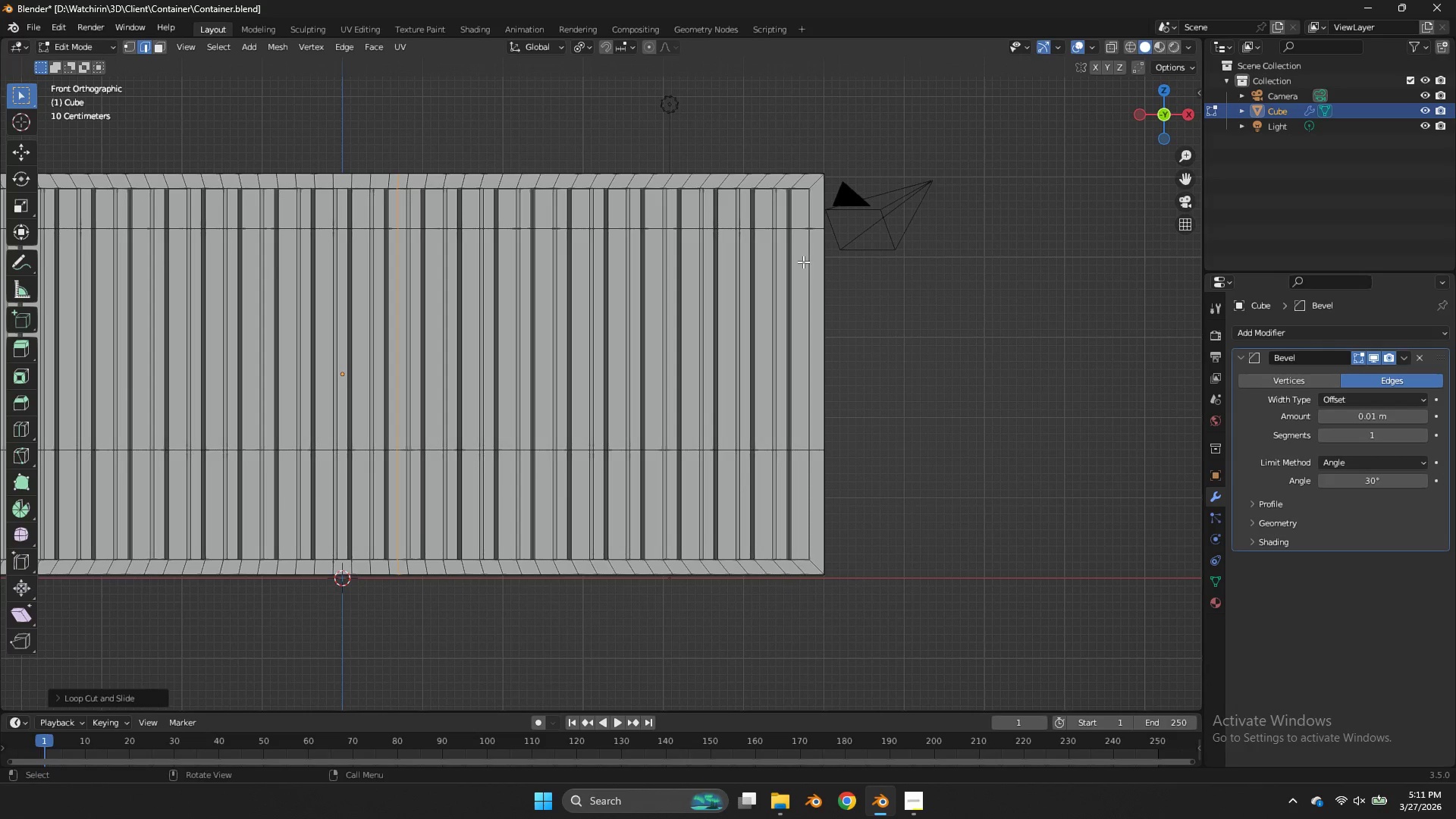 
type(zz)
 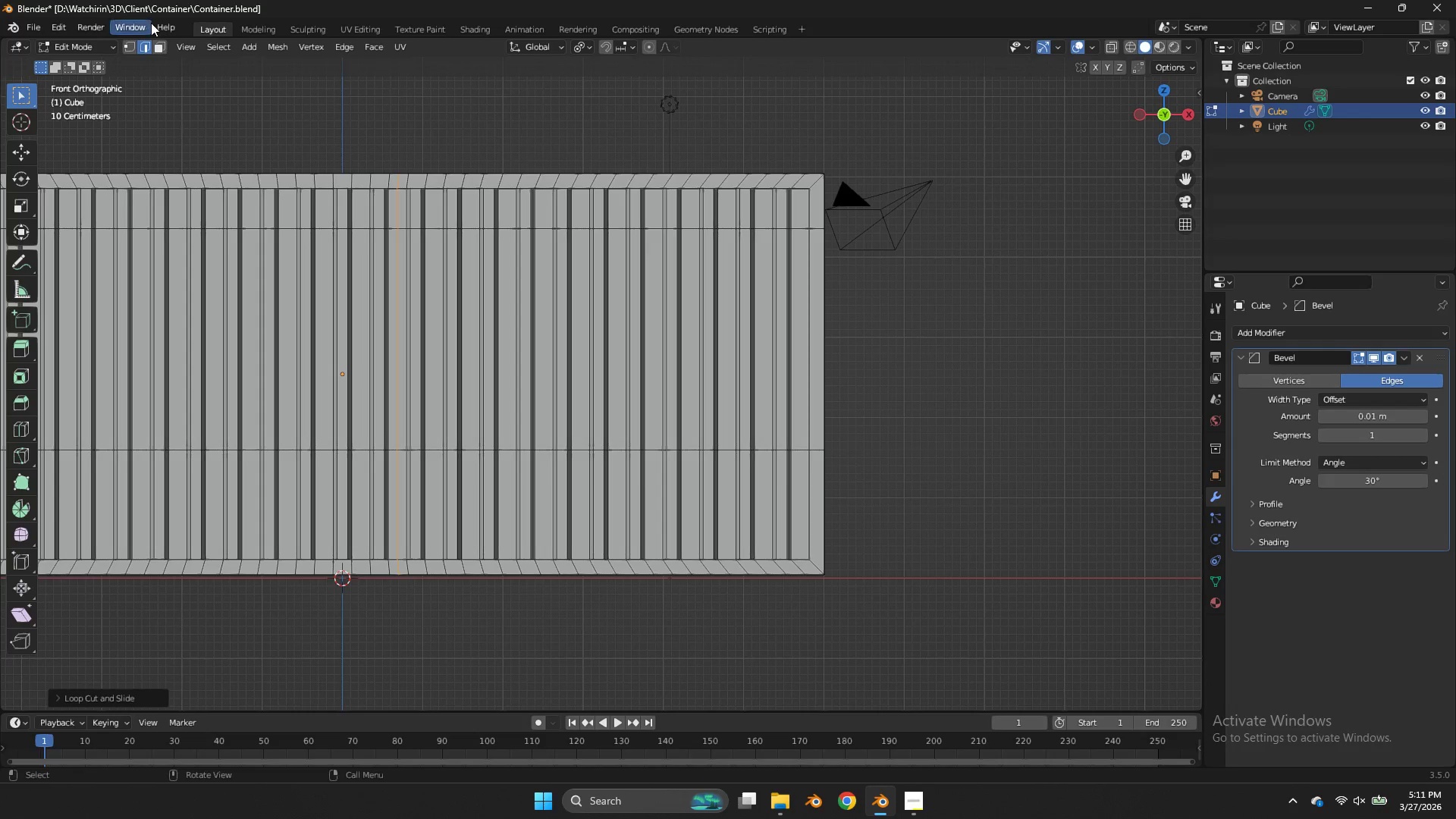 
left_click([159, 45])
 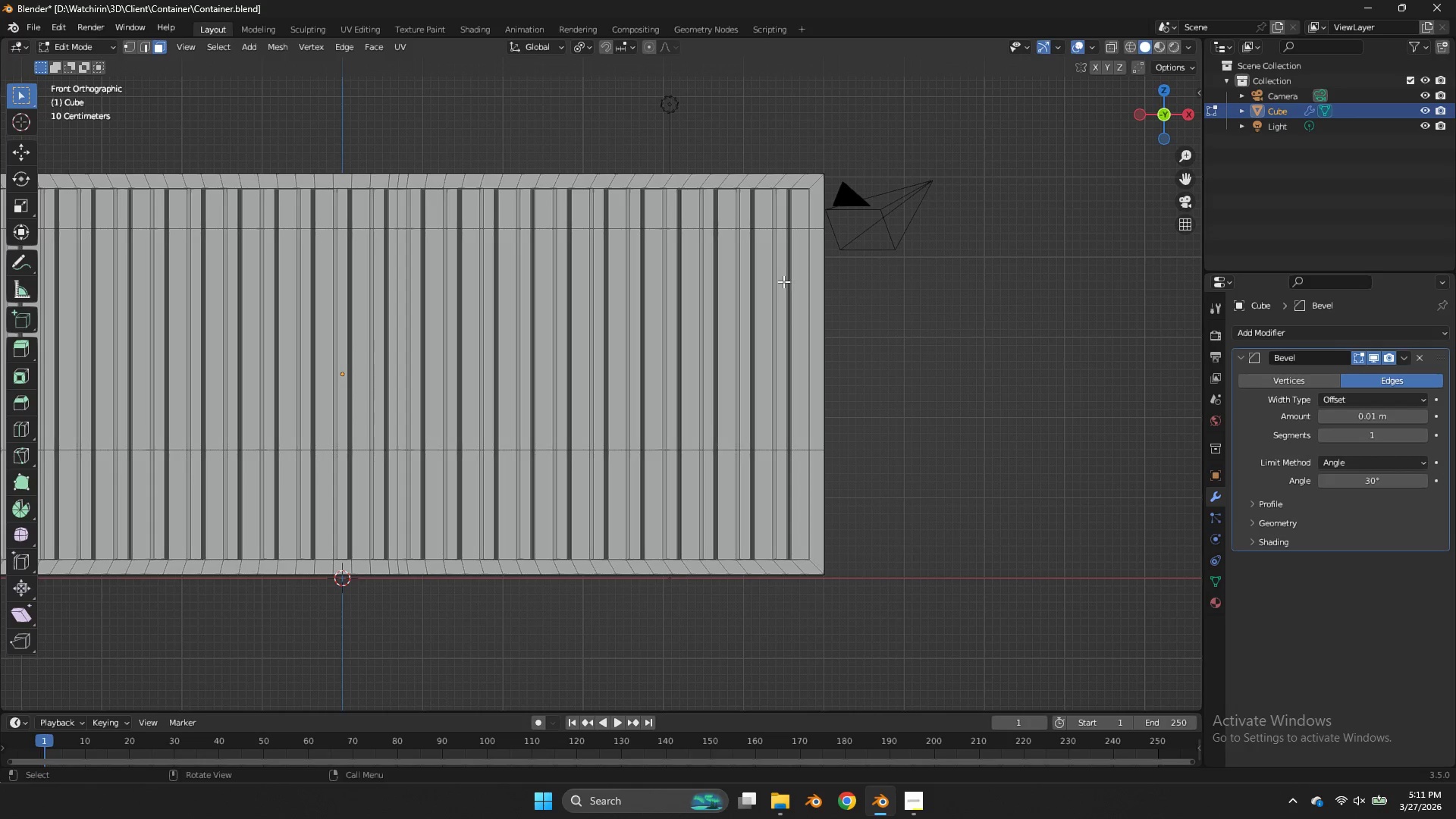 
left_click_drag(start_coordinate=[783, 280], to_coordinate=[403, 349])
 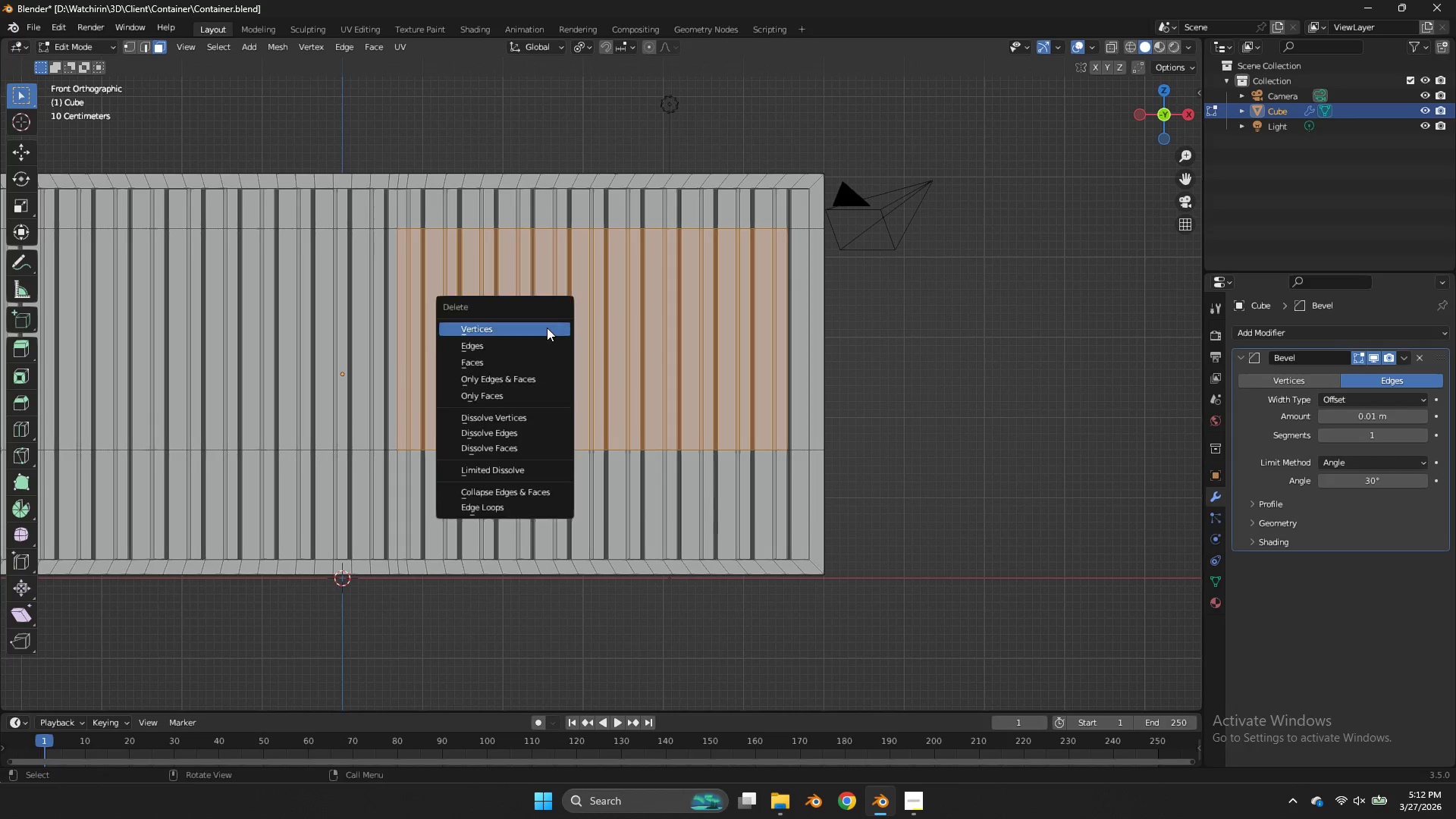 
hold_key(key=ShiftLeft, duration=1.98)
 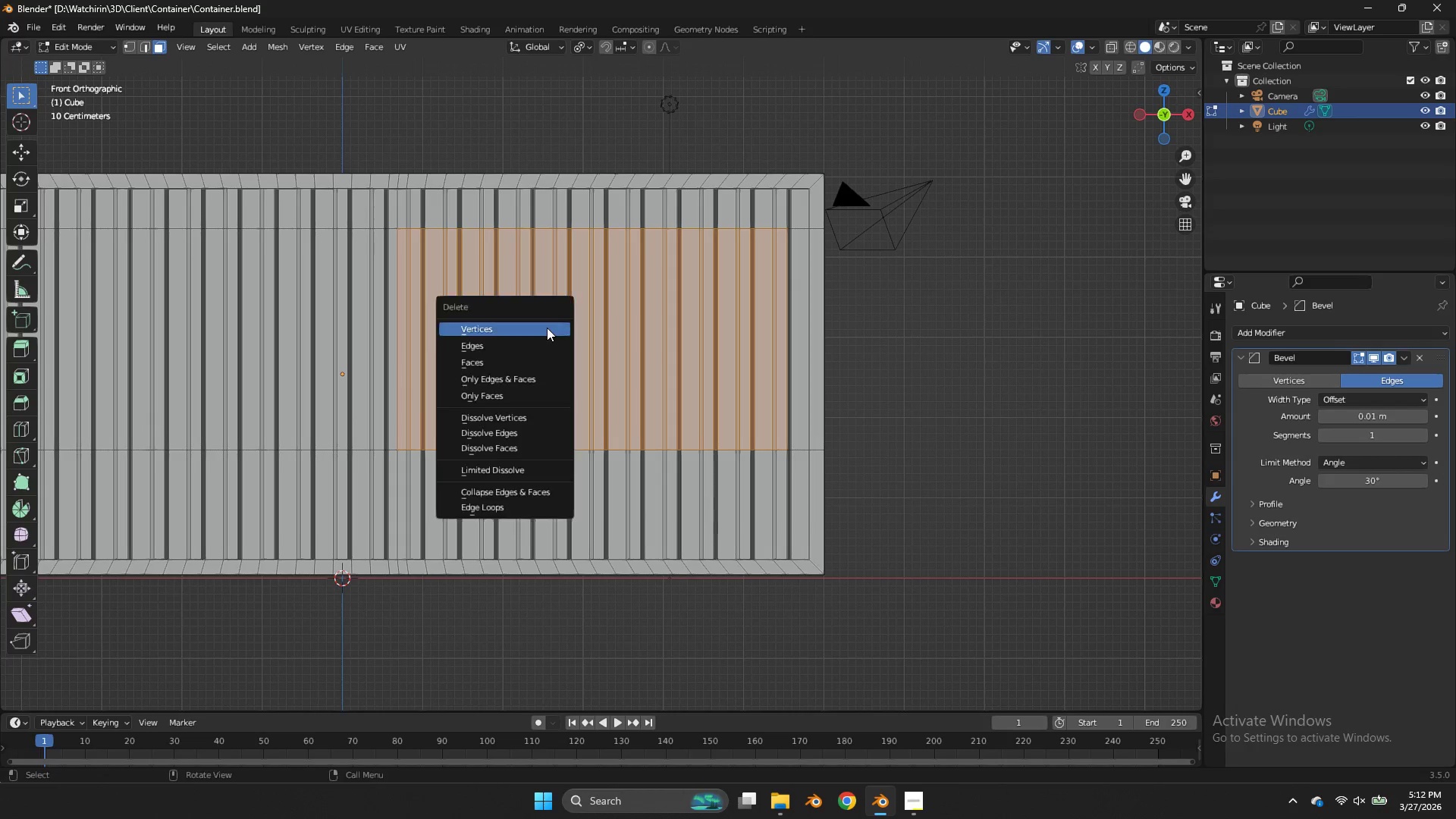 
key(X)
 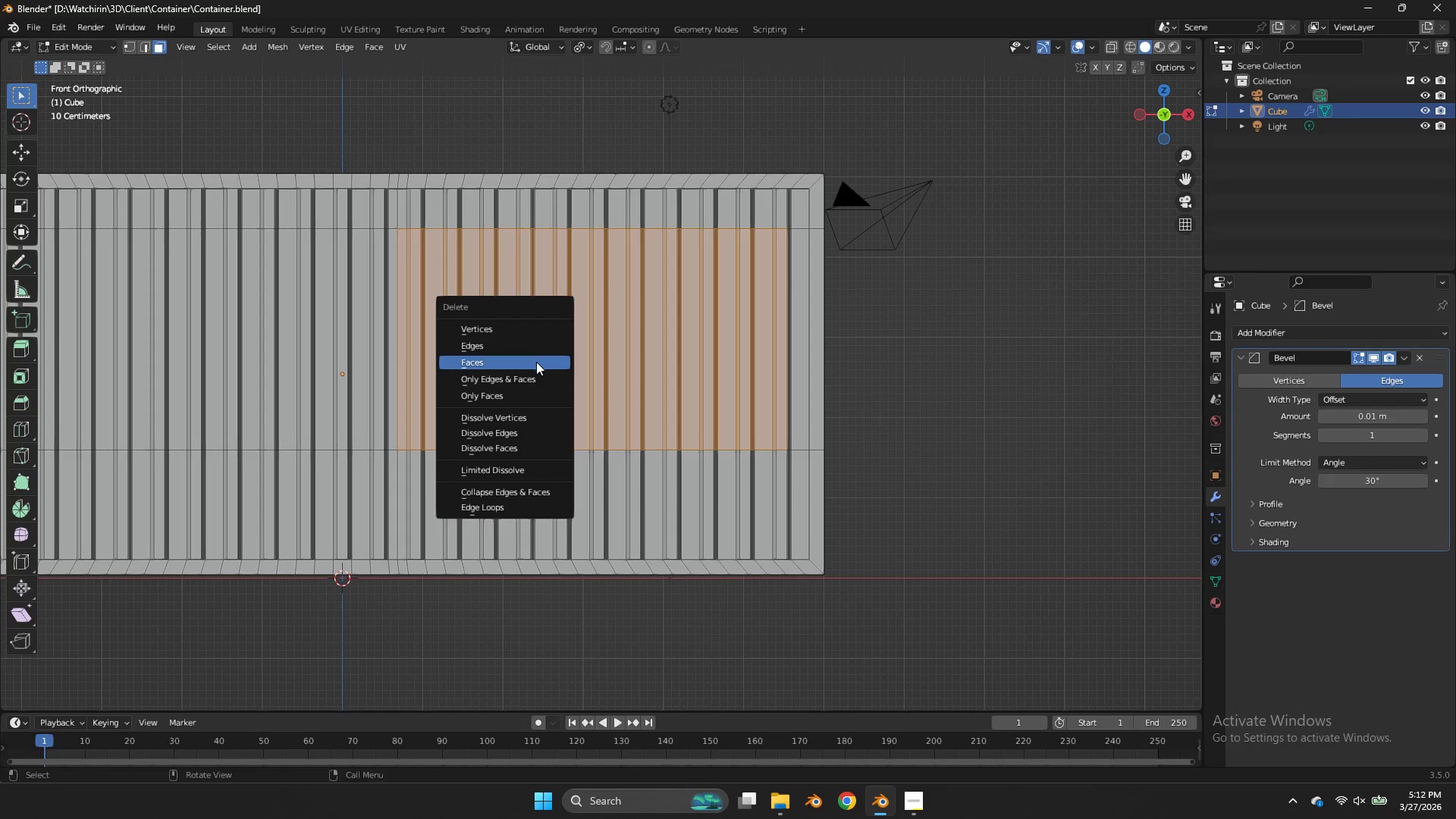 
left_click([536, 362])
 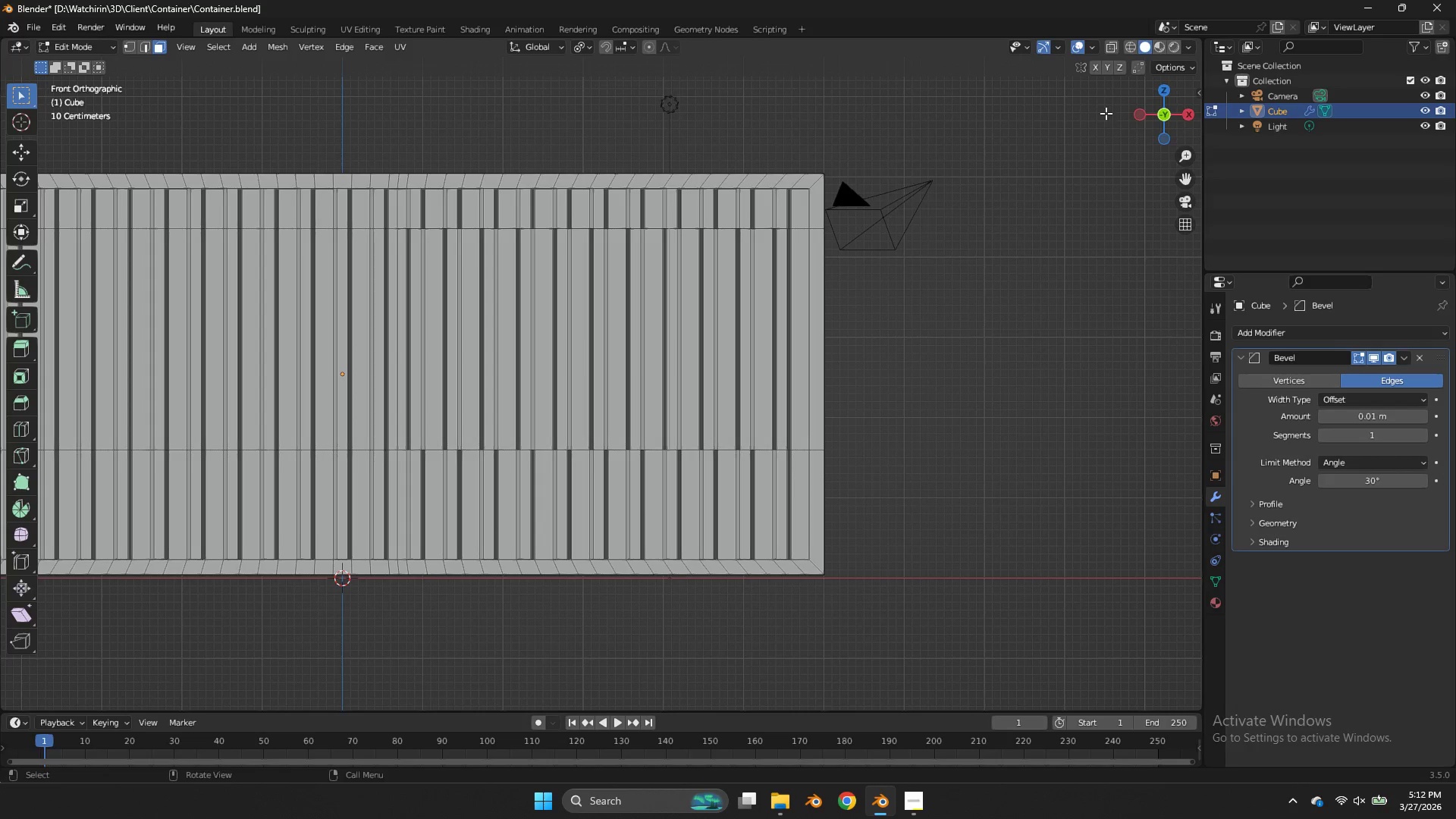 
left_click_drag(start_coordinate=[1153, 126], to_coordinate=[4, 160])
 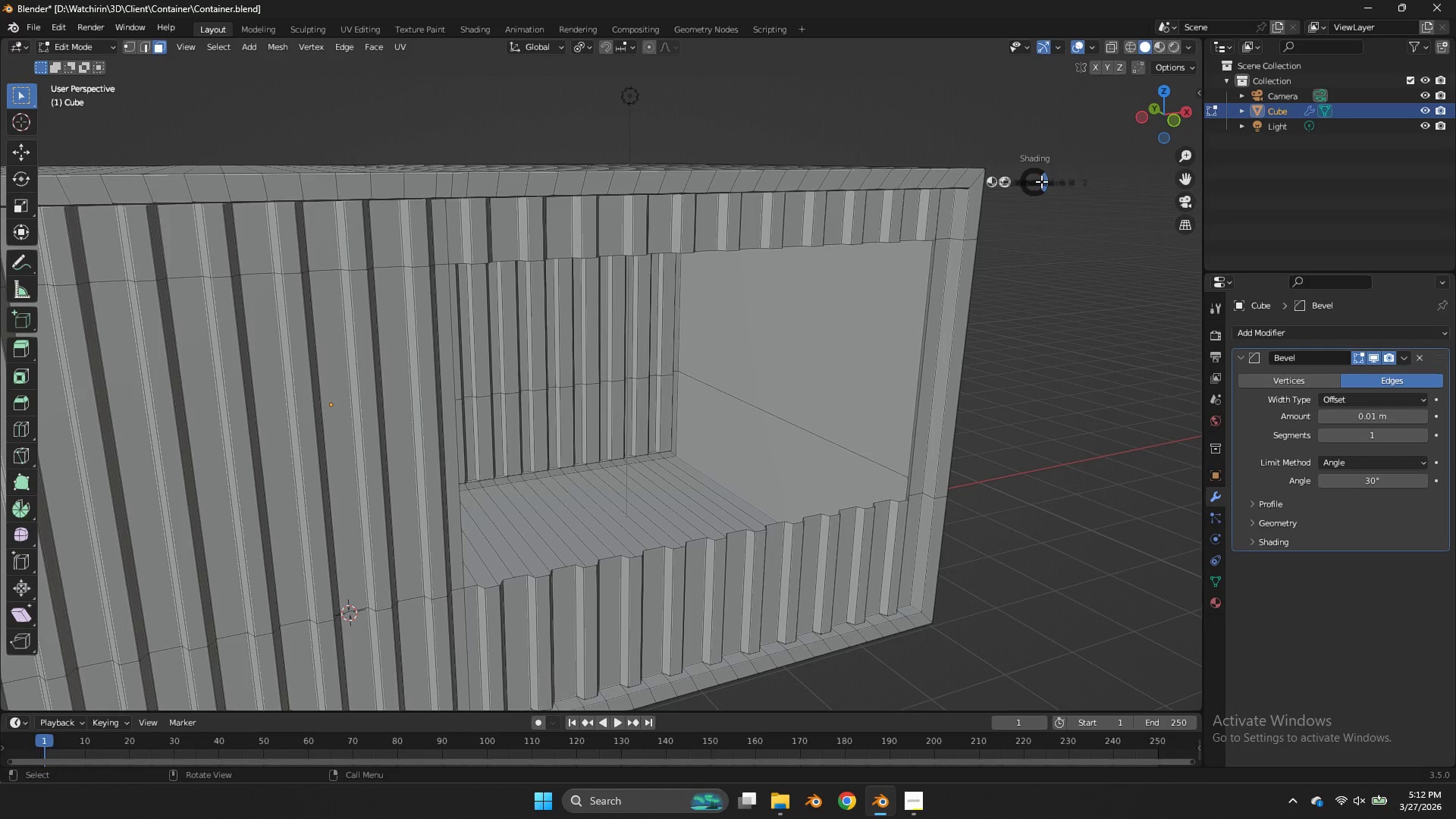 
key(Z)
 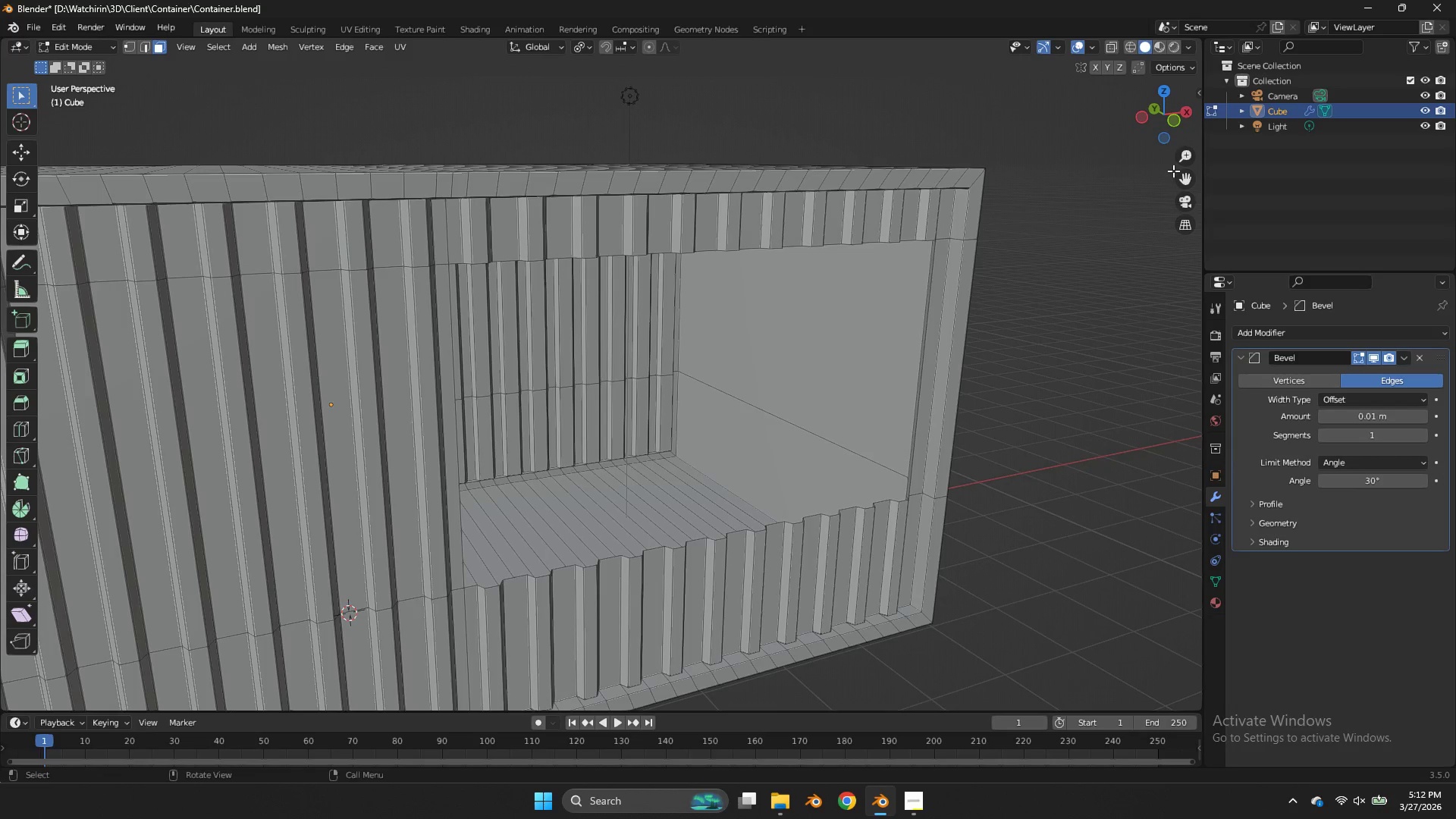 
left_click_drag(start_coordinate=[1196, 111], to_coordinate=[1148, 112])
 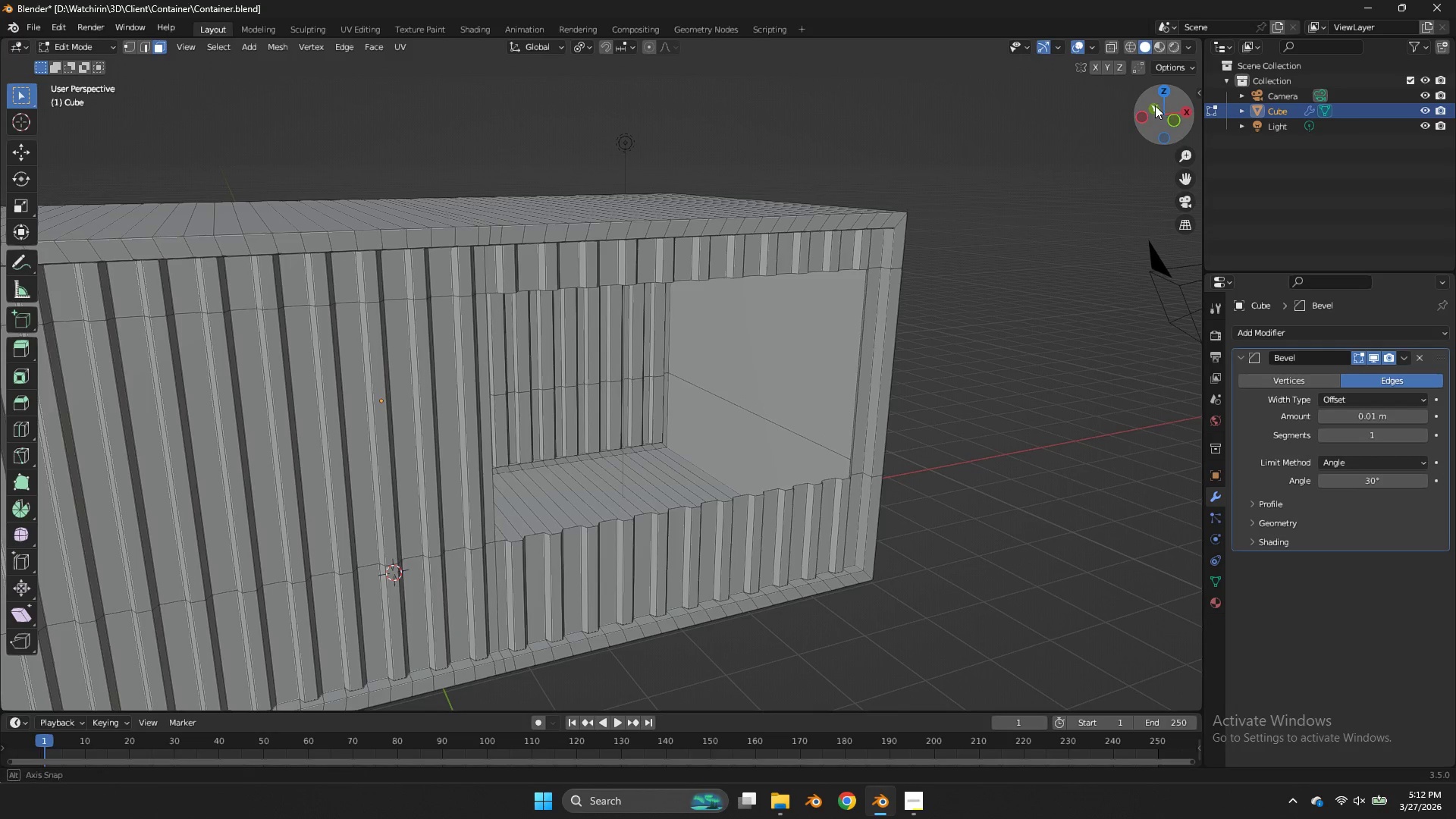 
scroll: coordinate [1173, 171], scroll_direction: down, amount: 1.0
 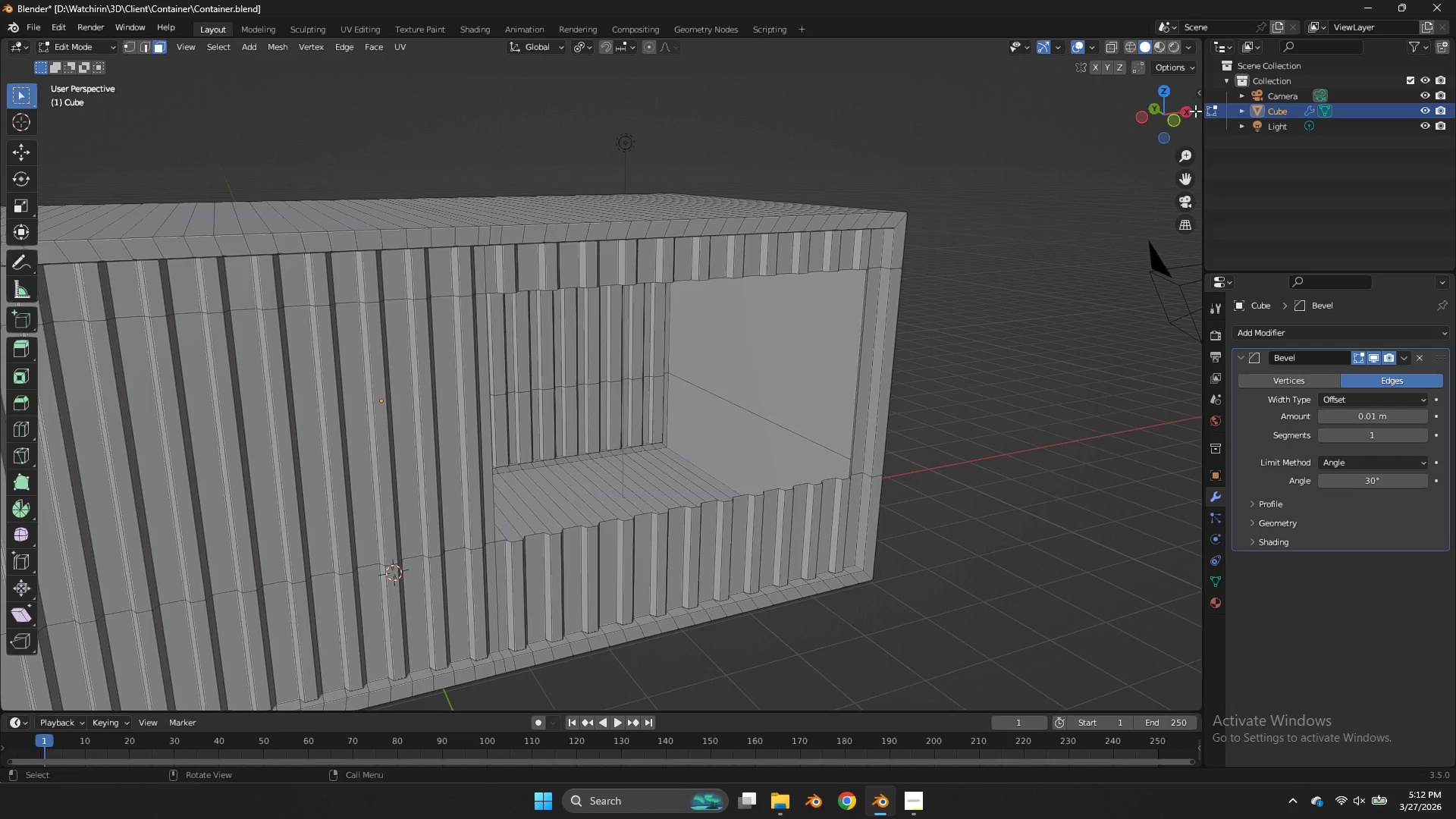 
left_click_drag(start_coordinate=[1166, 103], to_coordinate=[1061, 108])
 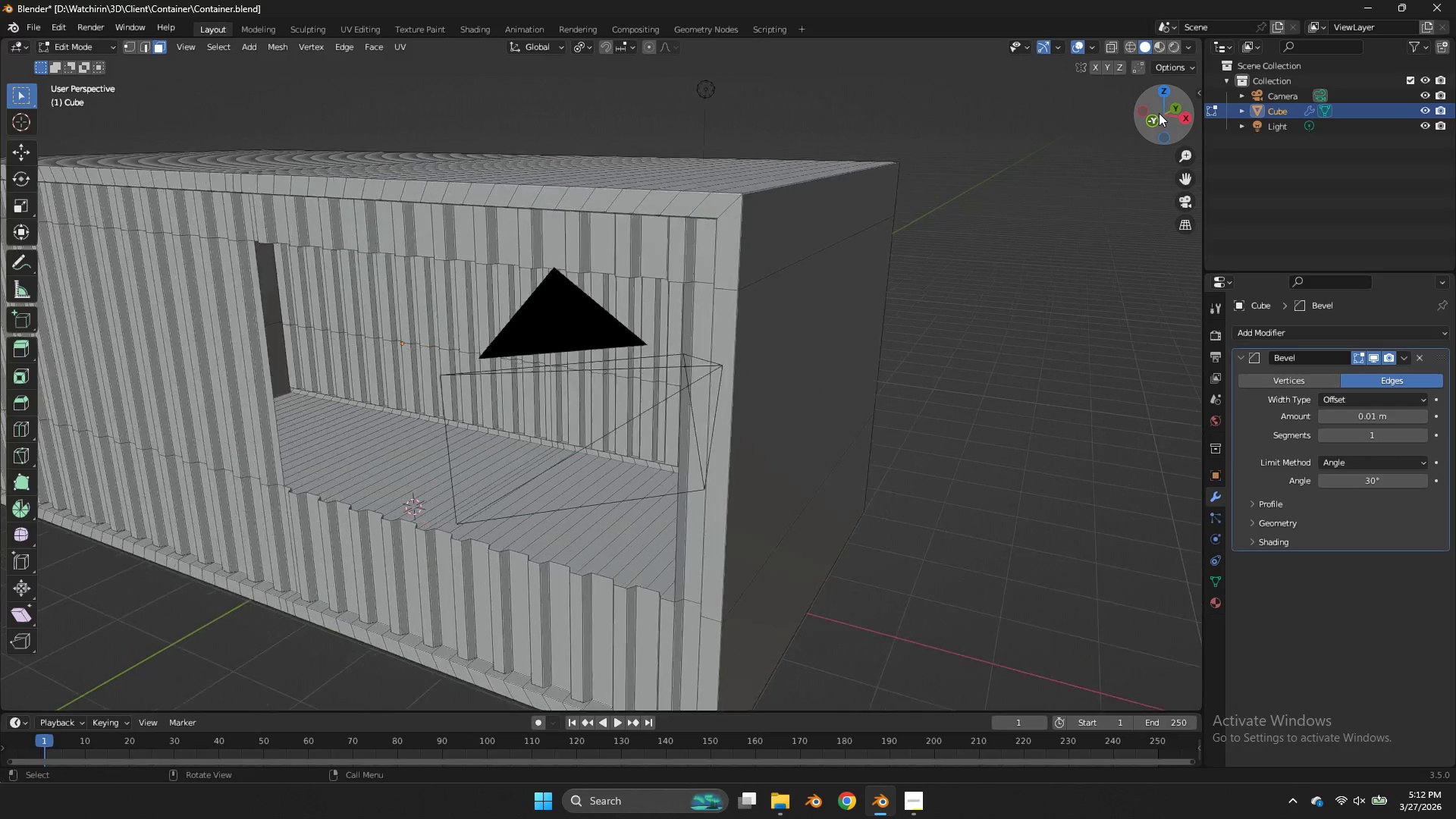 
scroll: coordinate [1159, 113], scroll_direction: up, amount: 2.0
 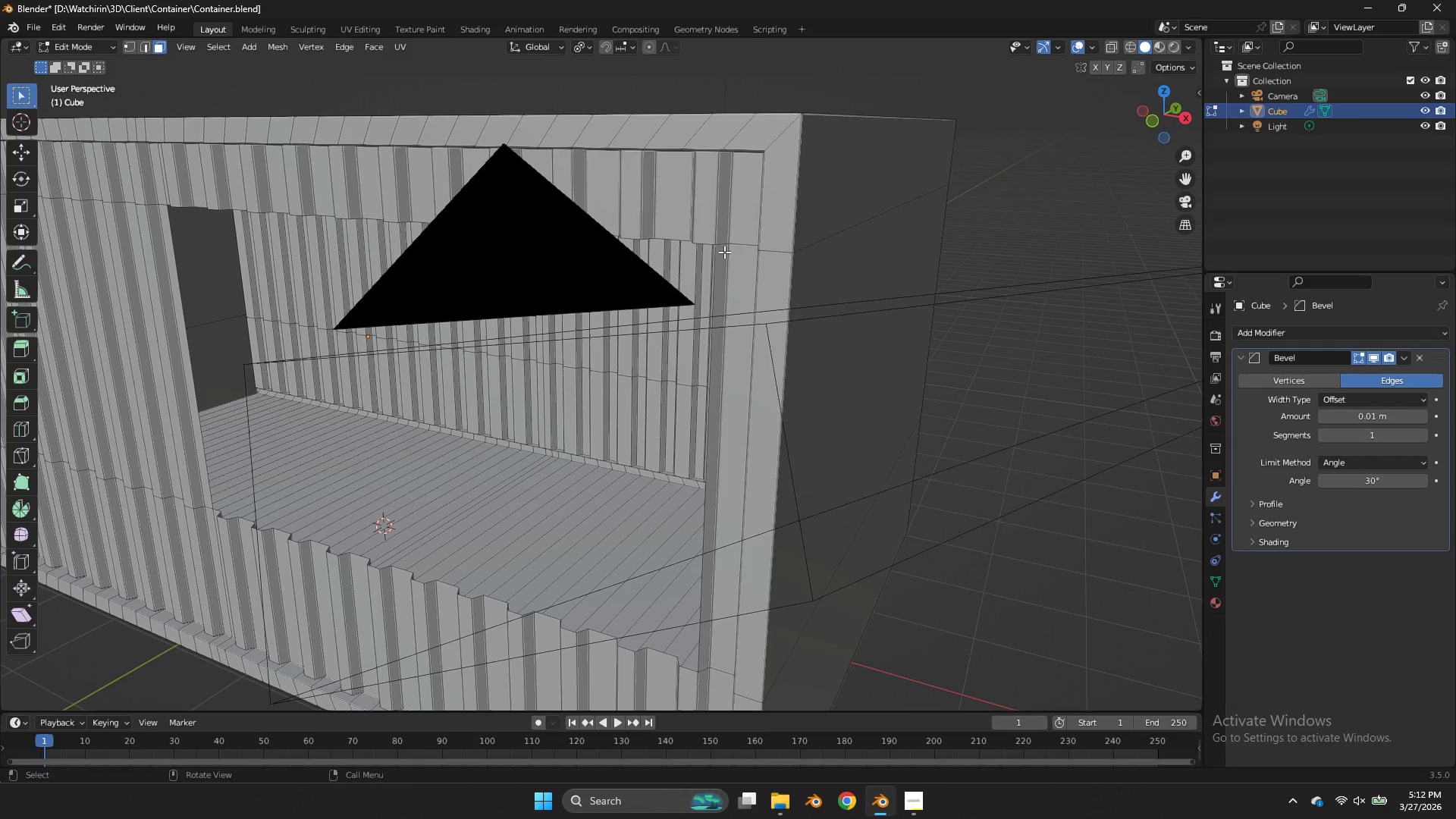 
left_click([724, 253])
 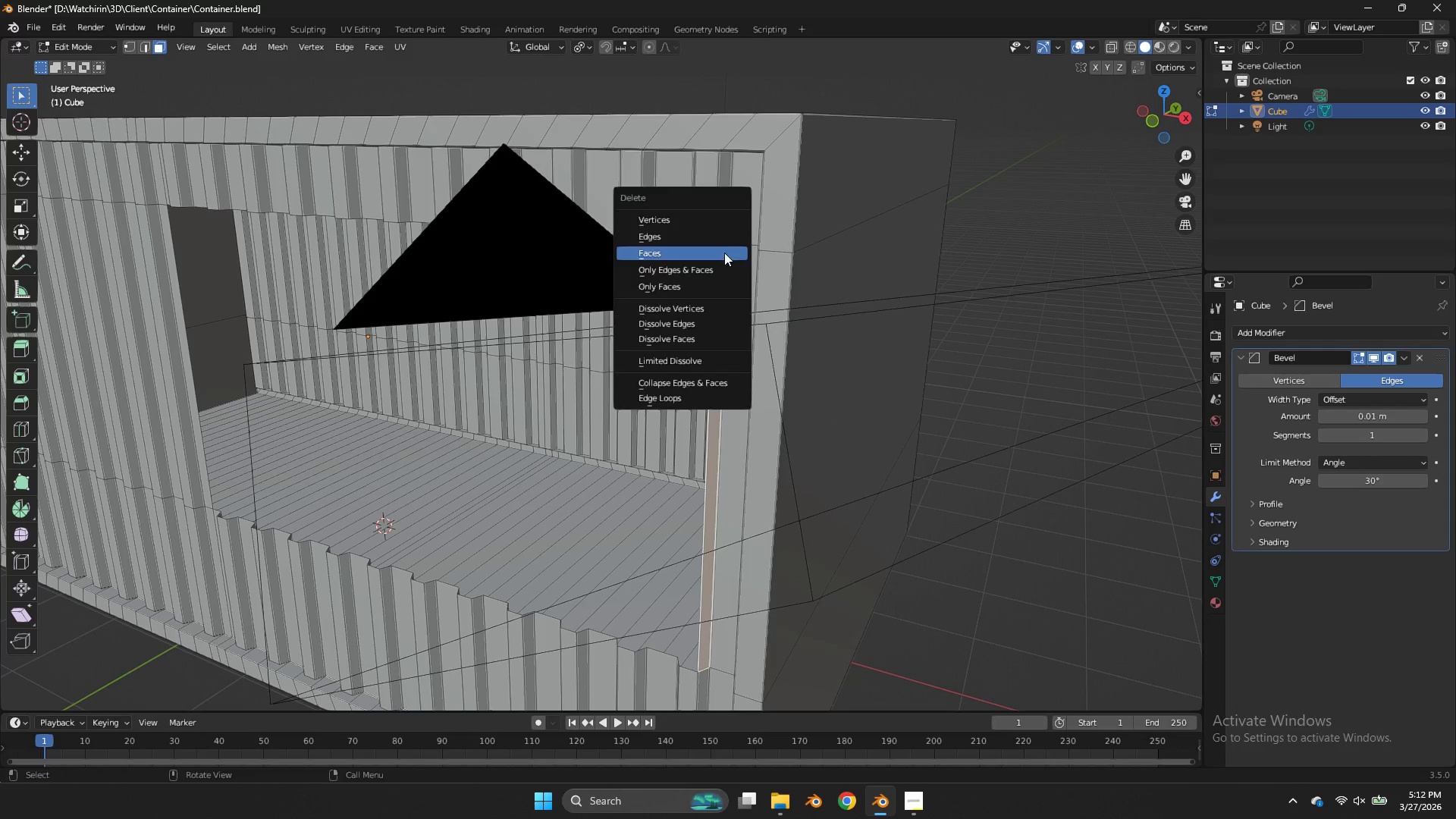 
key(X)
 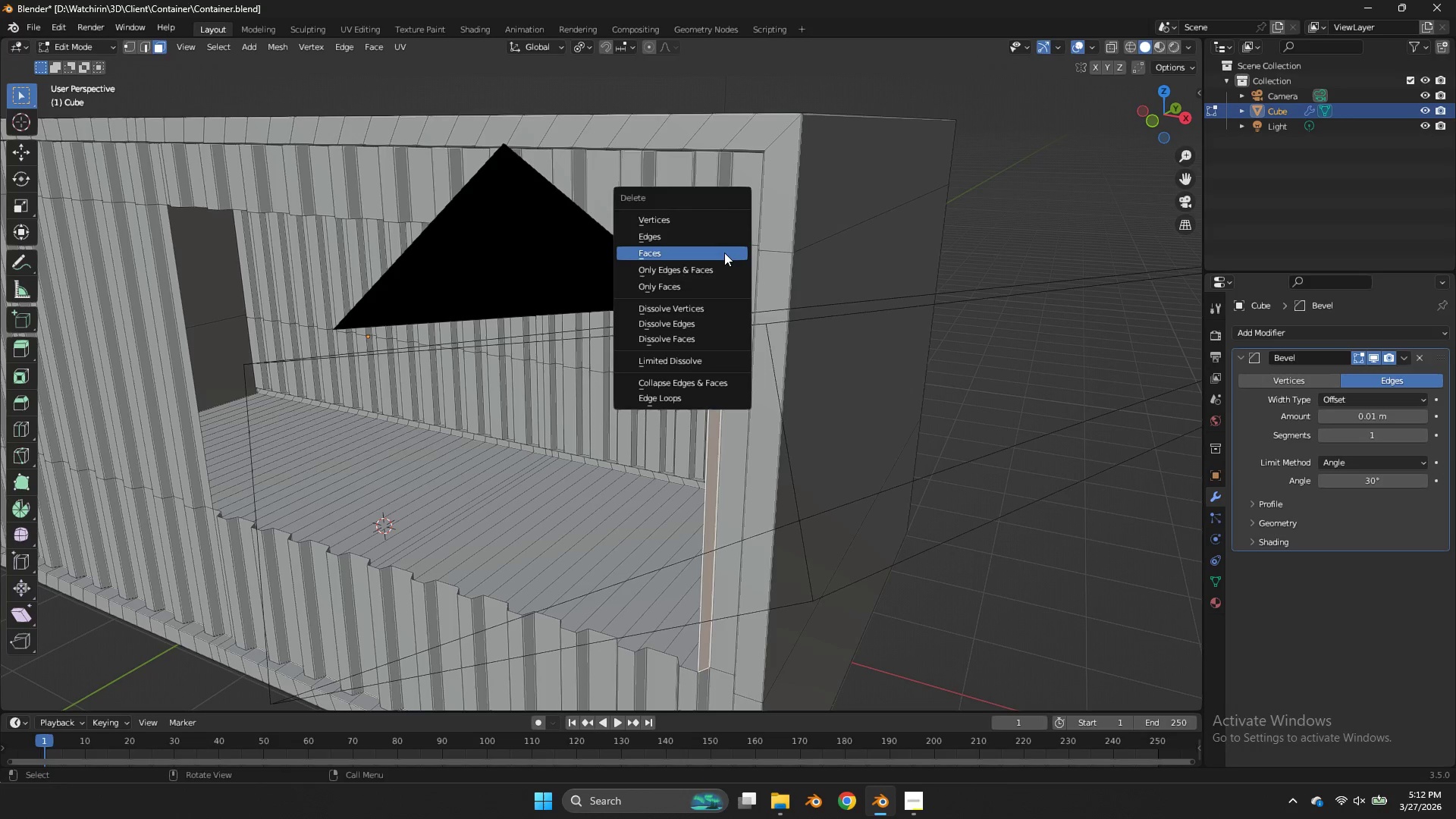 
left_click([724, 253])
 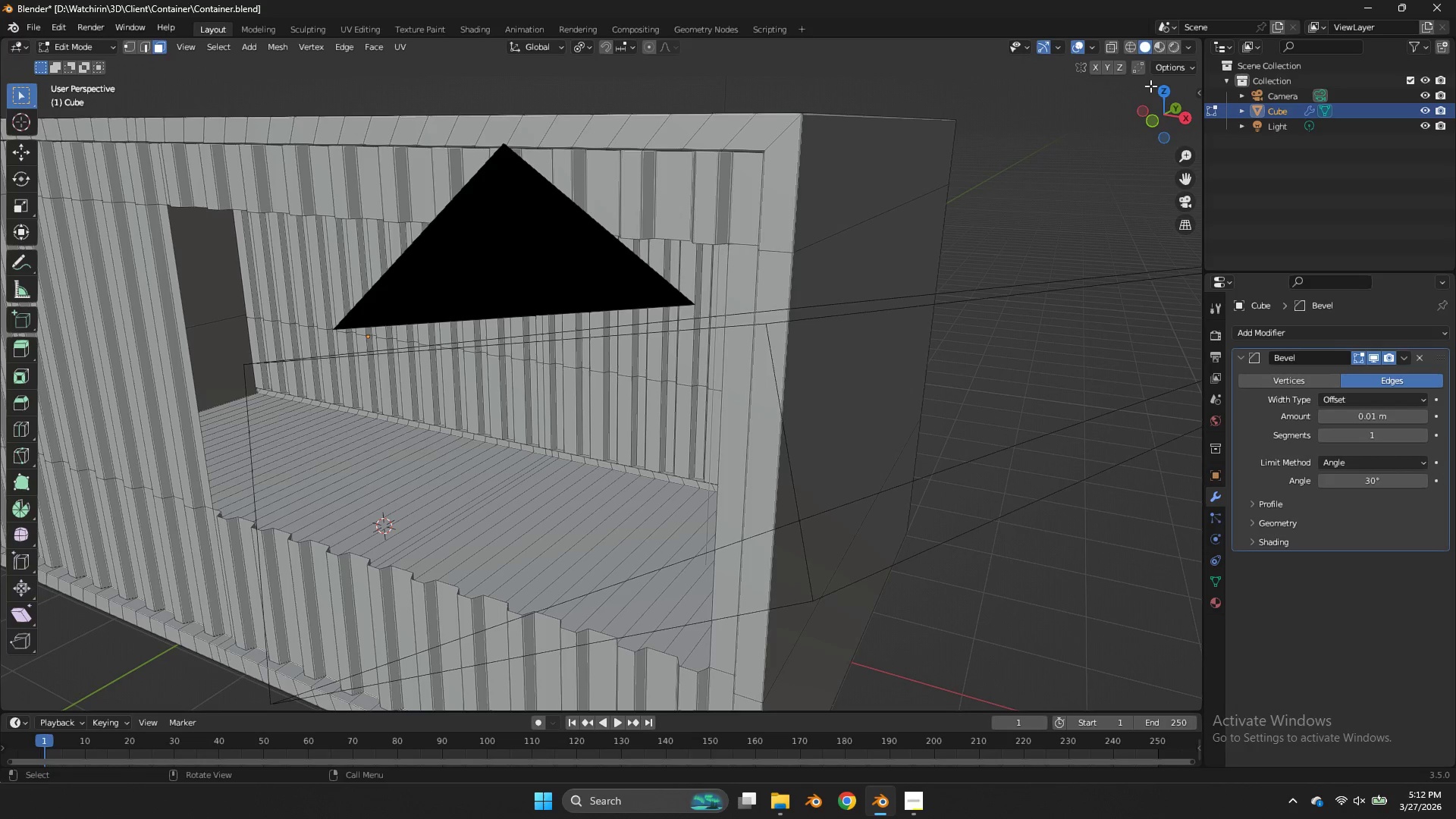 
left_click_drag(start_coordinate=[1167, 109], to_coordinate=[24, 96])
 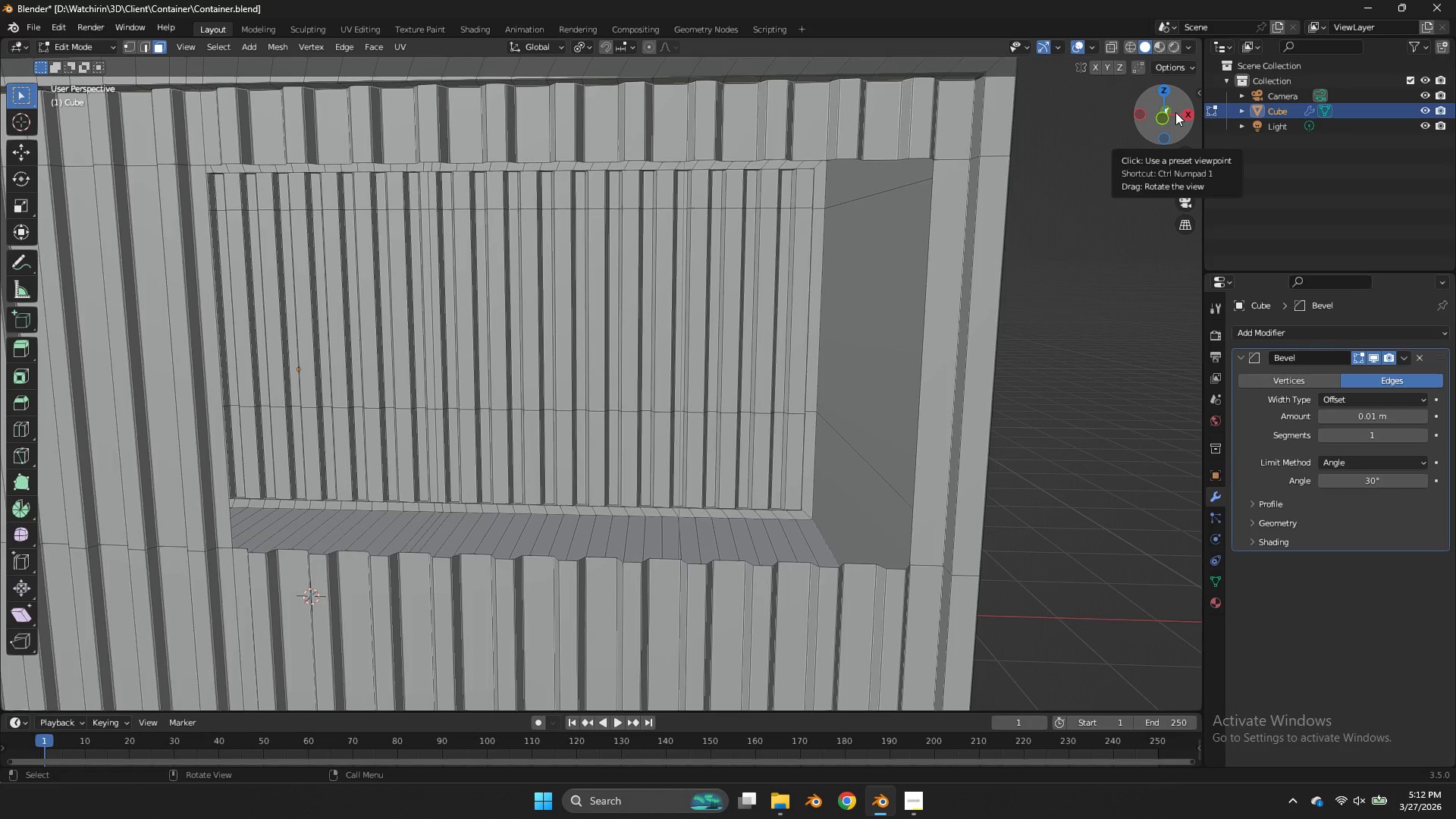 
wait(11.95)
 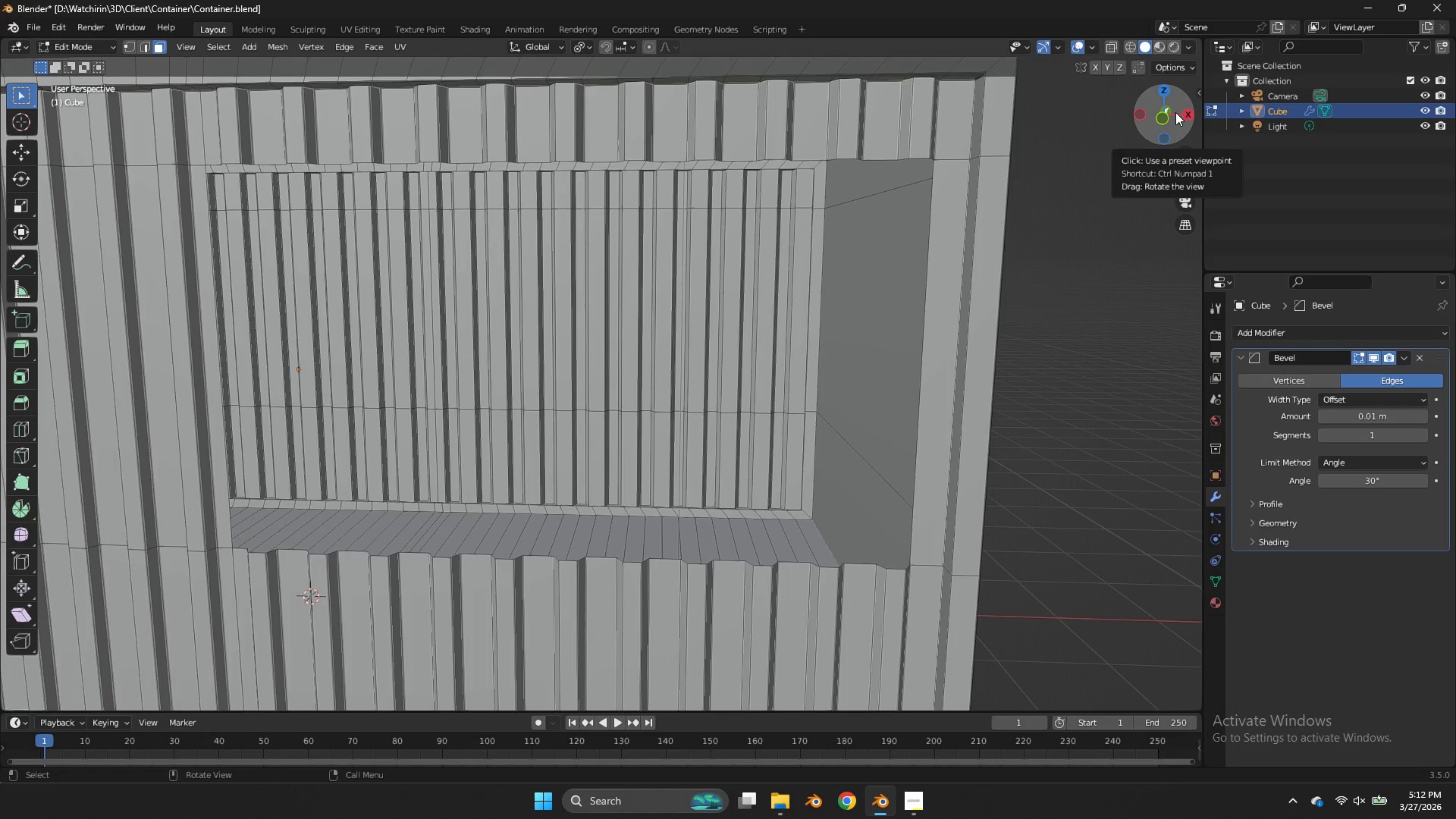 
key(Control+ControlLeft)
 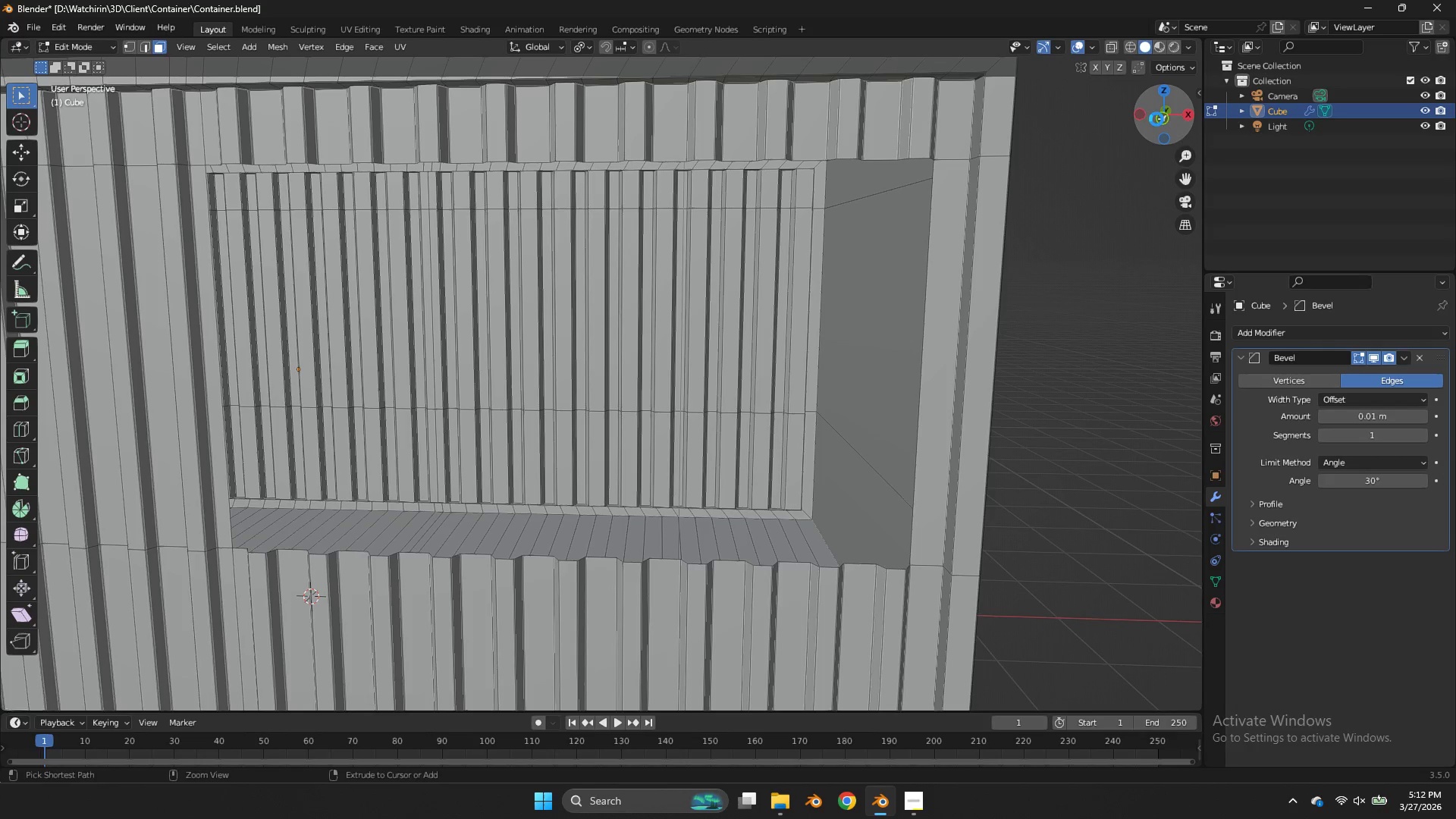 
key(Control+S)
 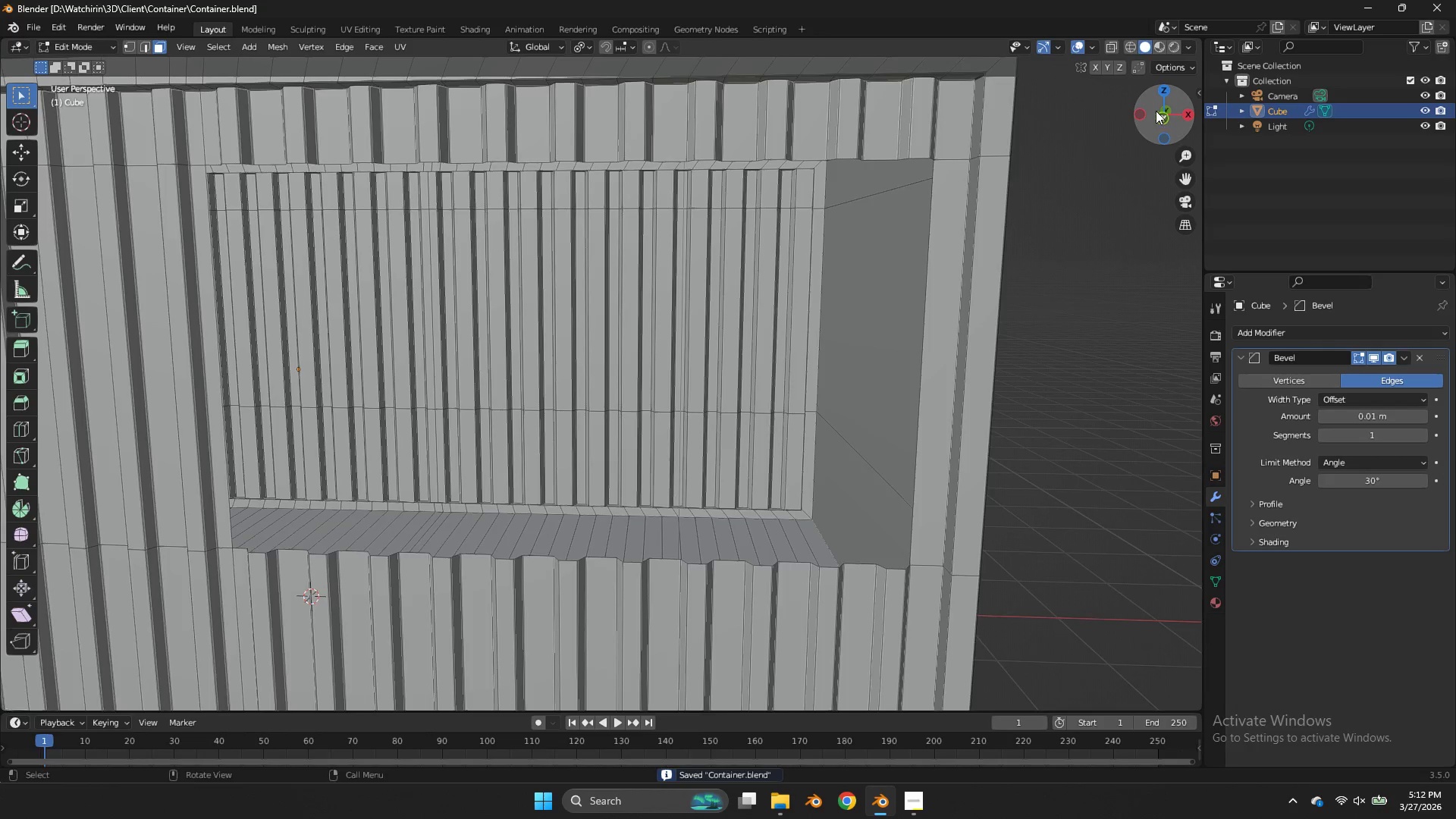 
left_click_drag(start_coordinate=[1156, 111], to_coordinate=[35, 152])
 